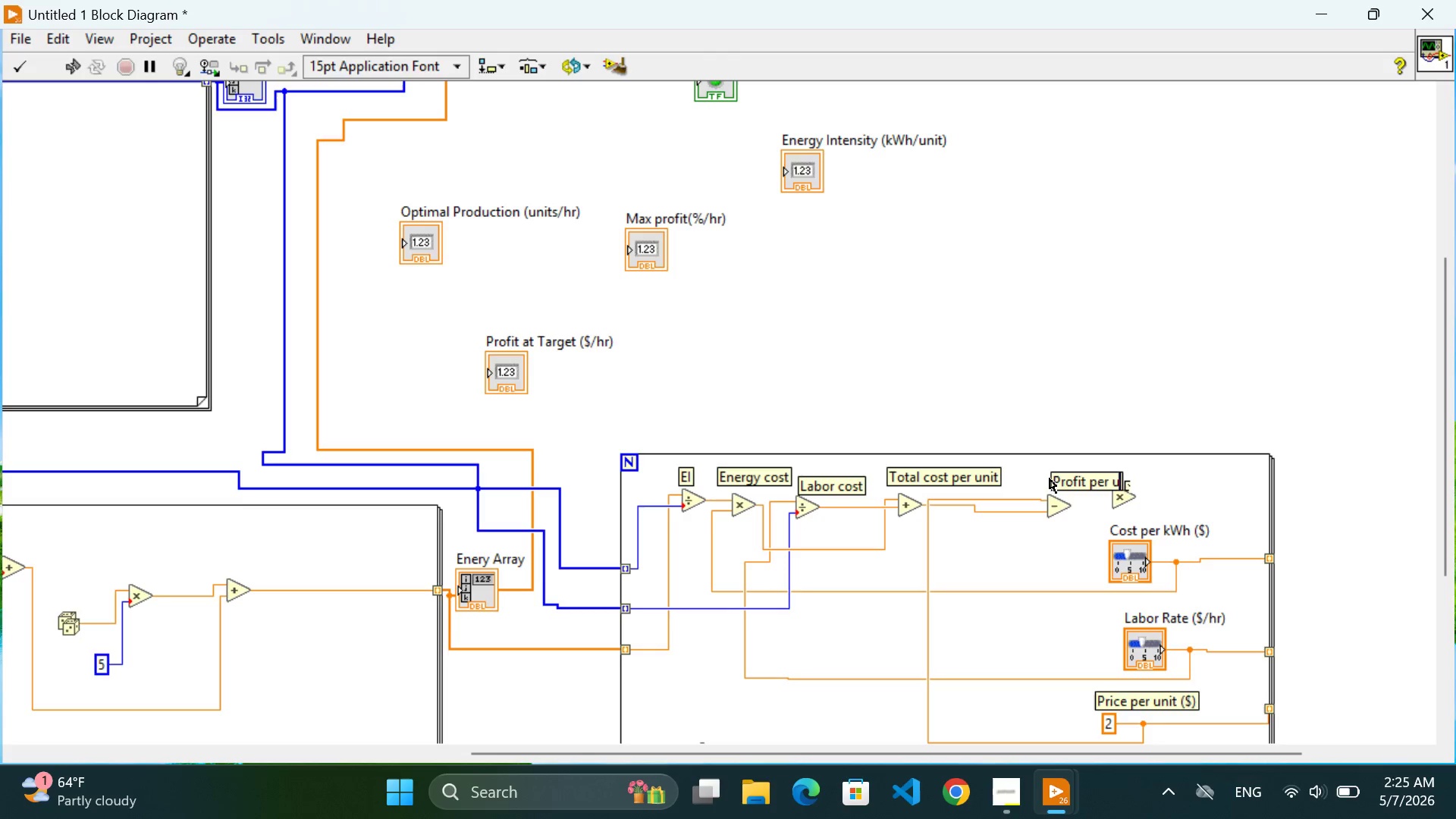 
key(Control+U)
 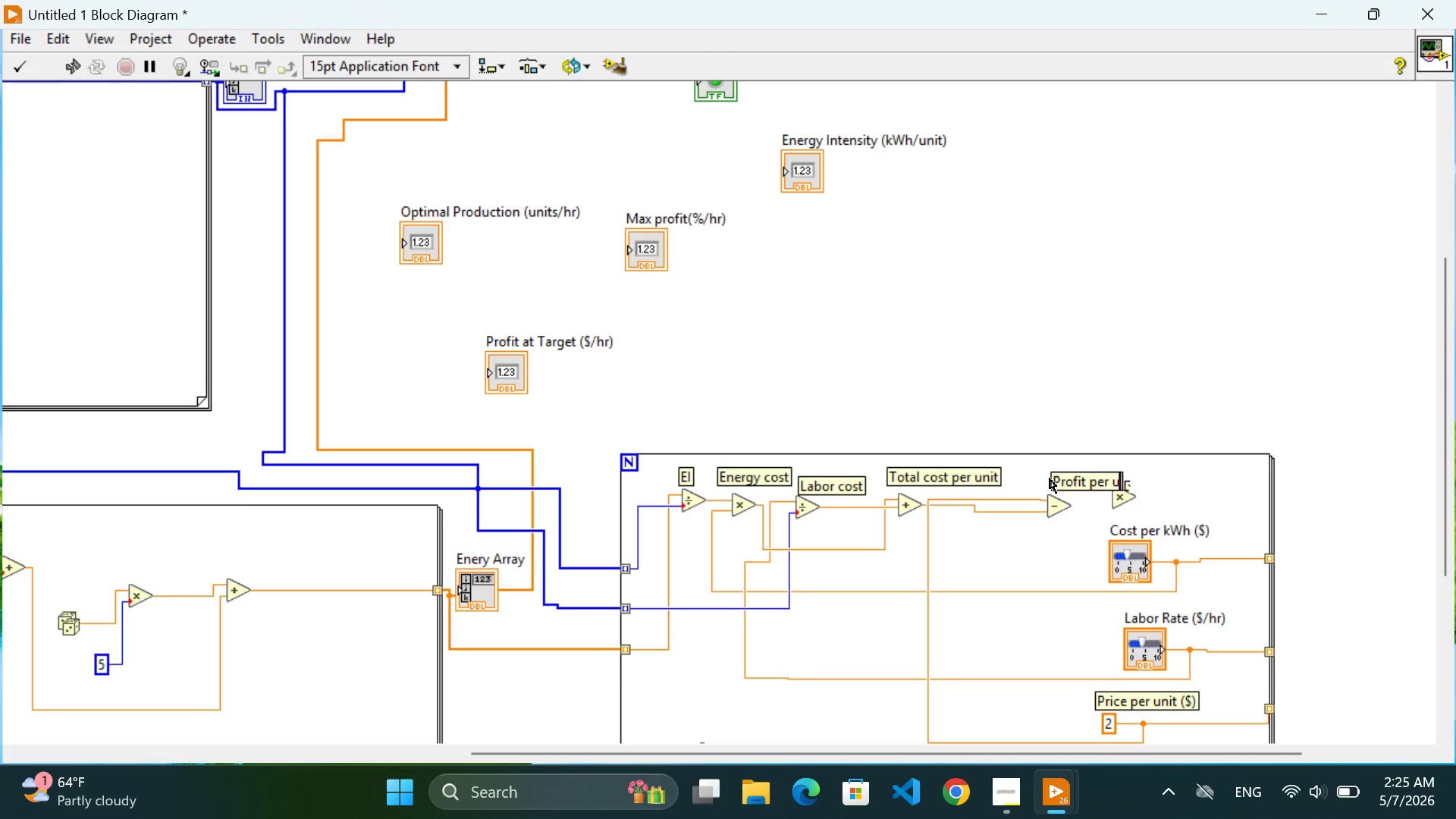 
key(Control+I)
 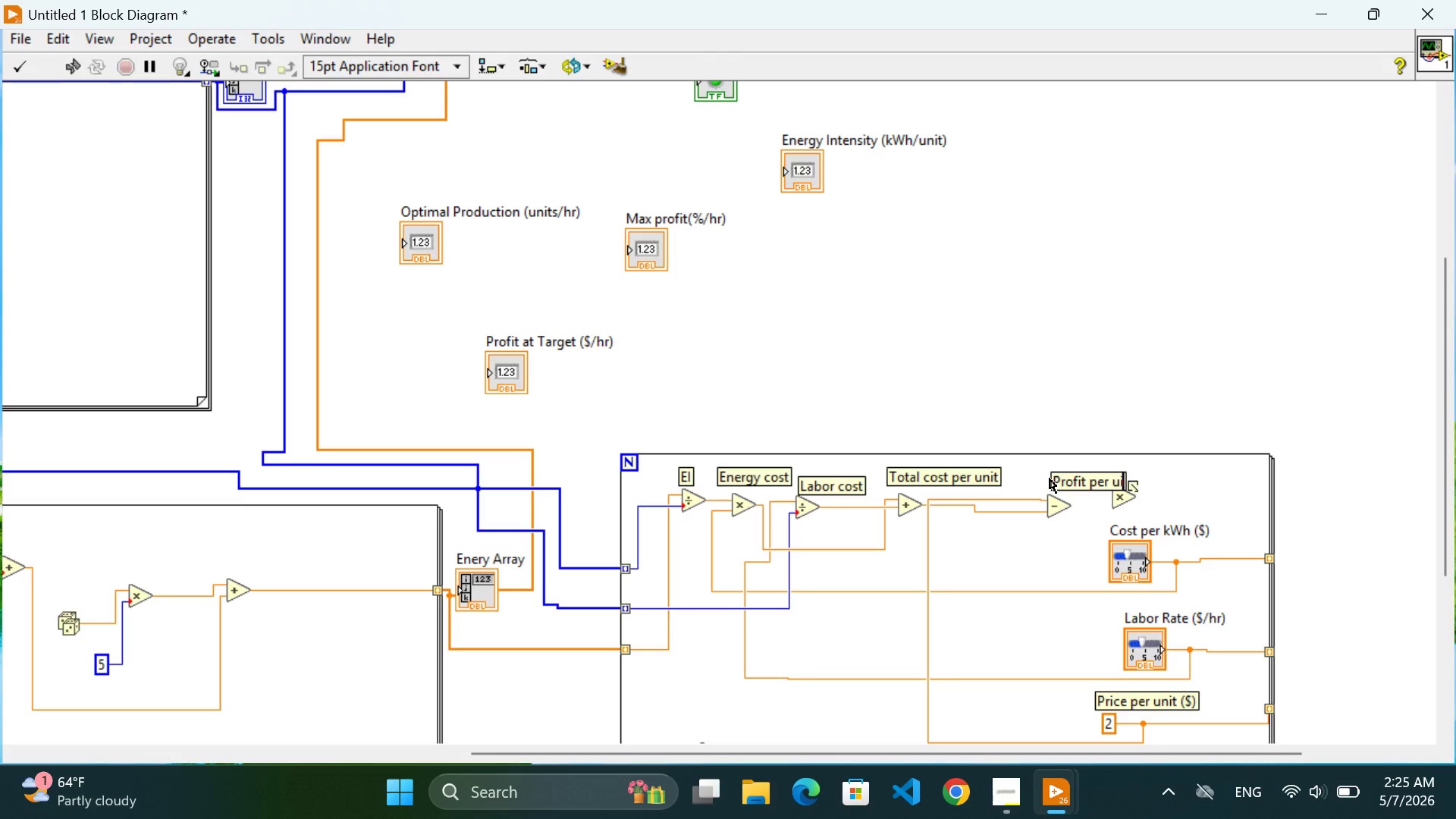 
key(Control+Backspace)
 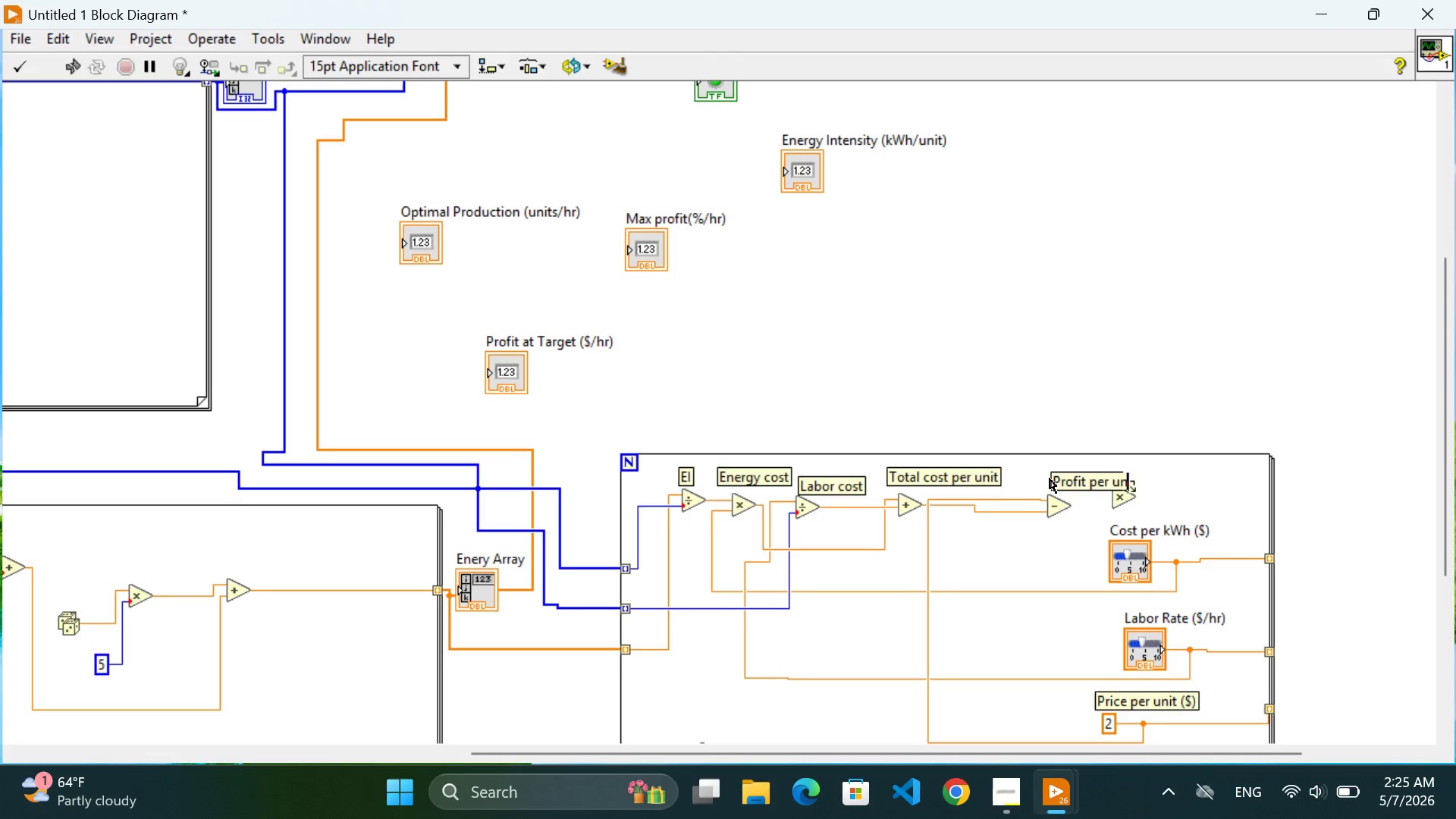 
key(Control+N)
 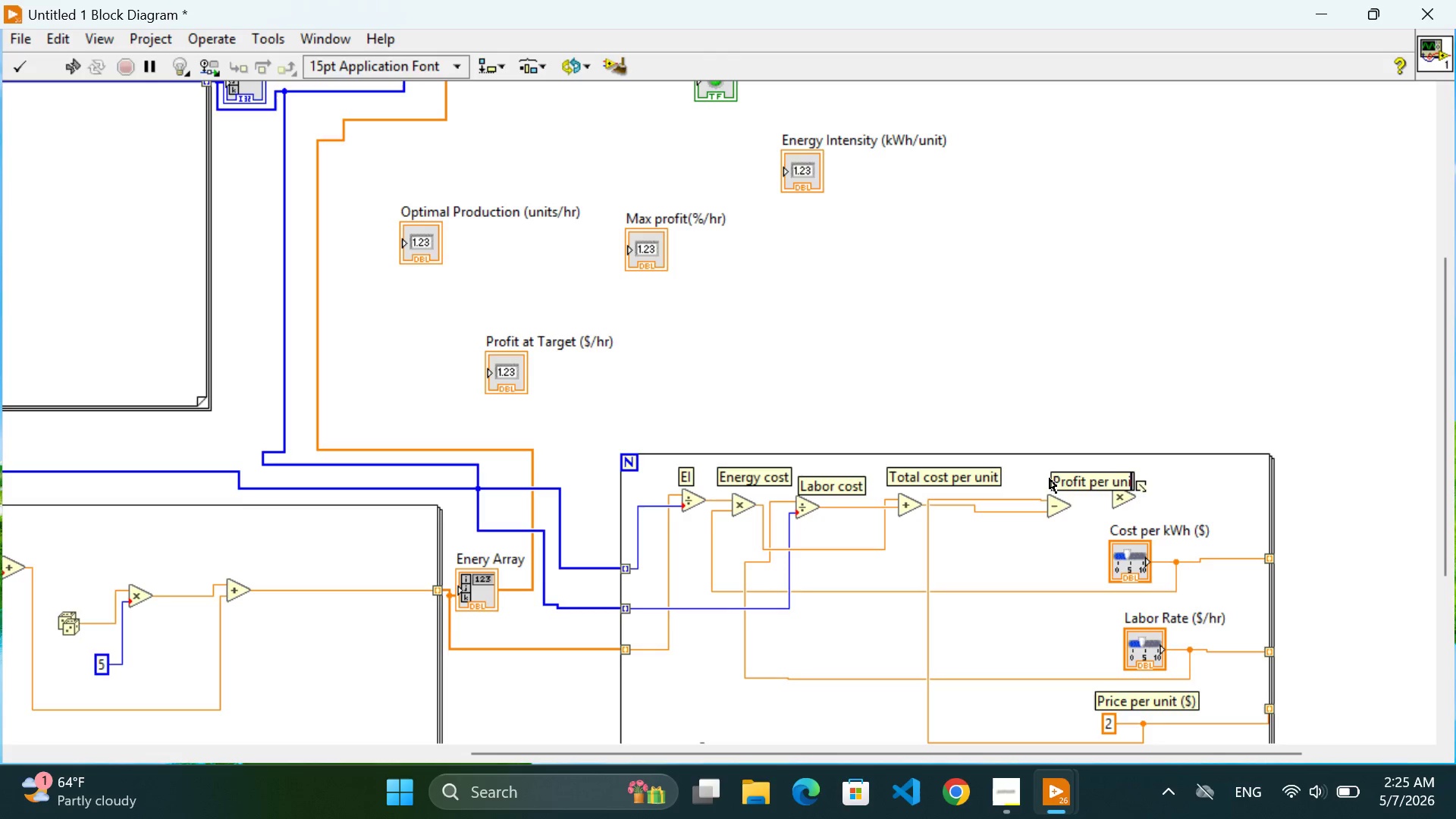 
key(Control+I)
 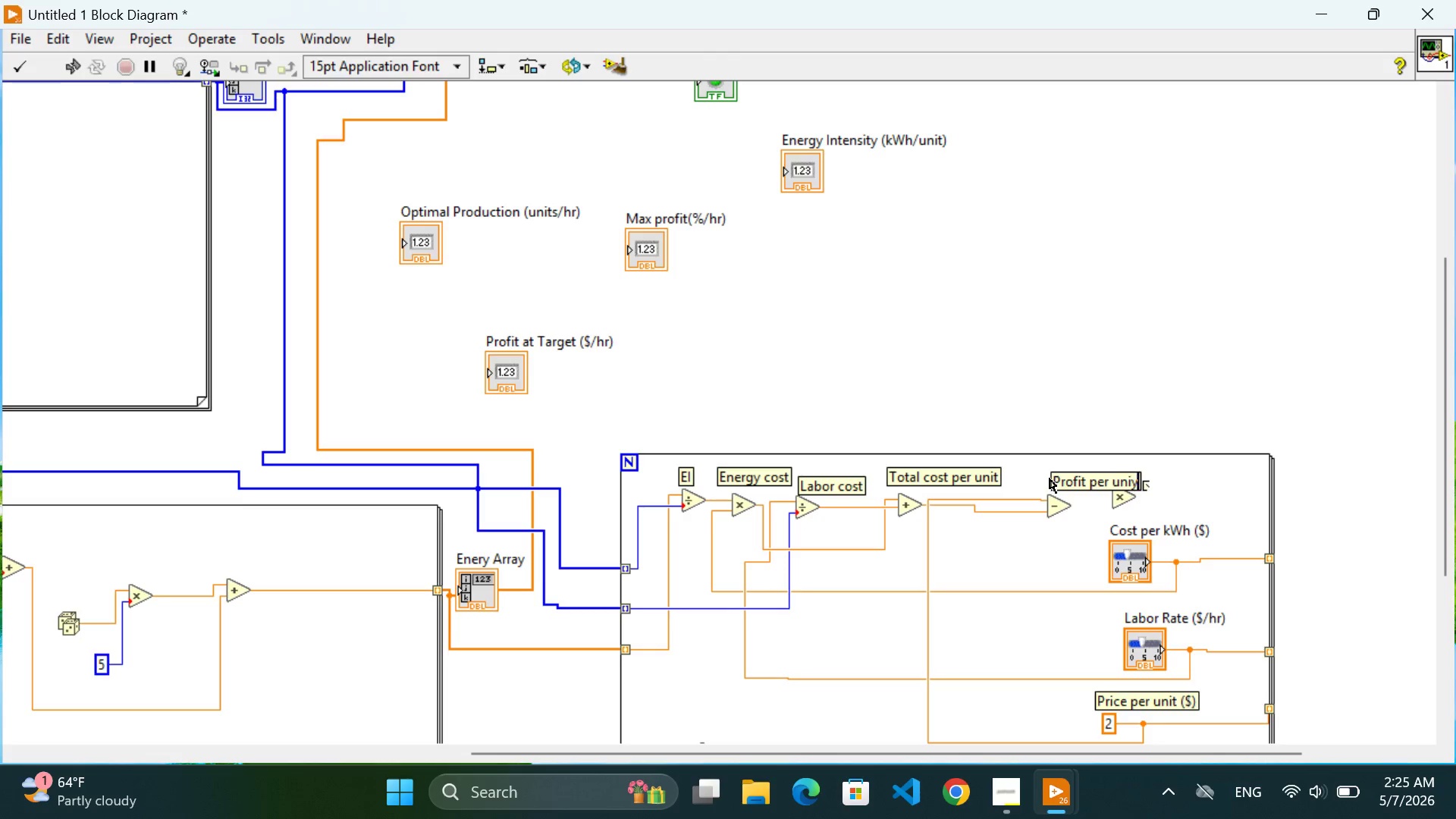 
key(Control+Y)
 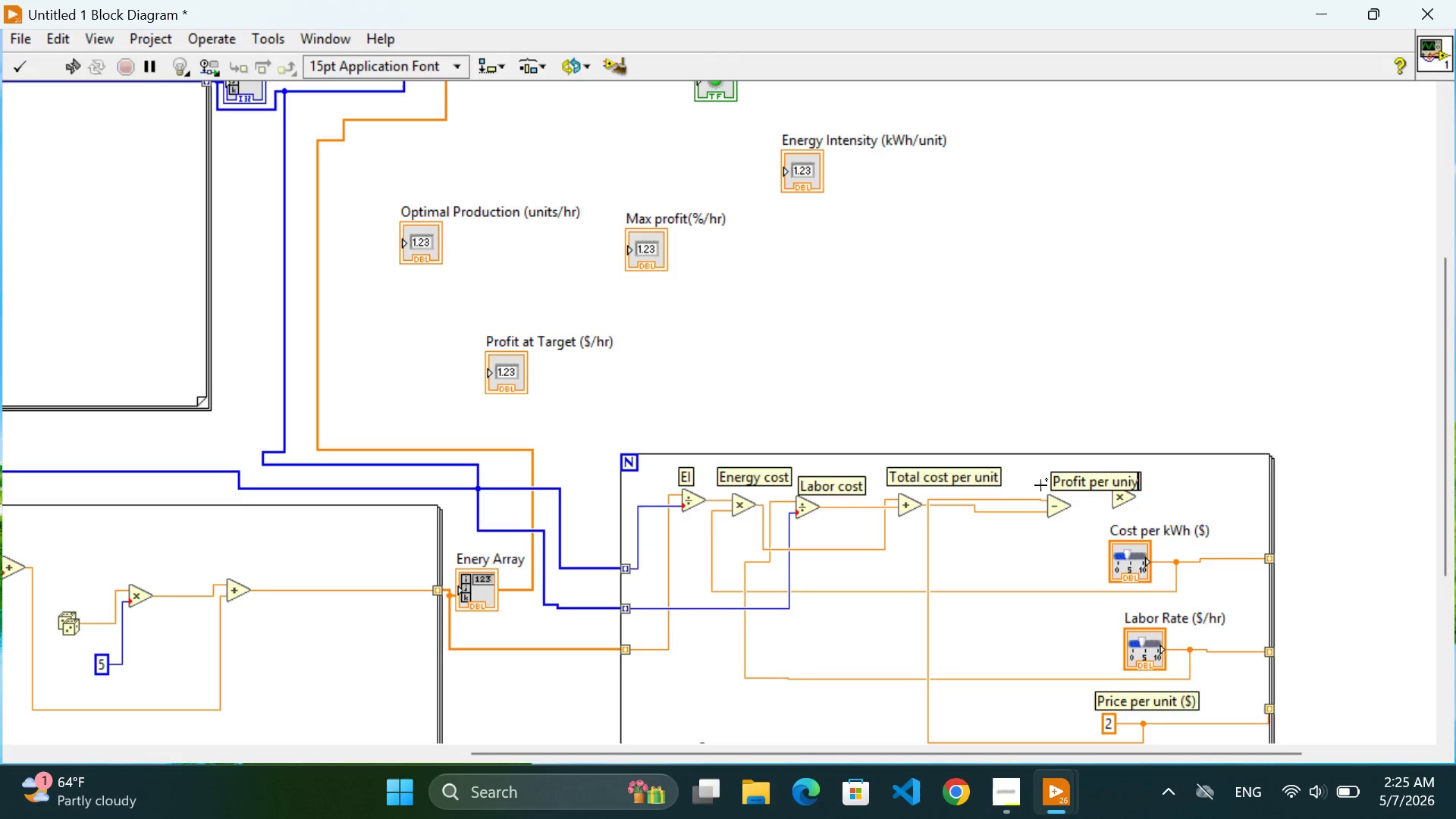 
left_click([1032, 613])
 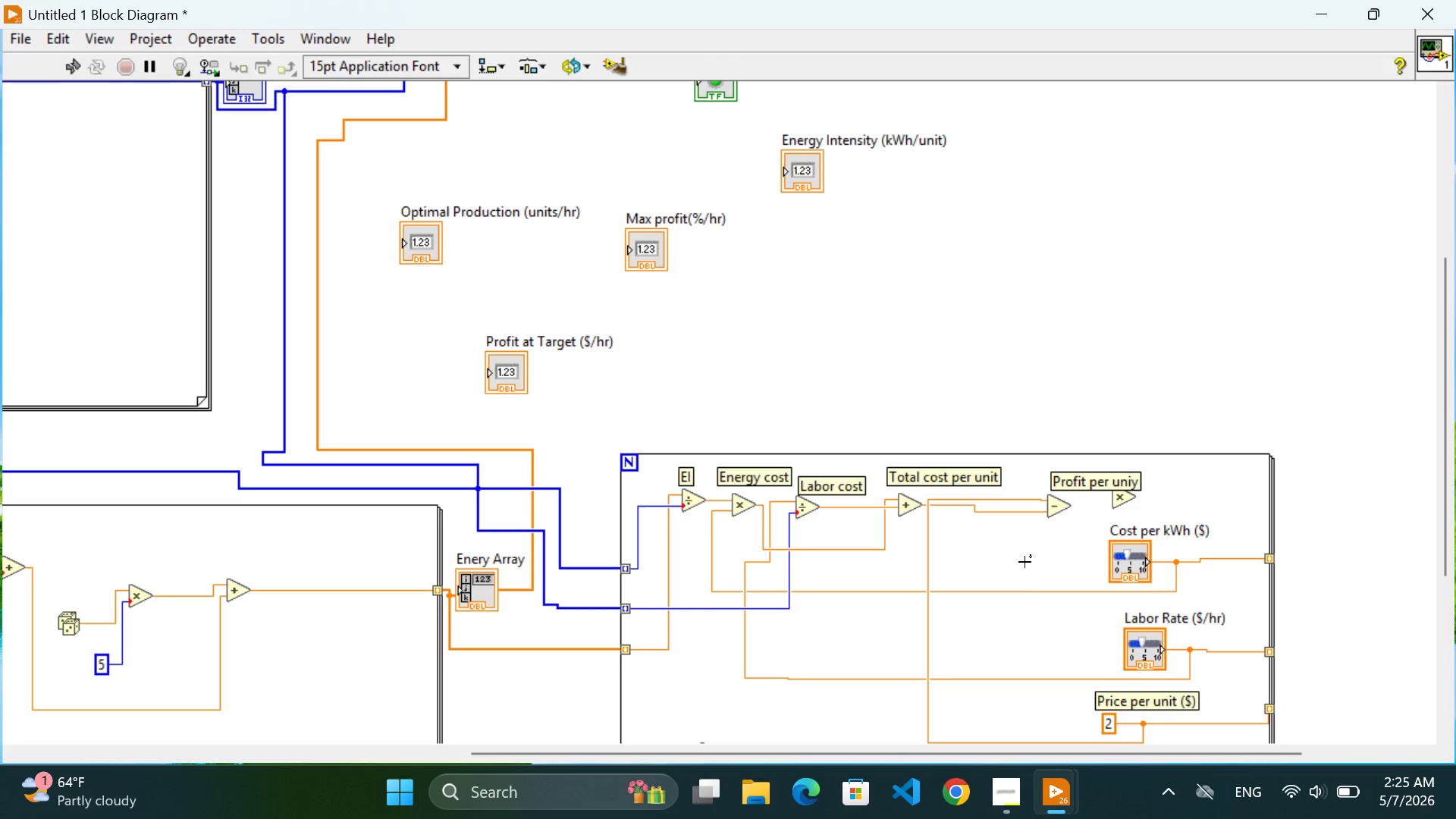 
left_click([1024, 561])
 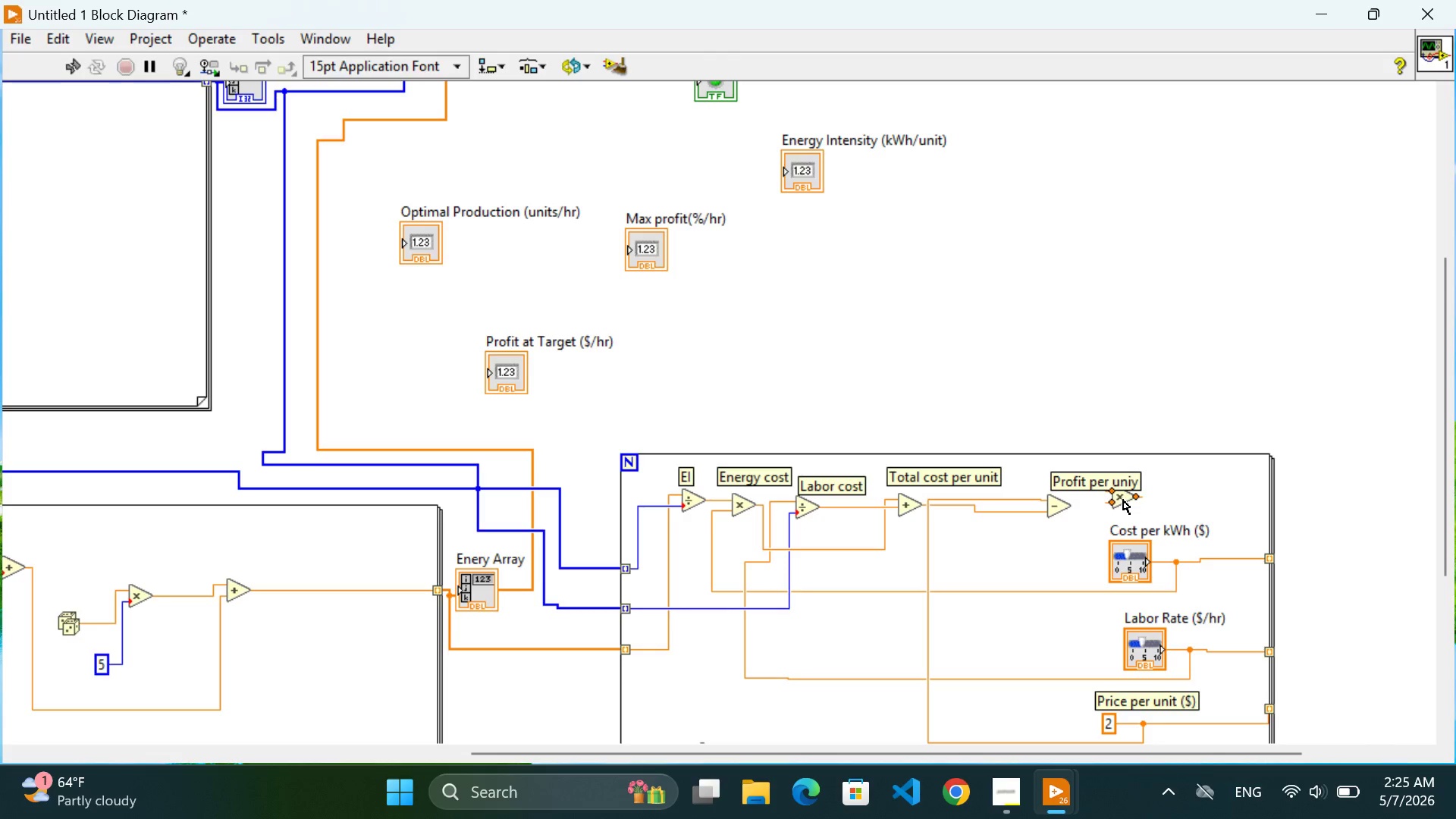 
left_click_drag(start_coordinate=[1123, 500], to_coordinate=[1189, 495])
 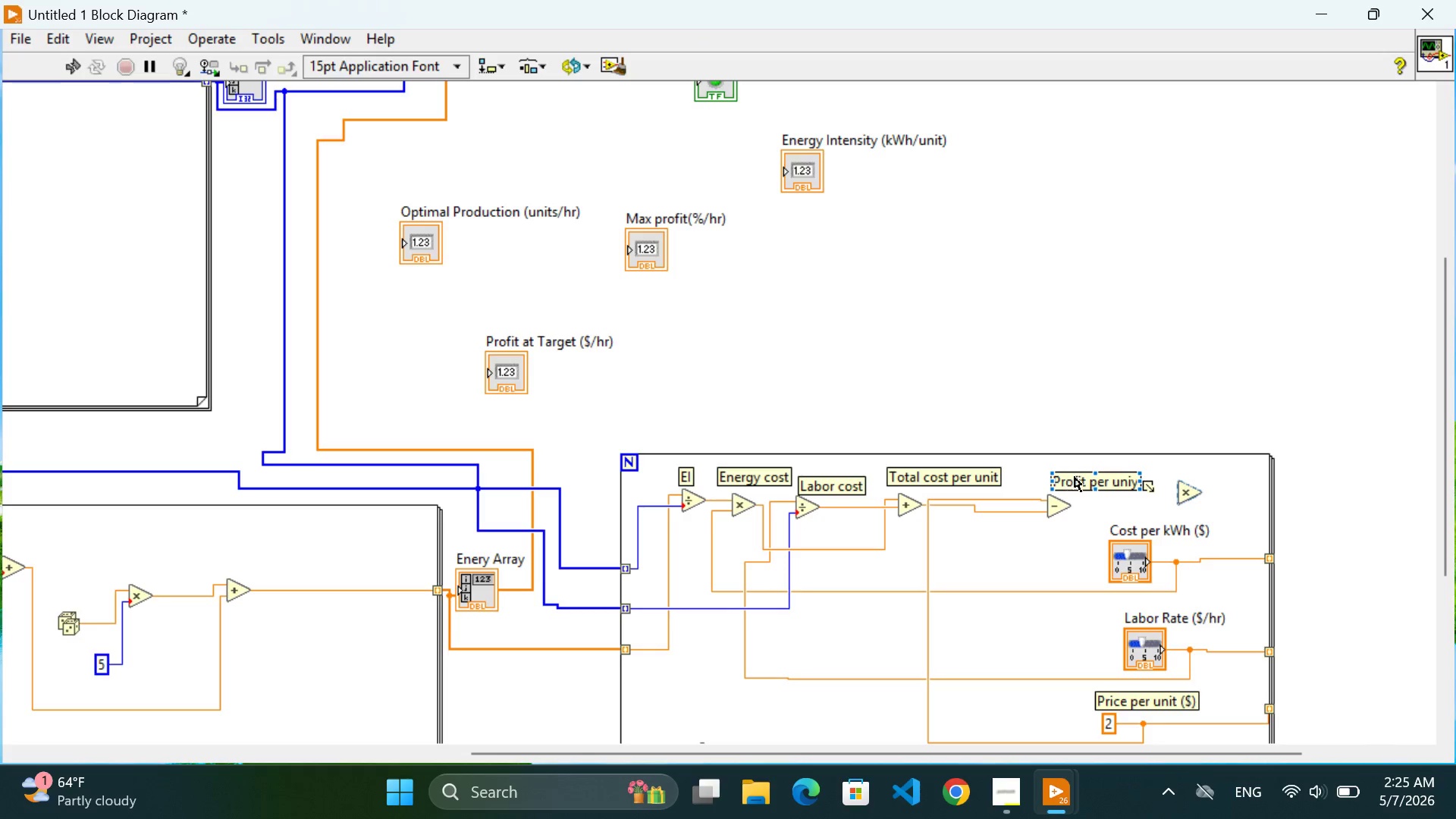 
left_click_drag(start_coordinate=[1075, 477], to_coordinate=[1050, 479])
 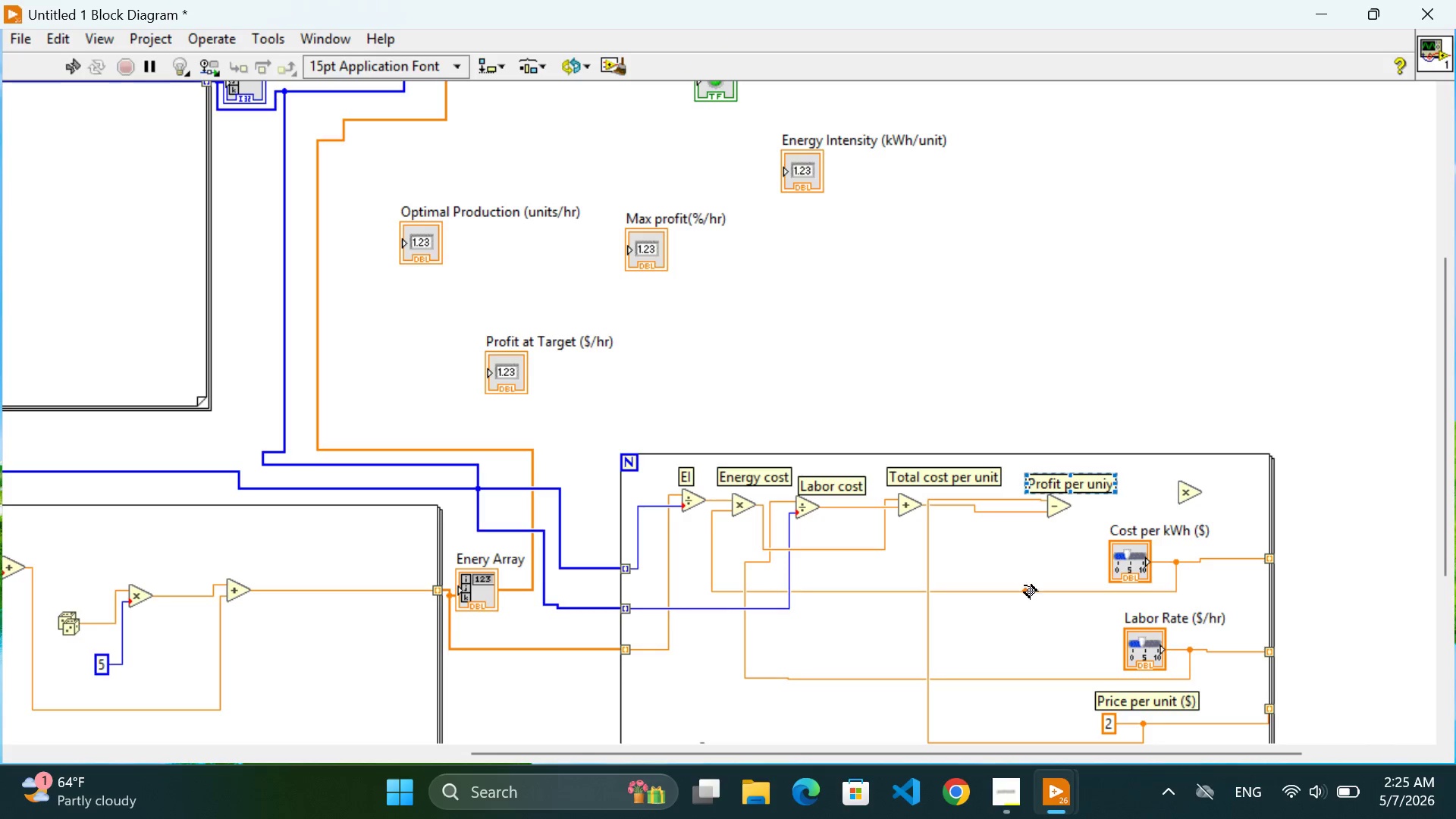 
left_click([1025, 585])
 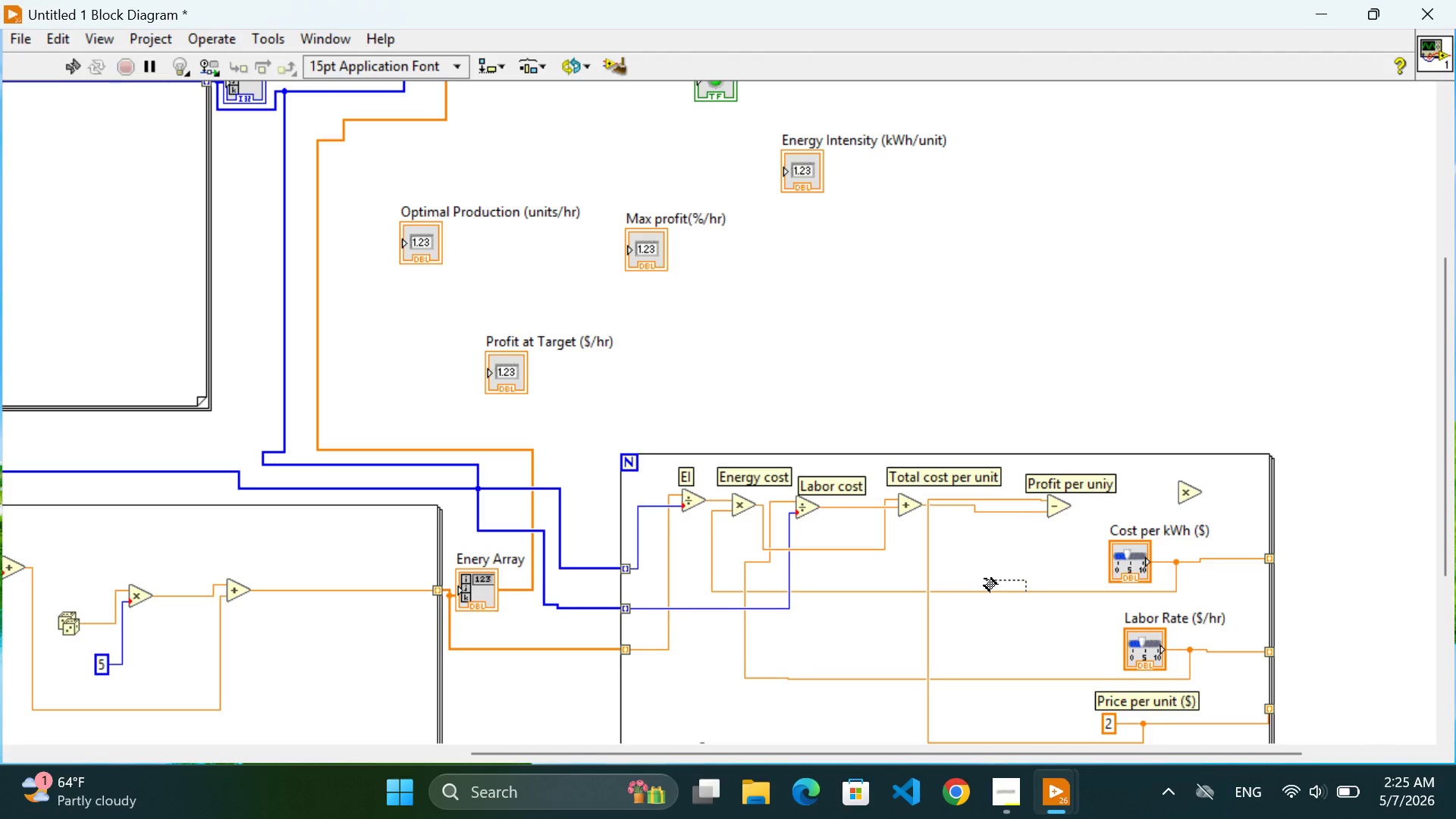 
double_click([1030, 557])
 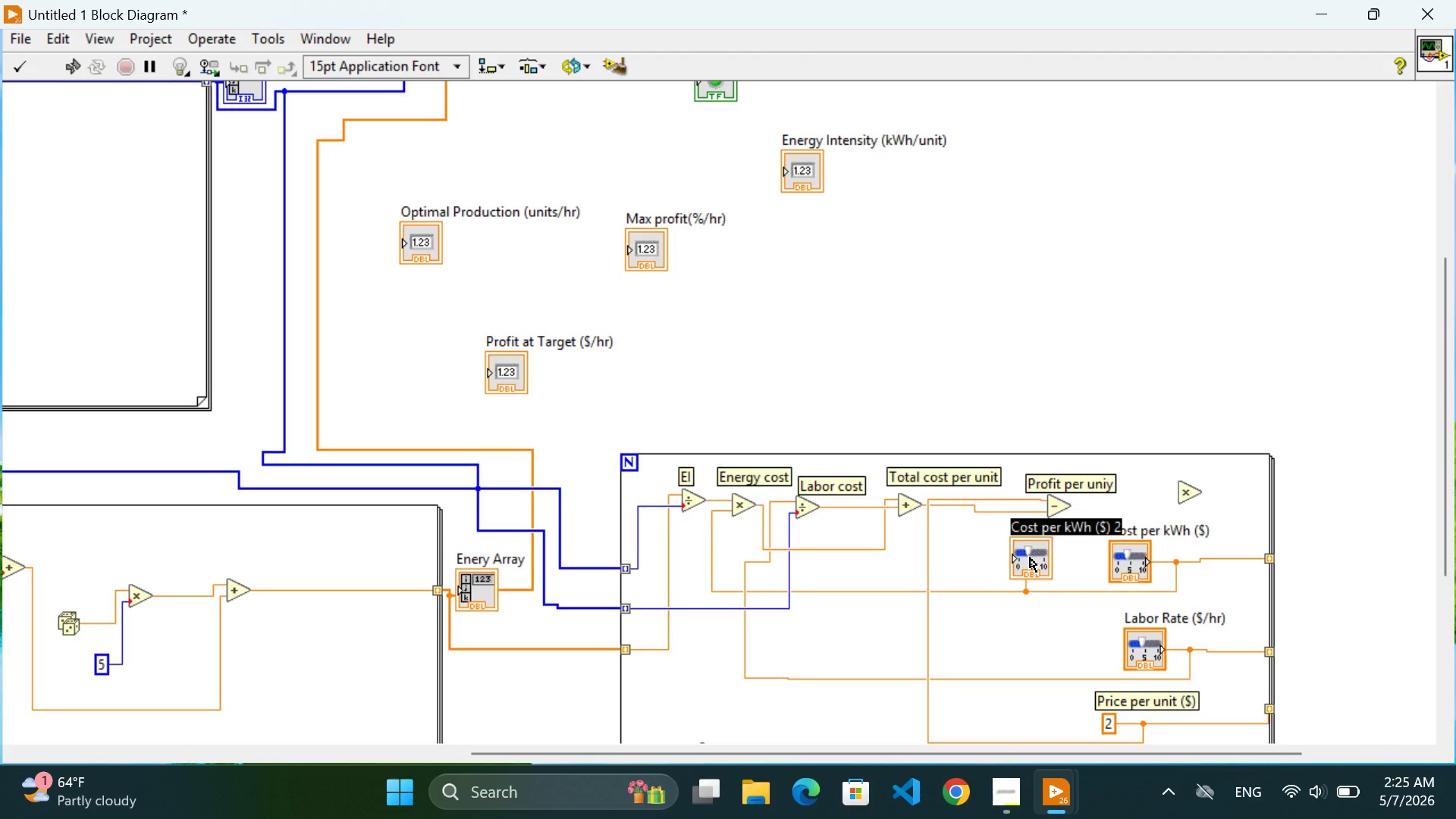 
key(Control+Z)
 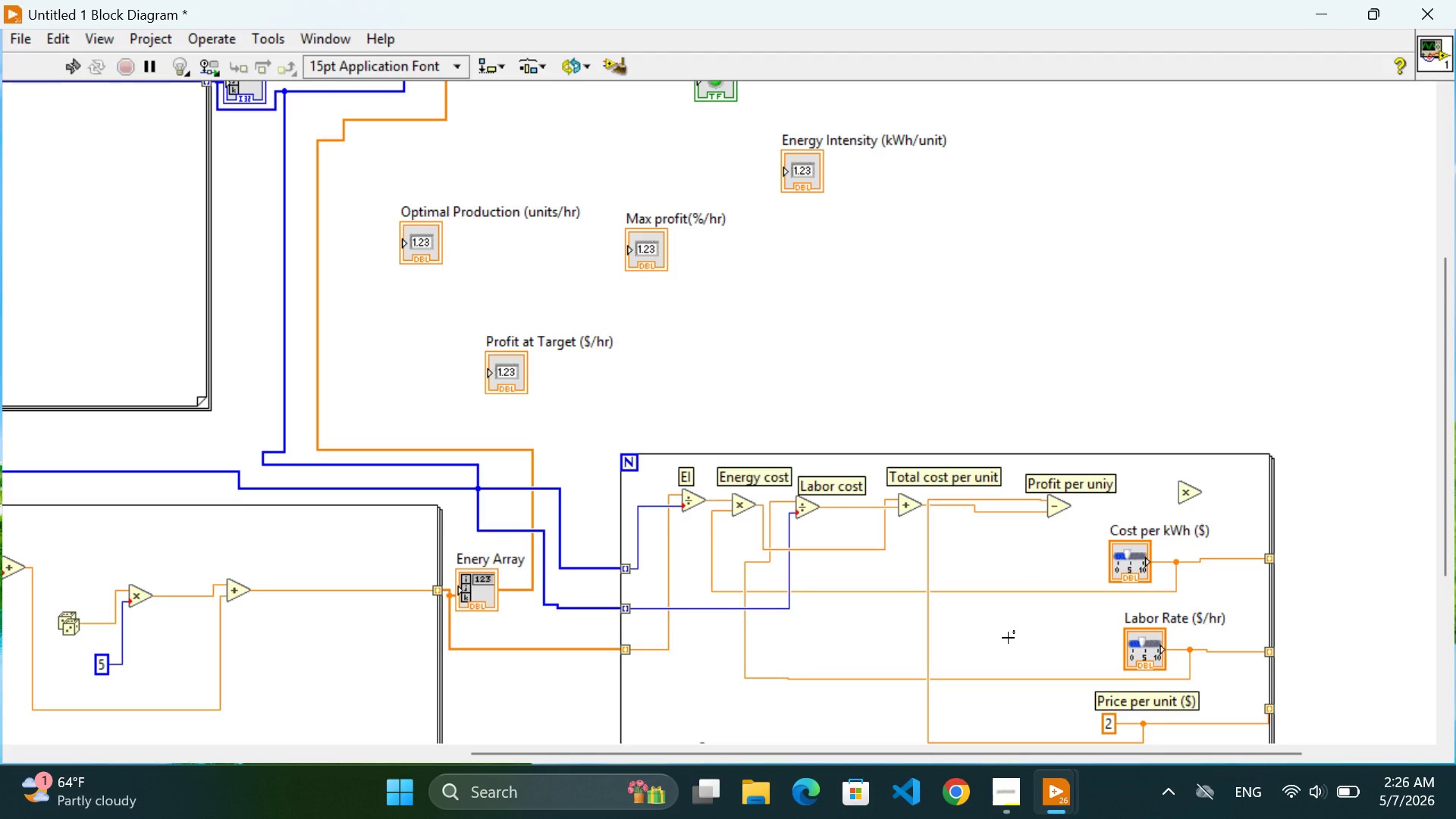 
wait(27.3)
 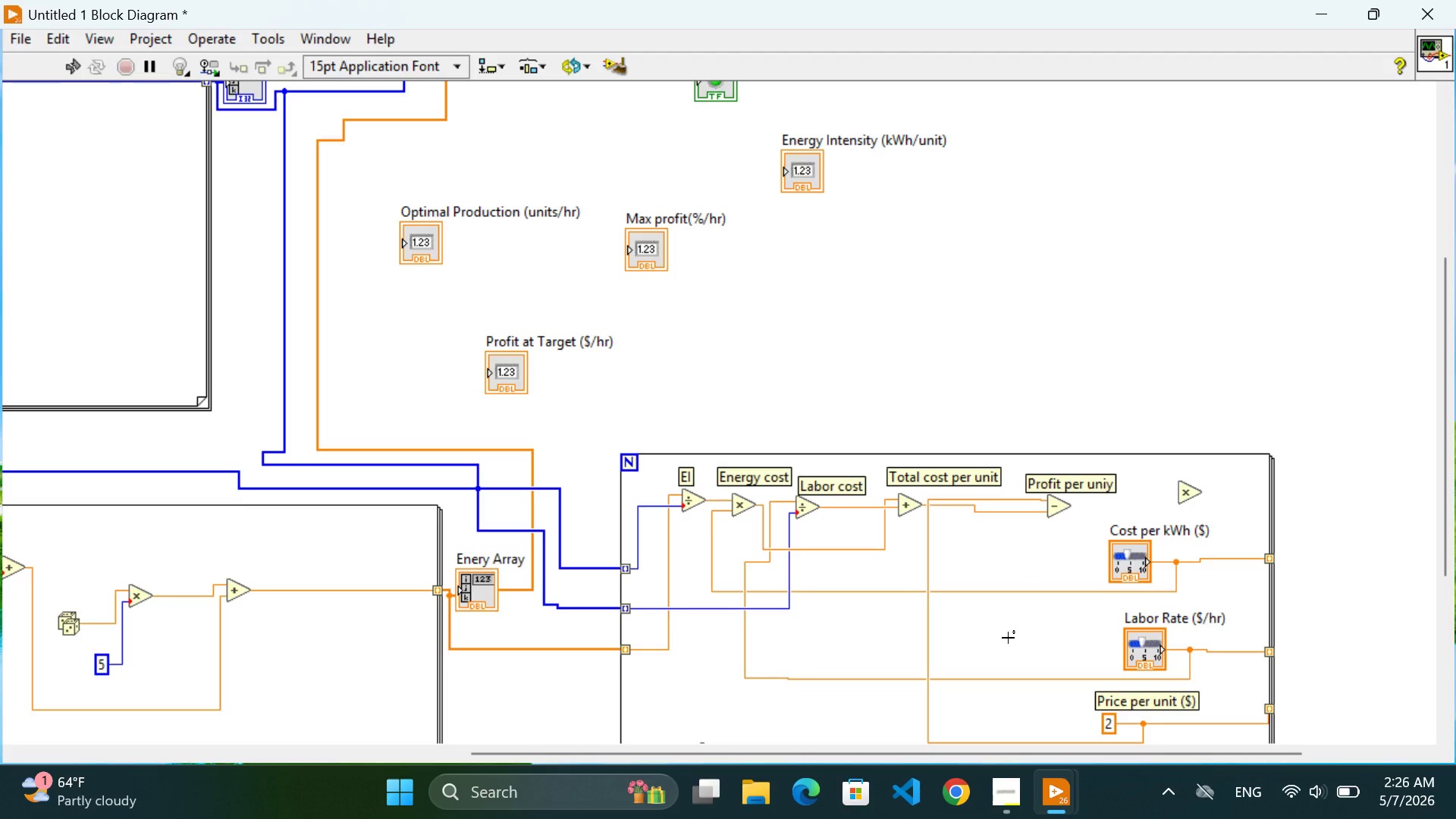 
mouse_move([1057, 495])
 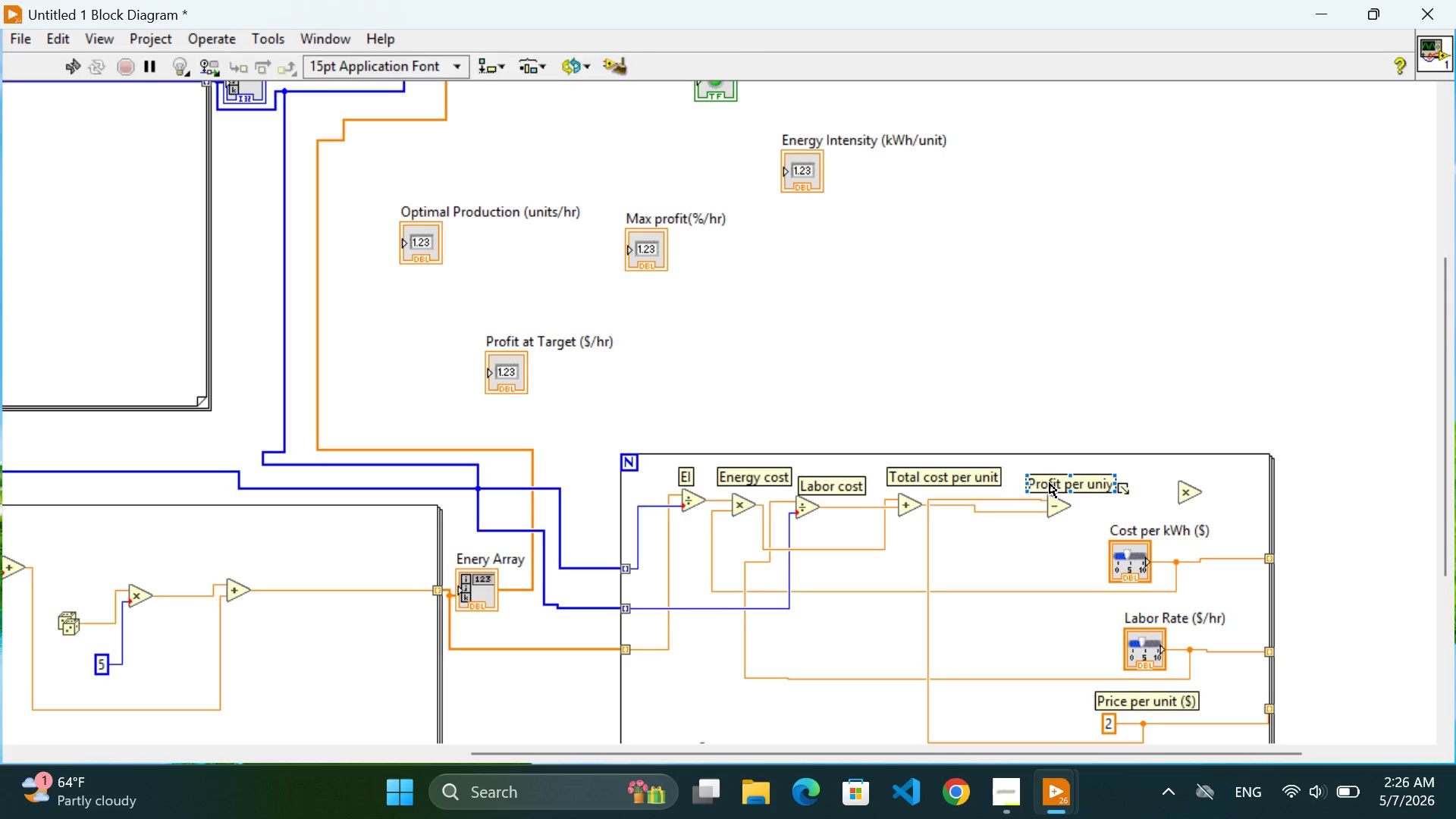 
left_click_drag(start_coordinate=[1050, 483], to_coordinate=[1045, 475])
 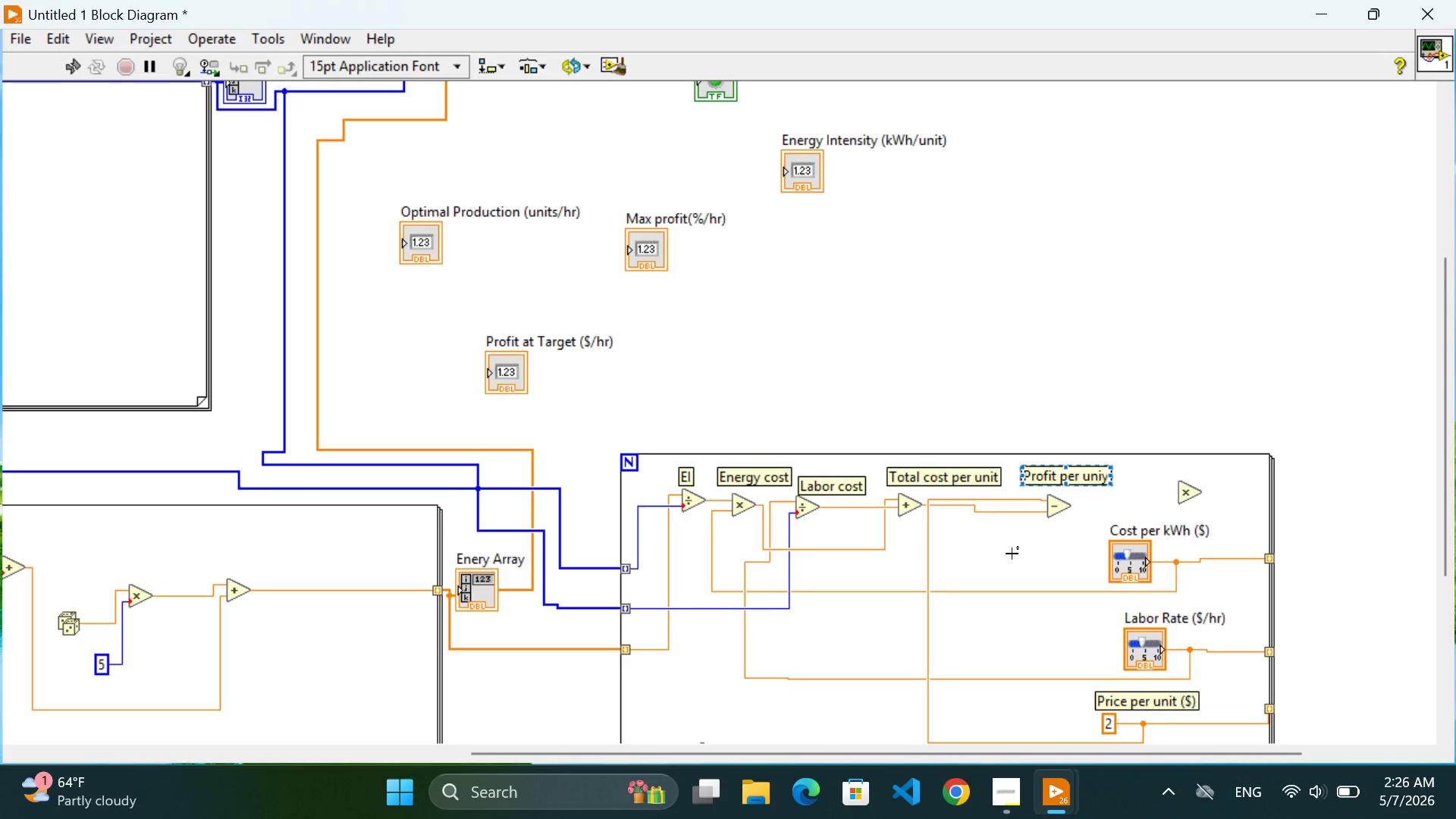 
left_click([1012, 554])
 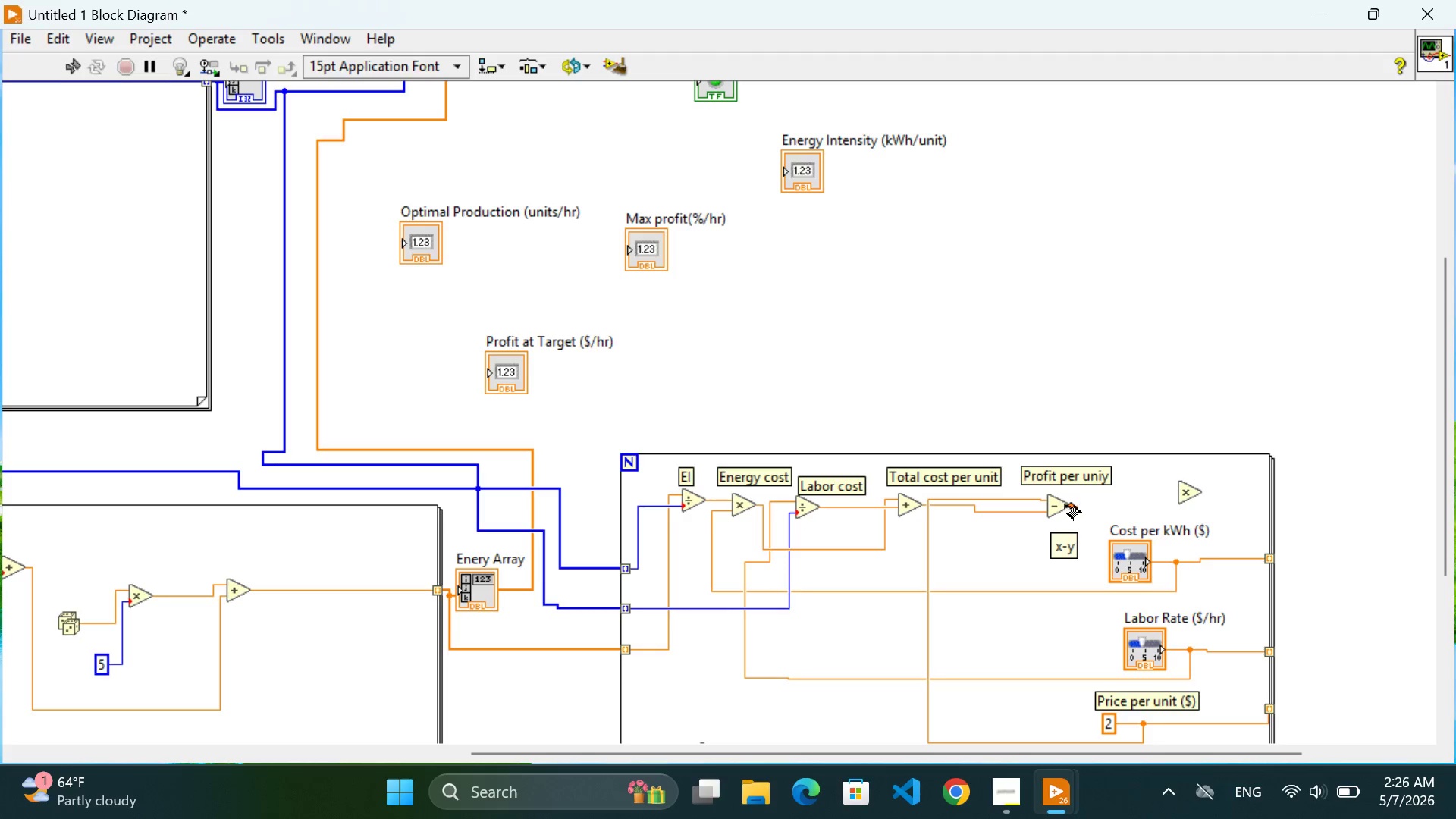 
left_click([1069, 504])
 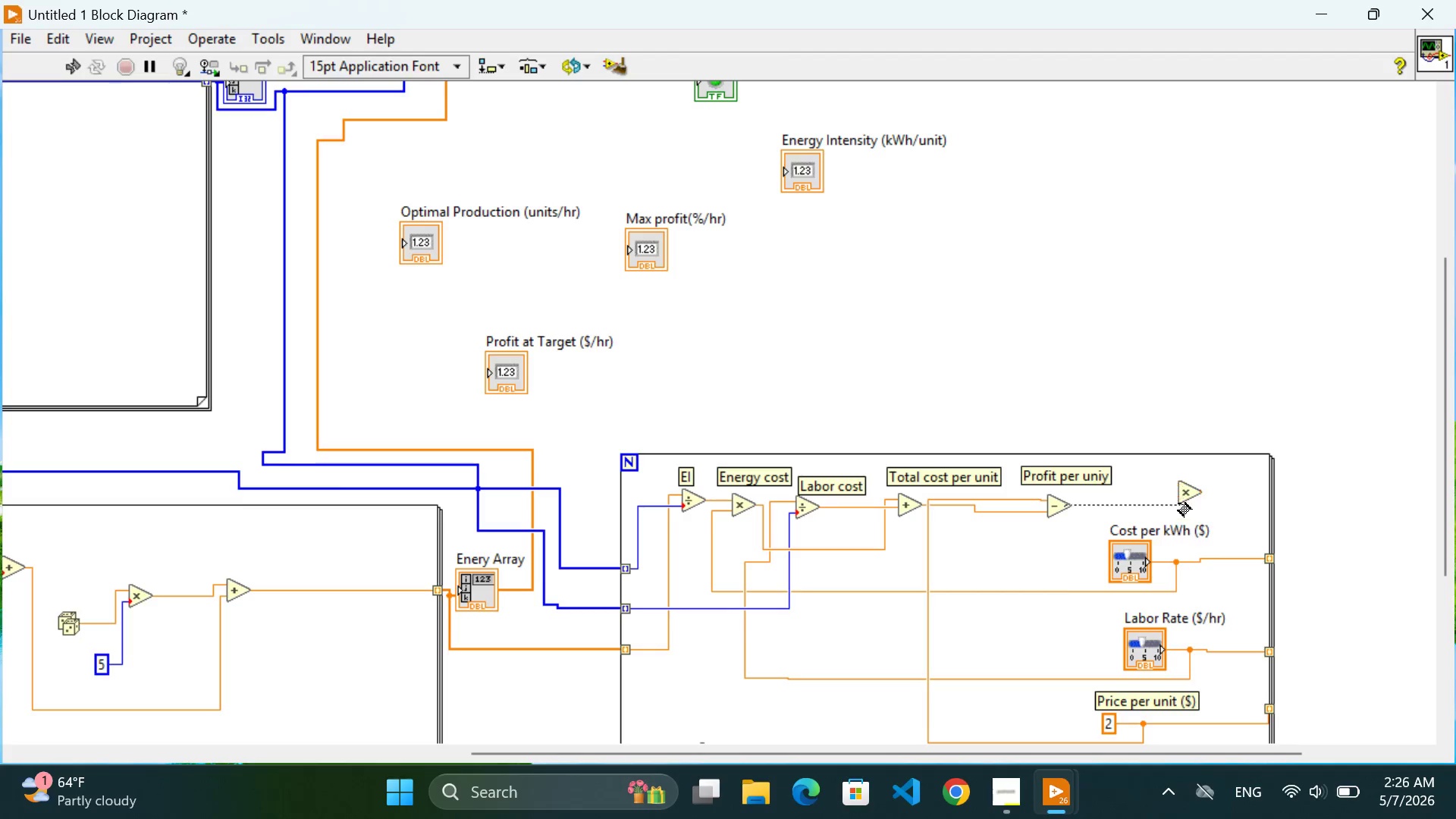 
left_click([1178, 504])
 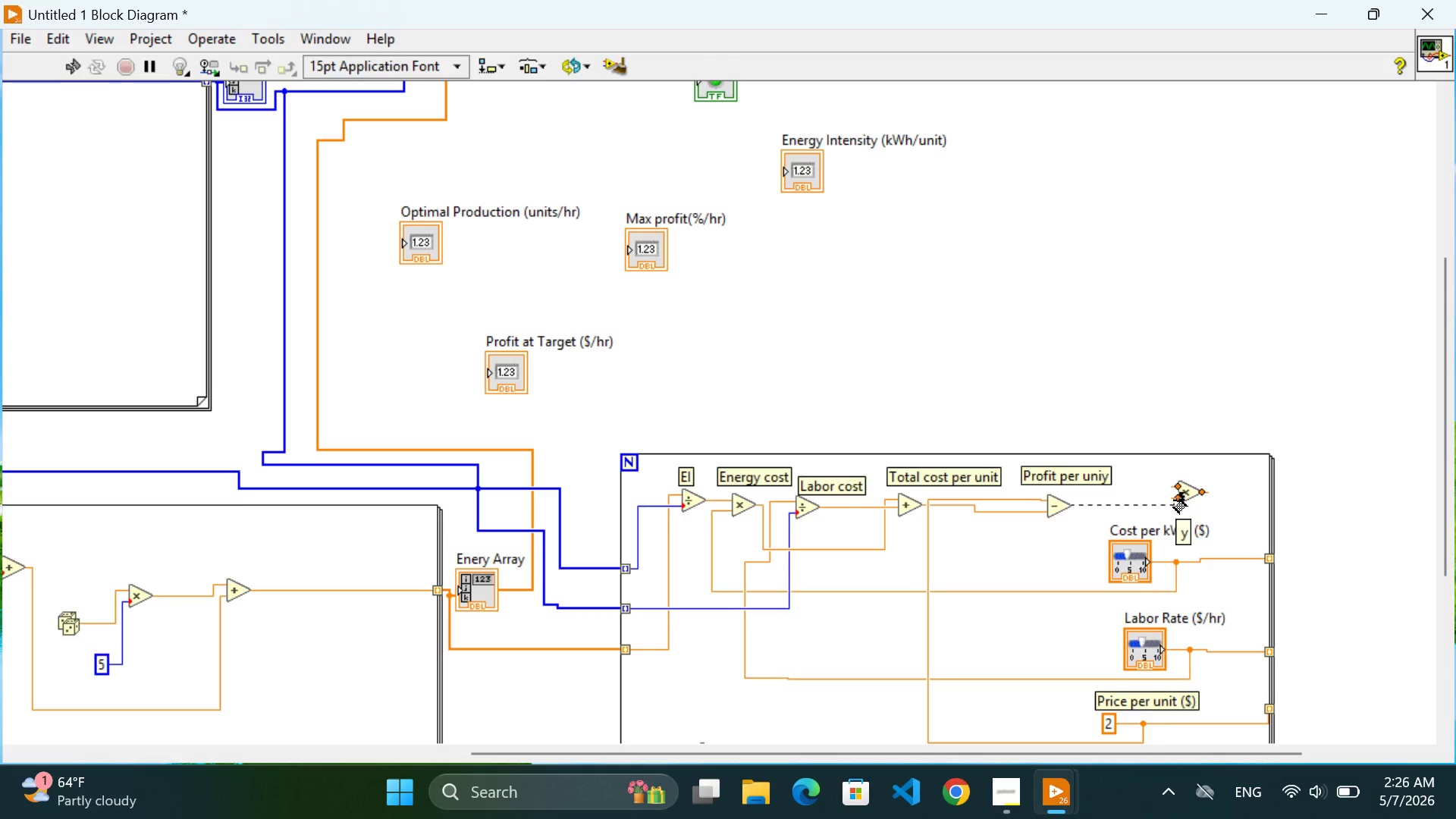 
left_click([1174, 500])
 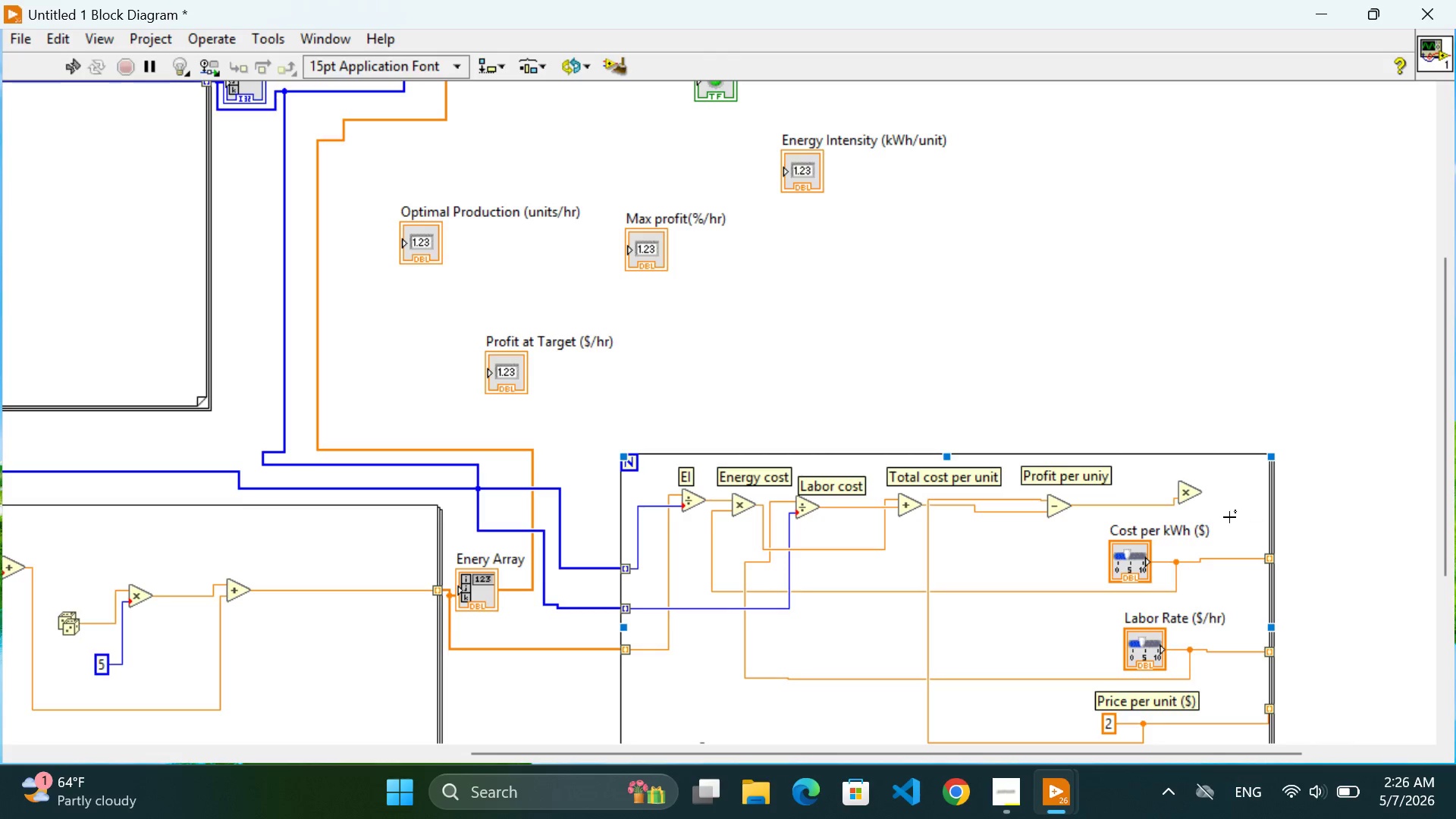 
left_click([1225, 517])
 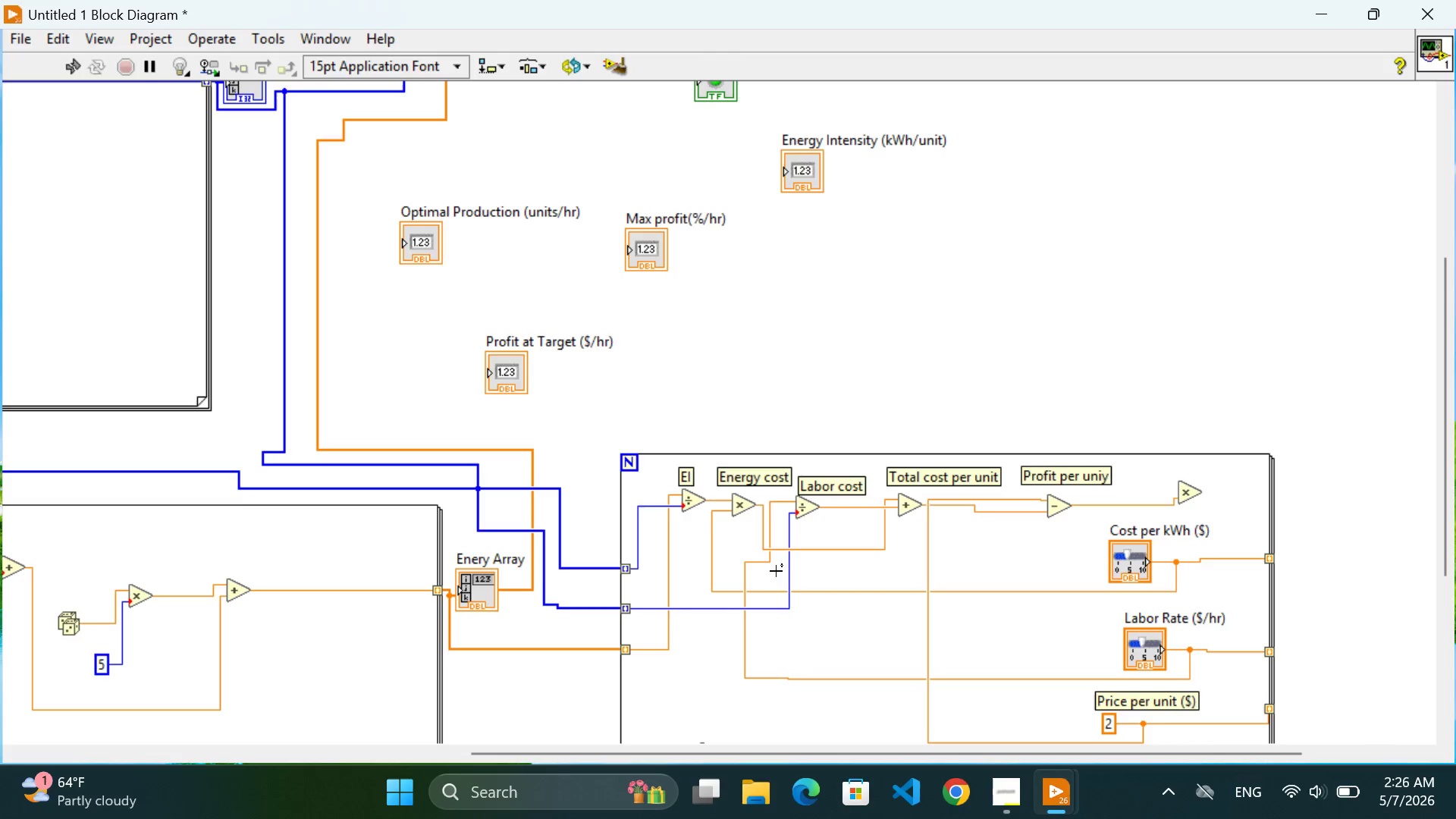 
wait(20.42)
 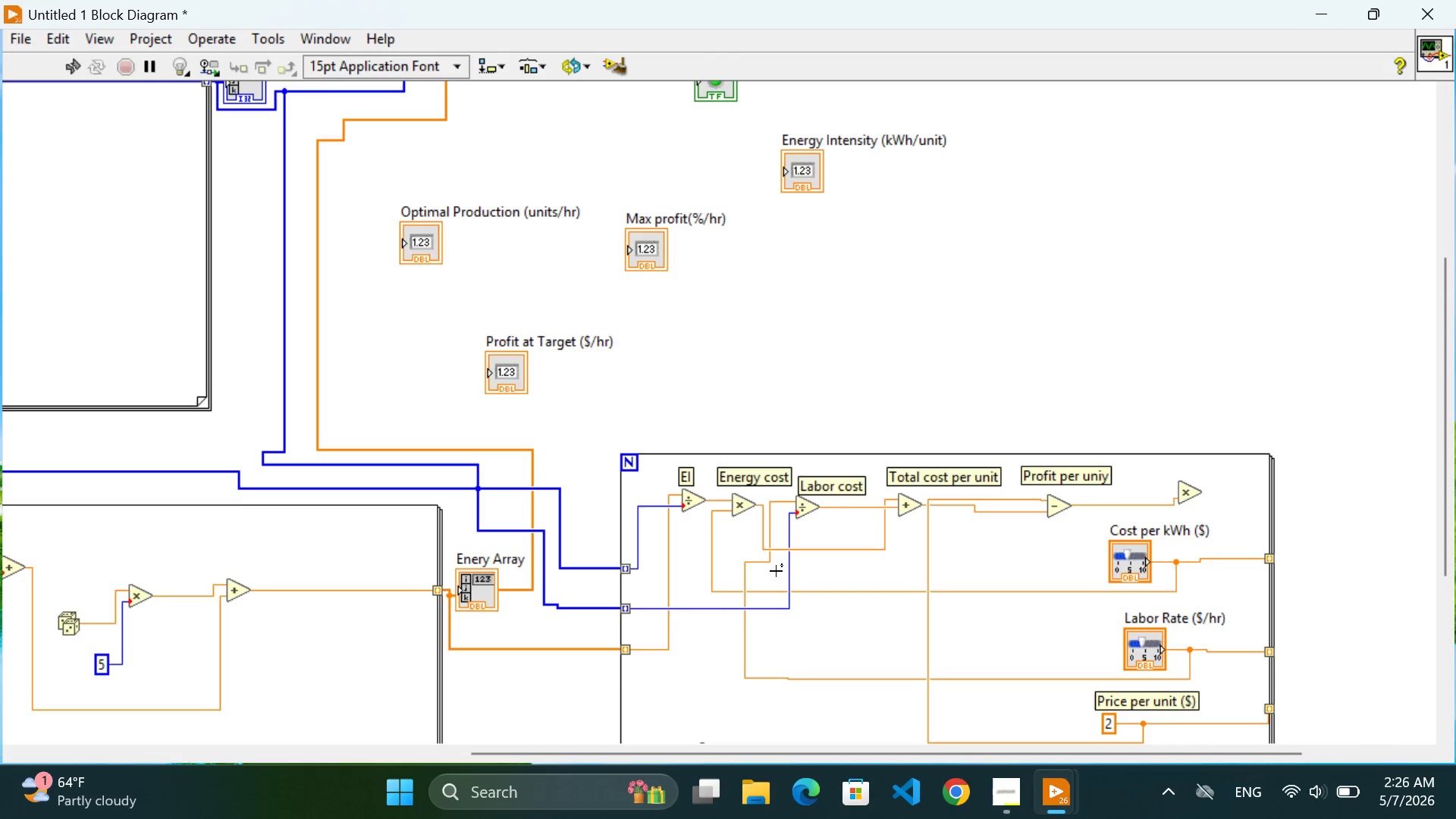 
left_click([792, 574])
 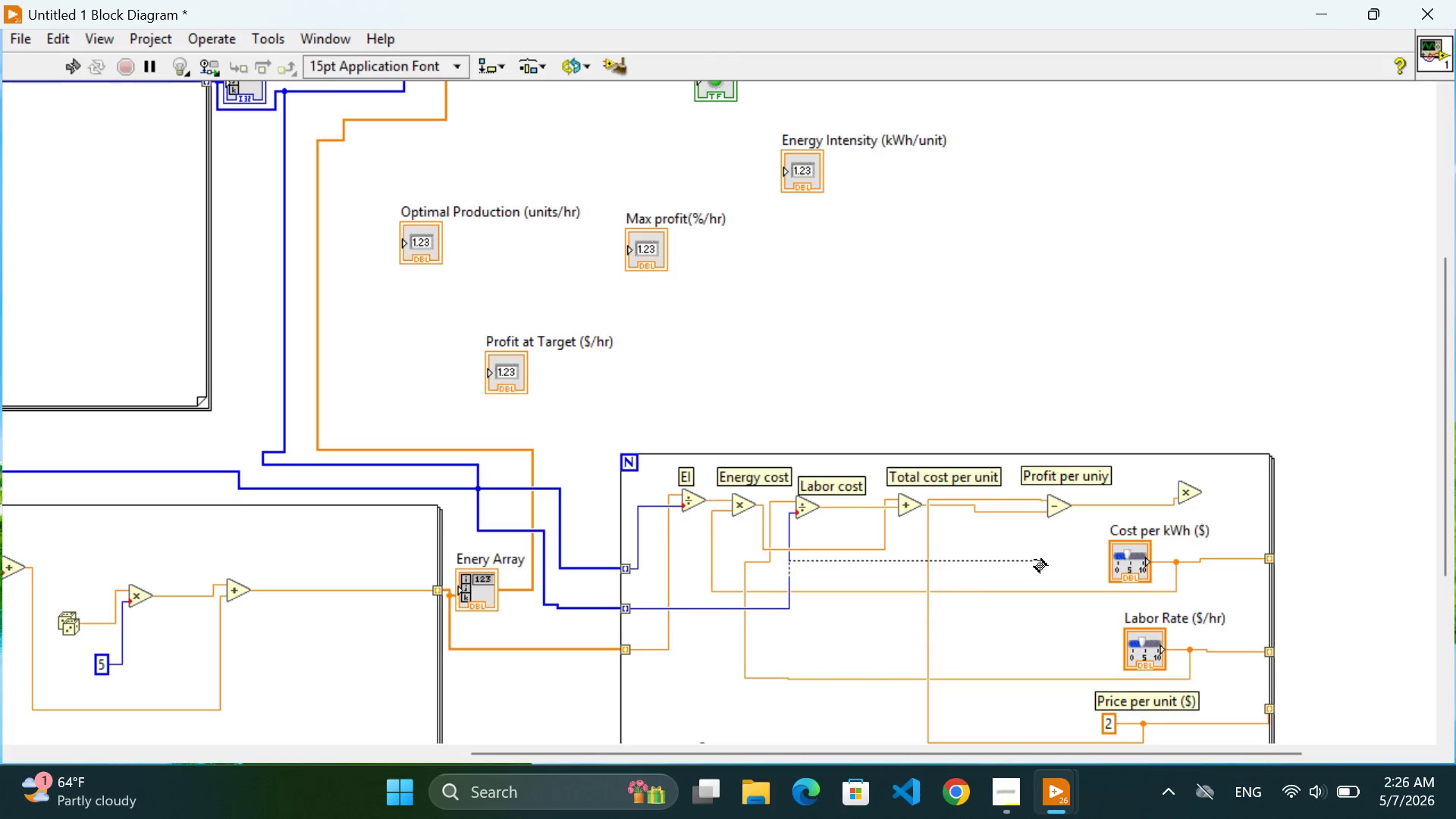 
left_click([1084, 557])
 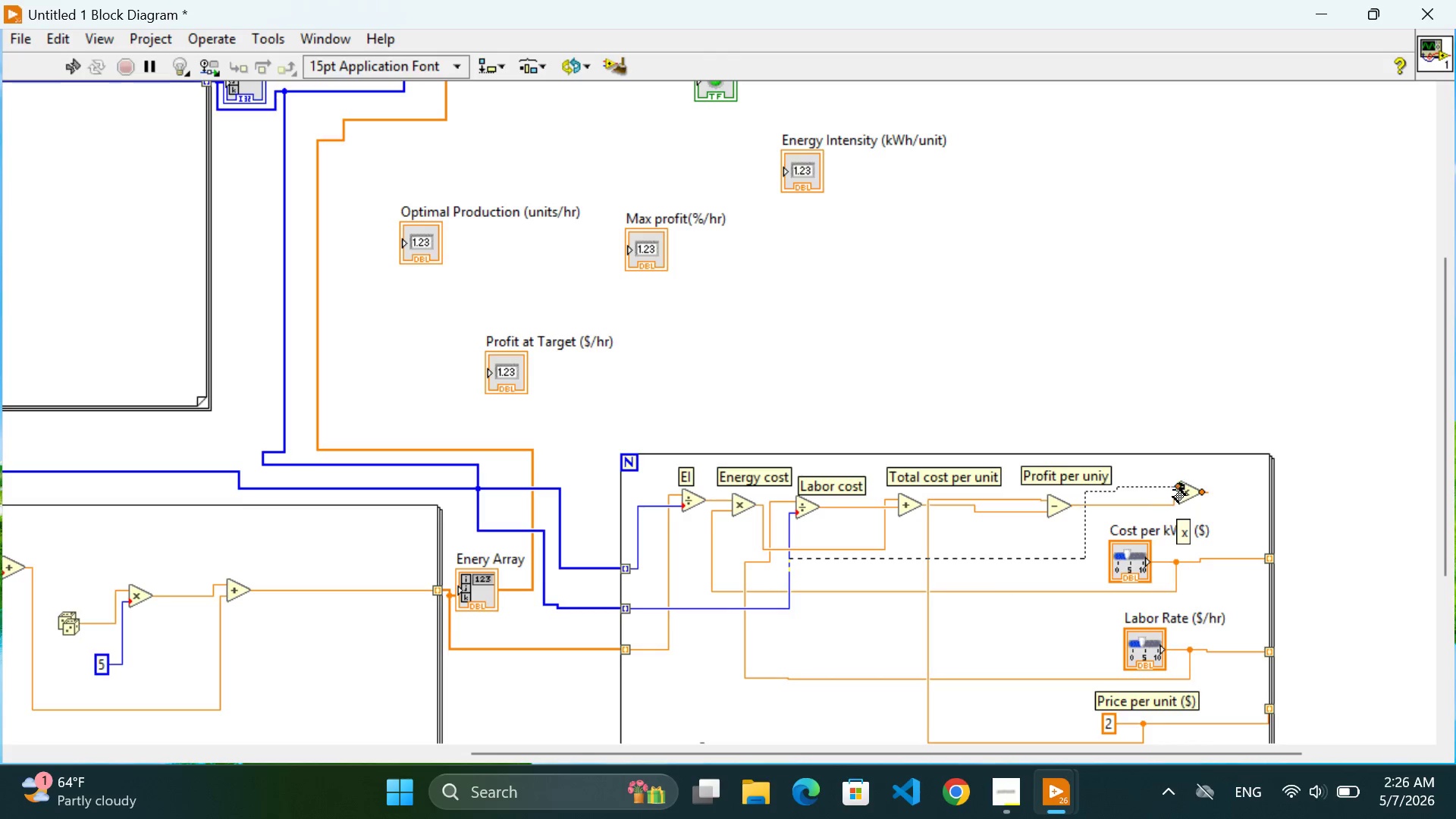 
left_click([1175, 489])
 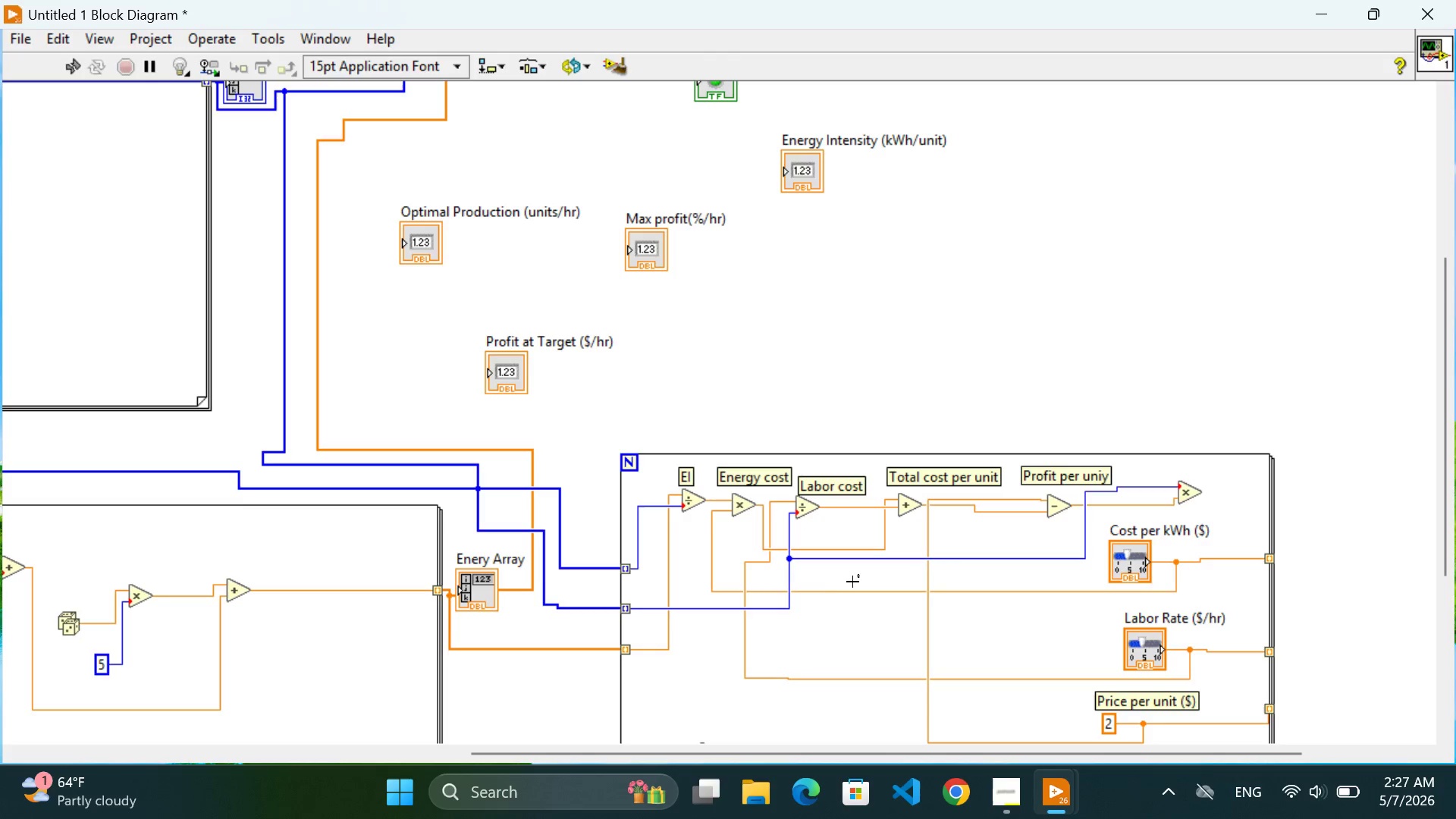 
left_click([850, 632])
 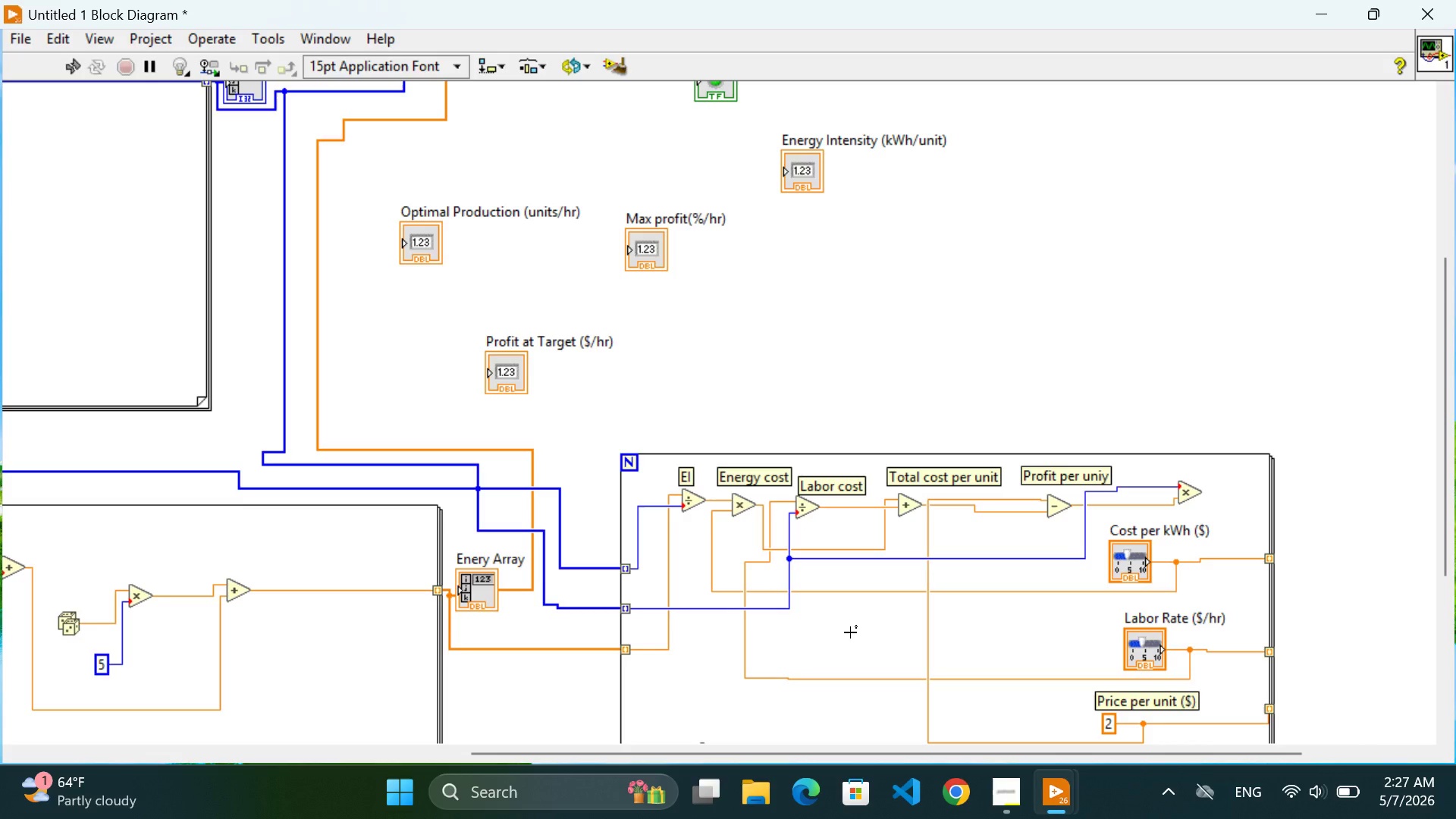 
wait(13.08)
 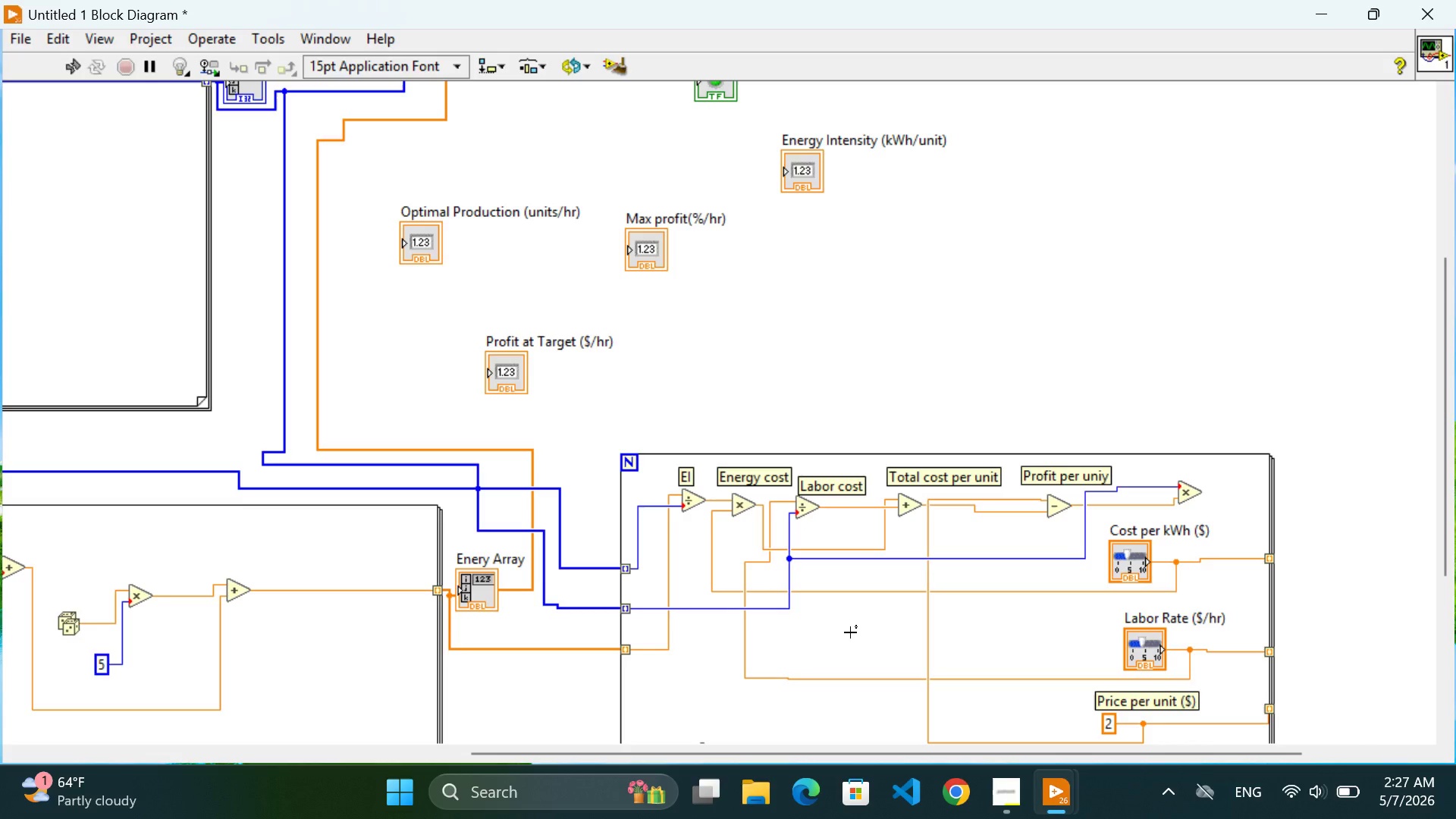 
double_click([1183, 472])
 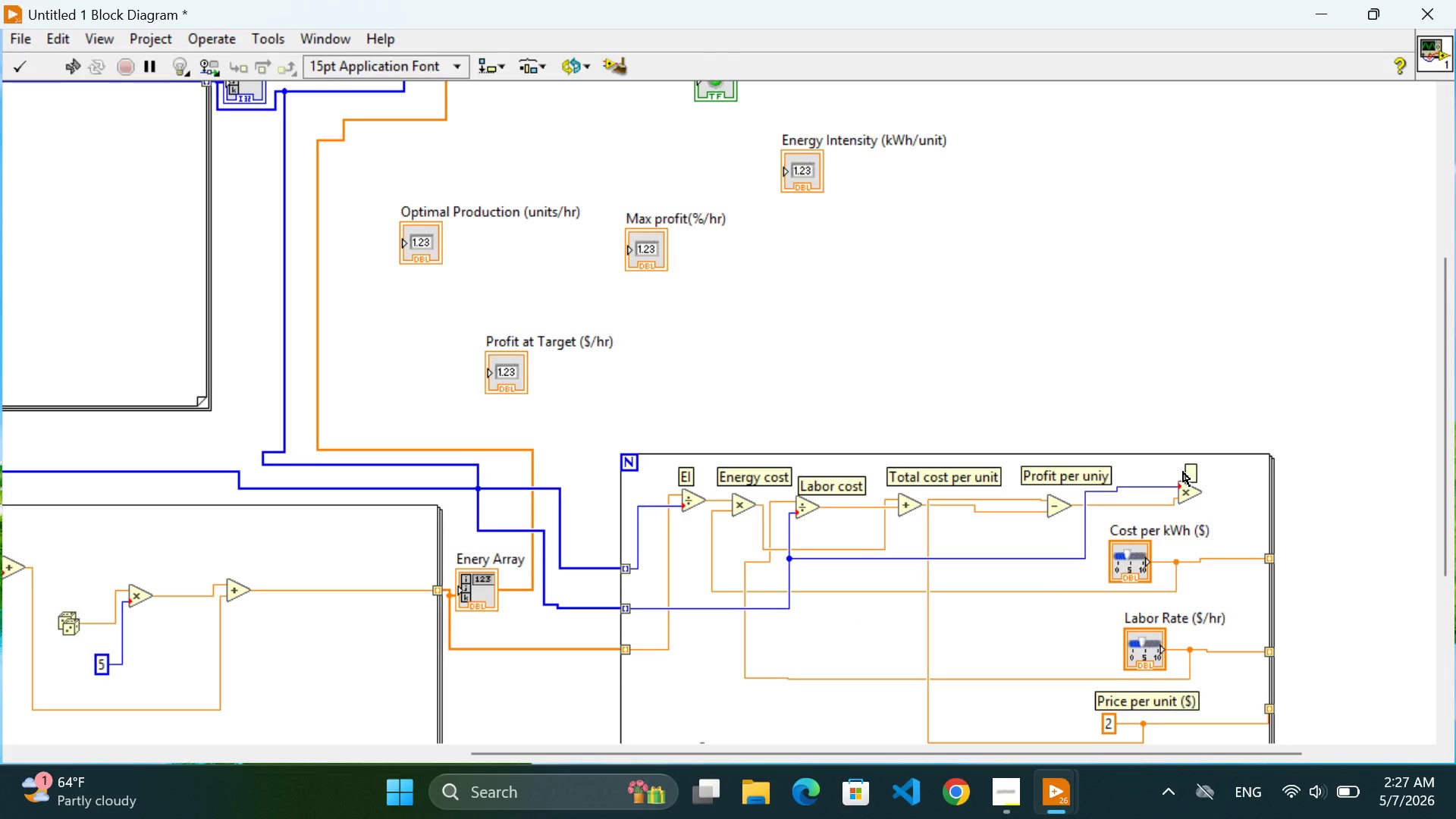 
type(profit per hout)
 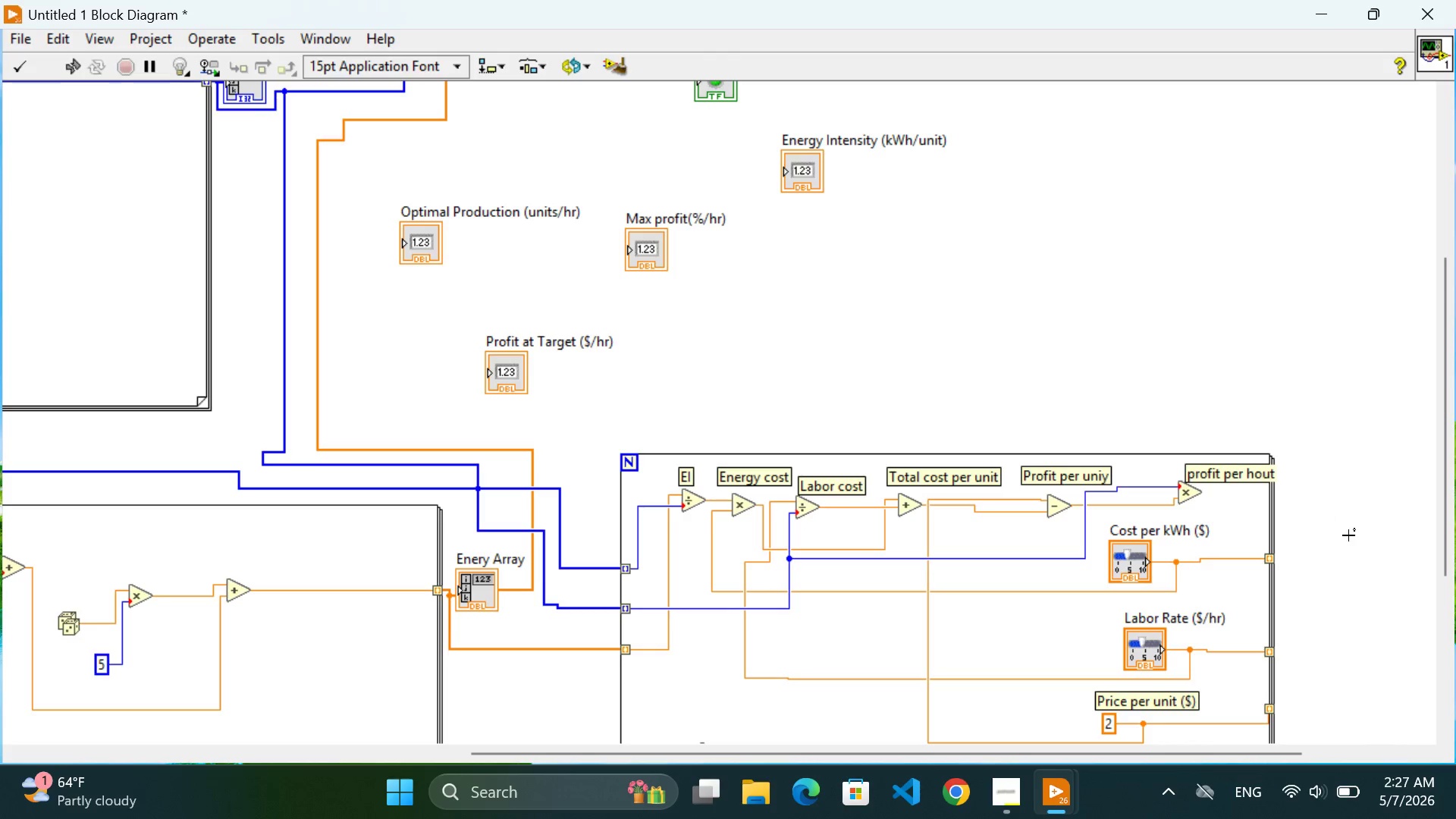 
scroll: coordinate [1389, 604], scroll_direction: down, amount: 6.0
 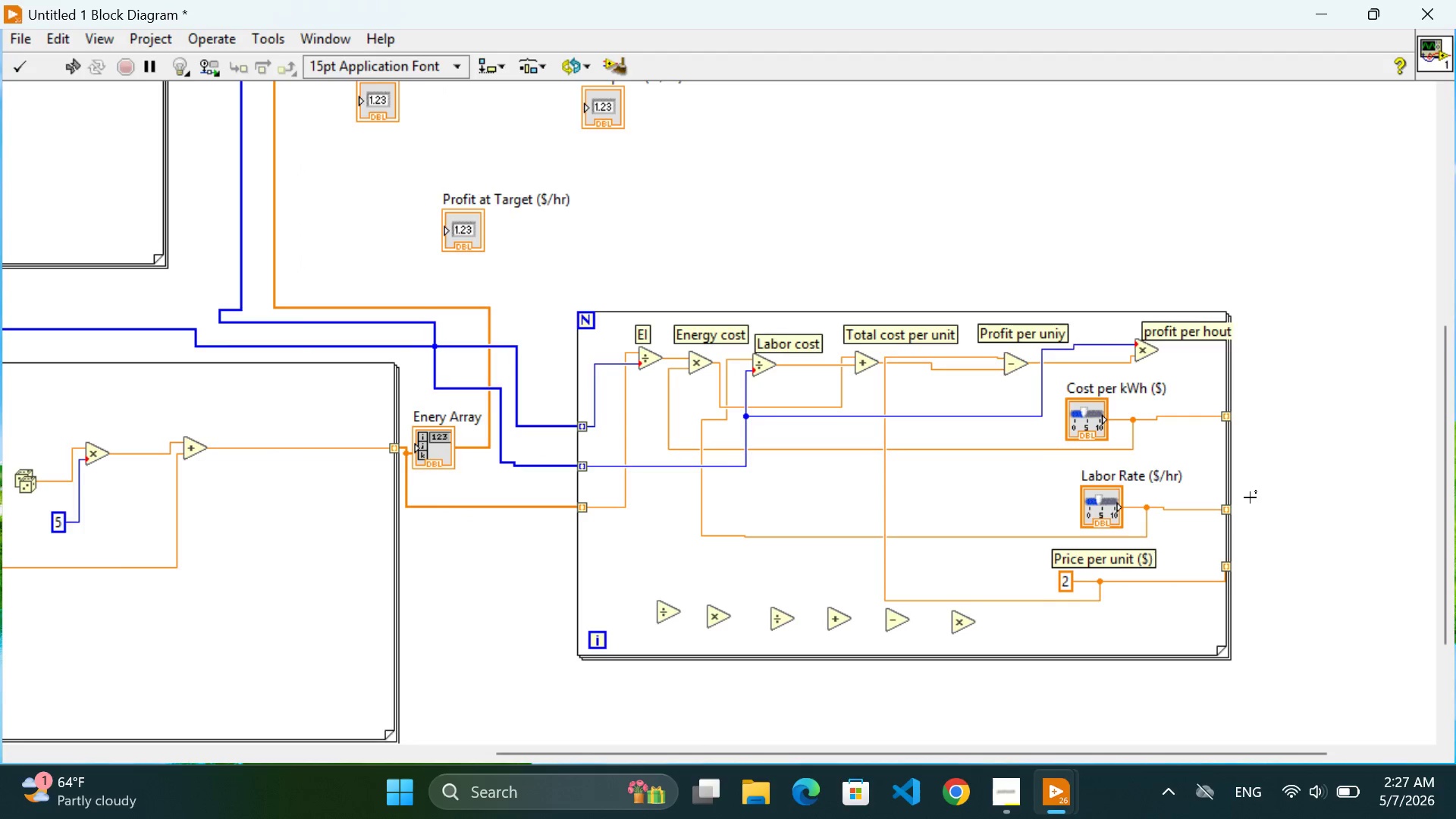 
left_click([1279, 511])
 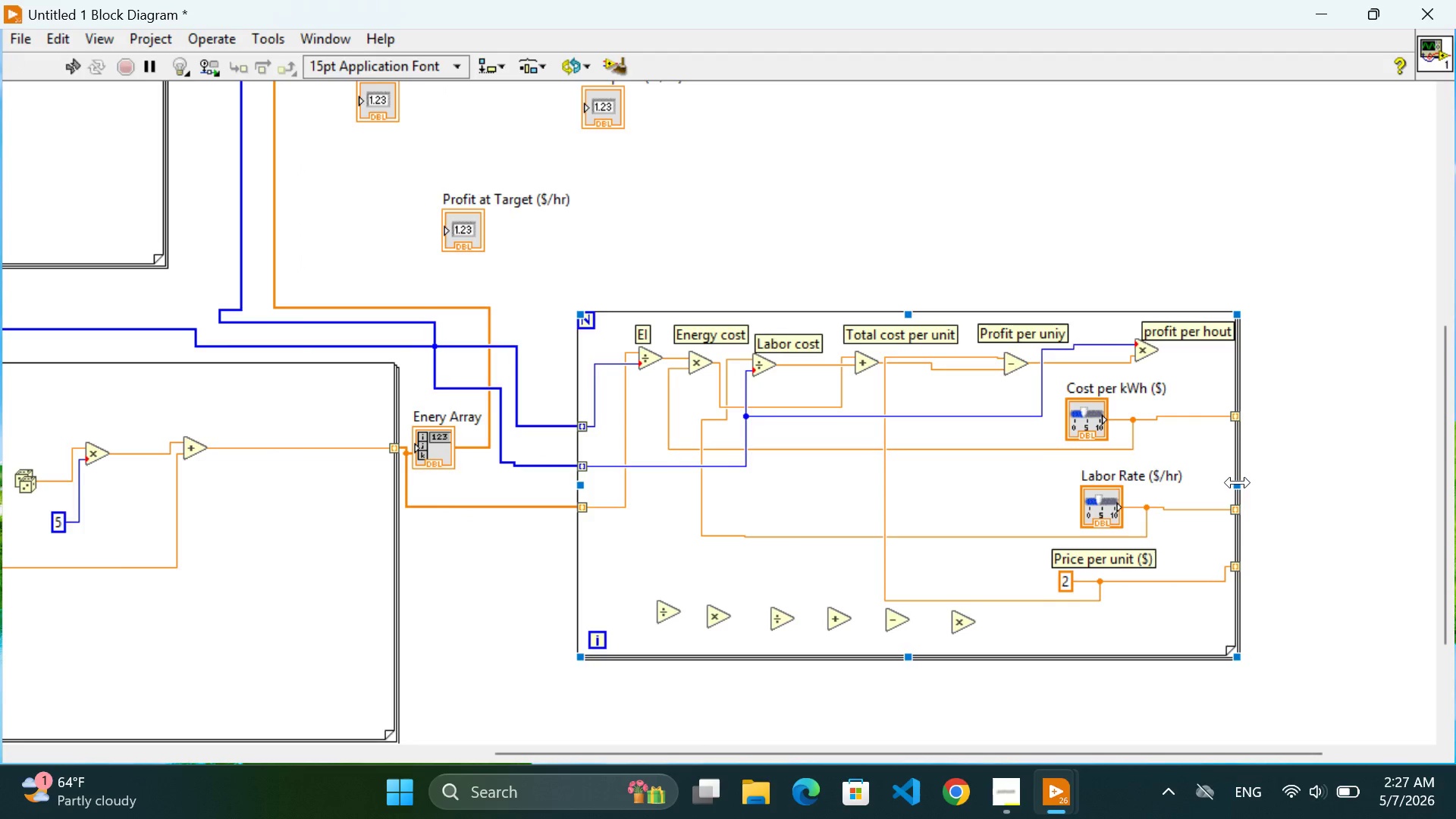 
left_click_drag(start_coordinate=[1238, 482], to_coordinate=[1333, 488])
 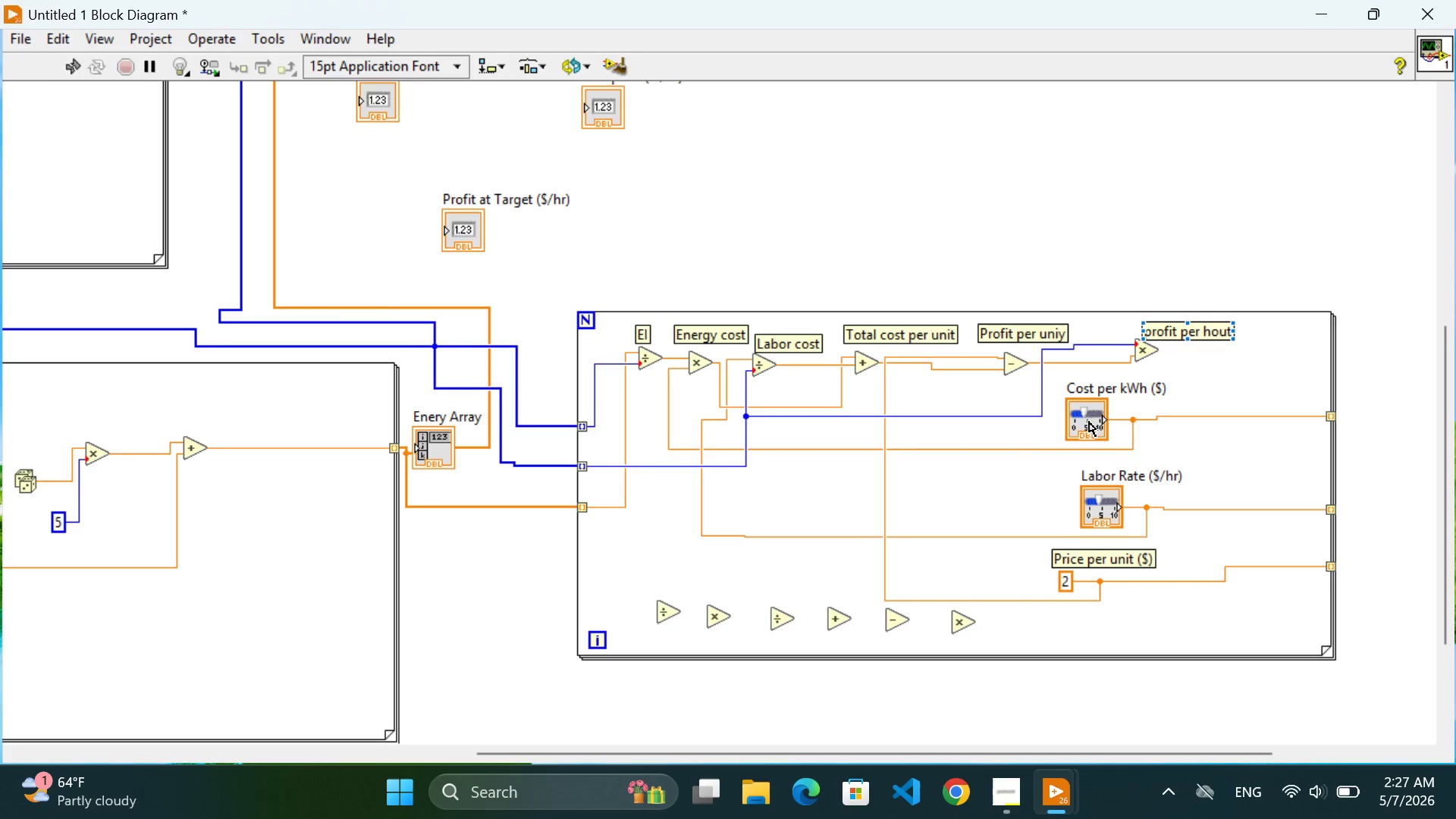 
left_click_drag(start_coordinate=[1081, 419], to_coordinate=[1193, 419])
 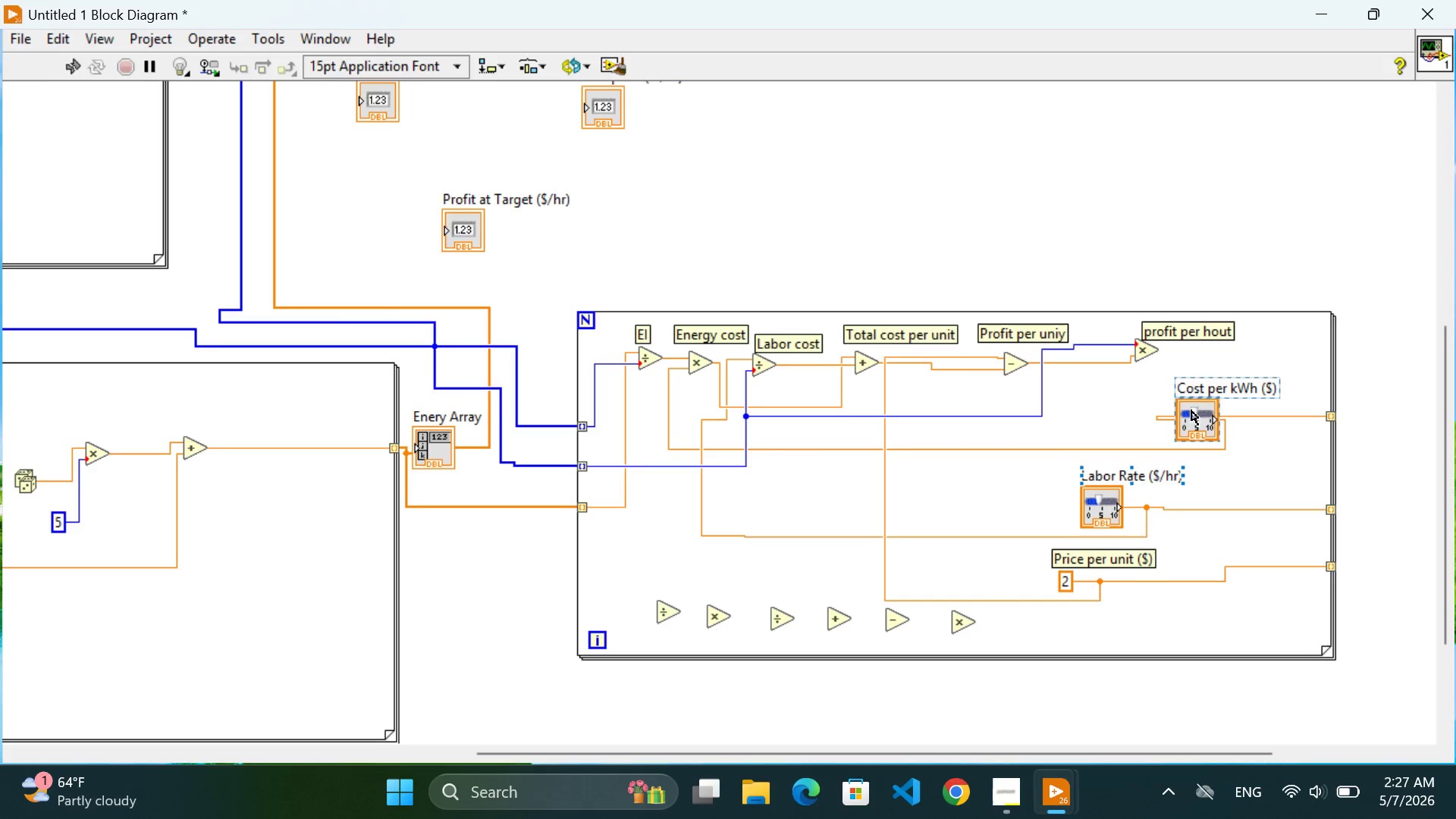 
left_click_drag(start_coordinate=[1189, 407], to_coordinate=[1173, 413])
 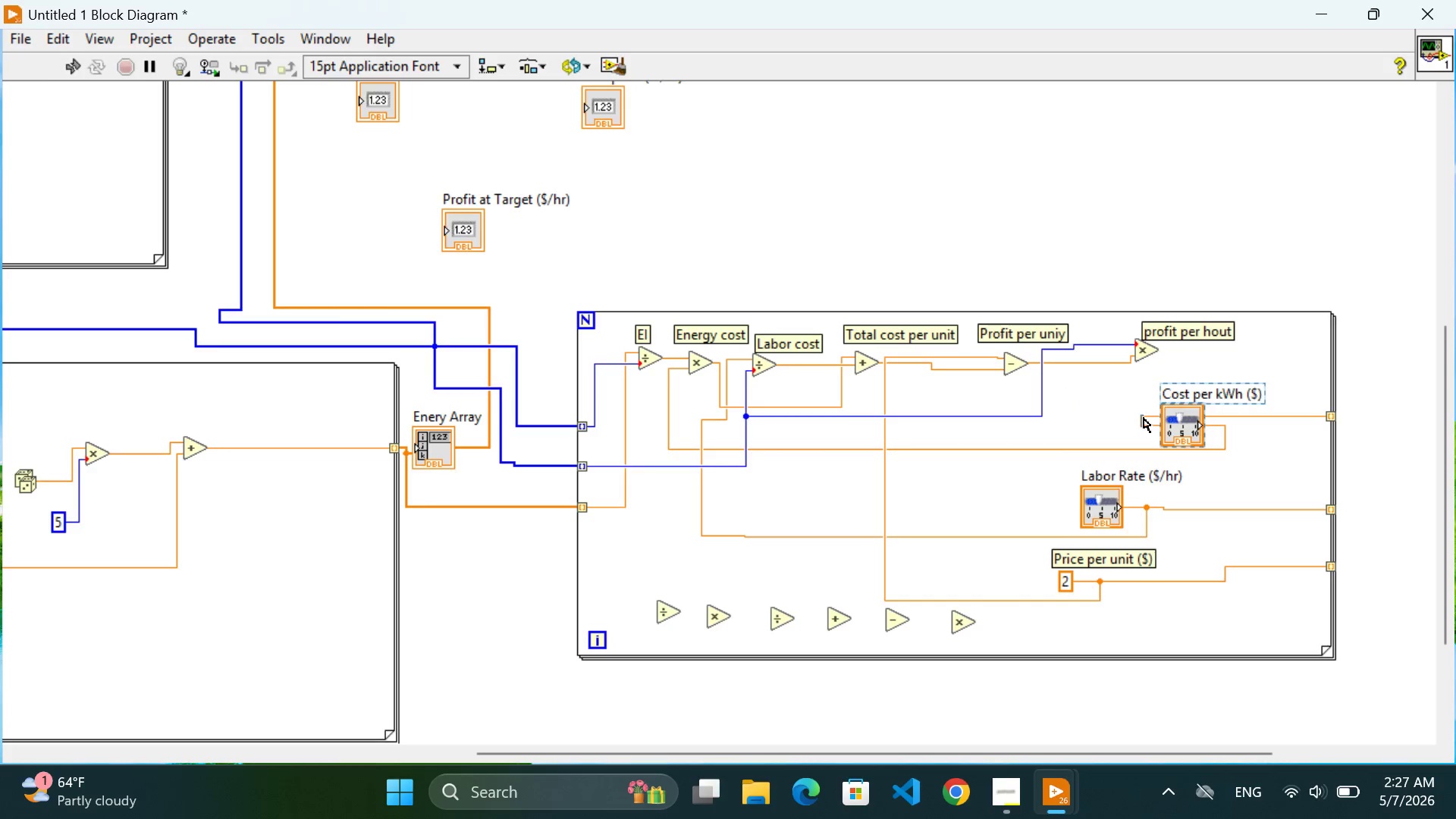 
left_click_drag(start_coordinate=[1143, 419], to_coordinate=[1204, 425])
 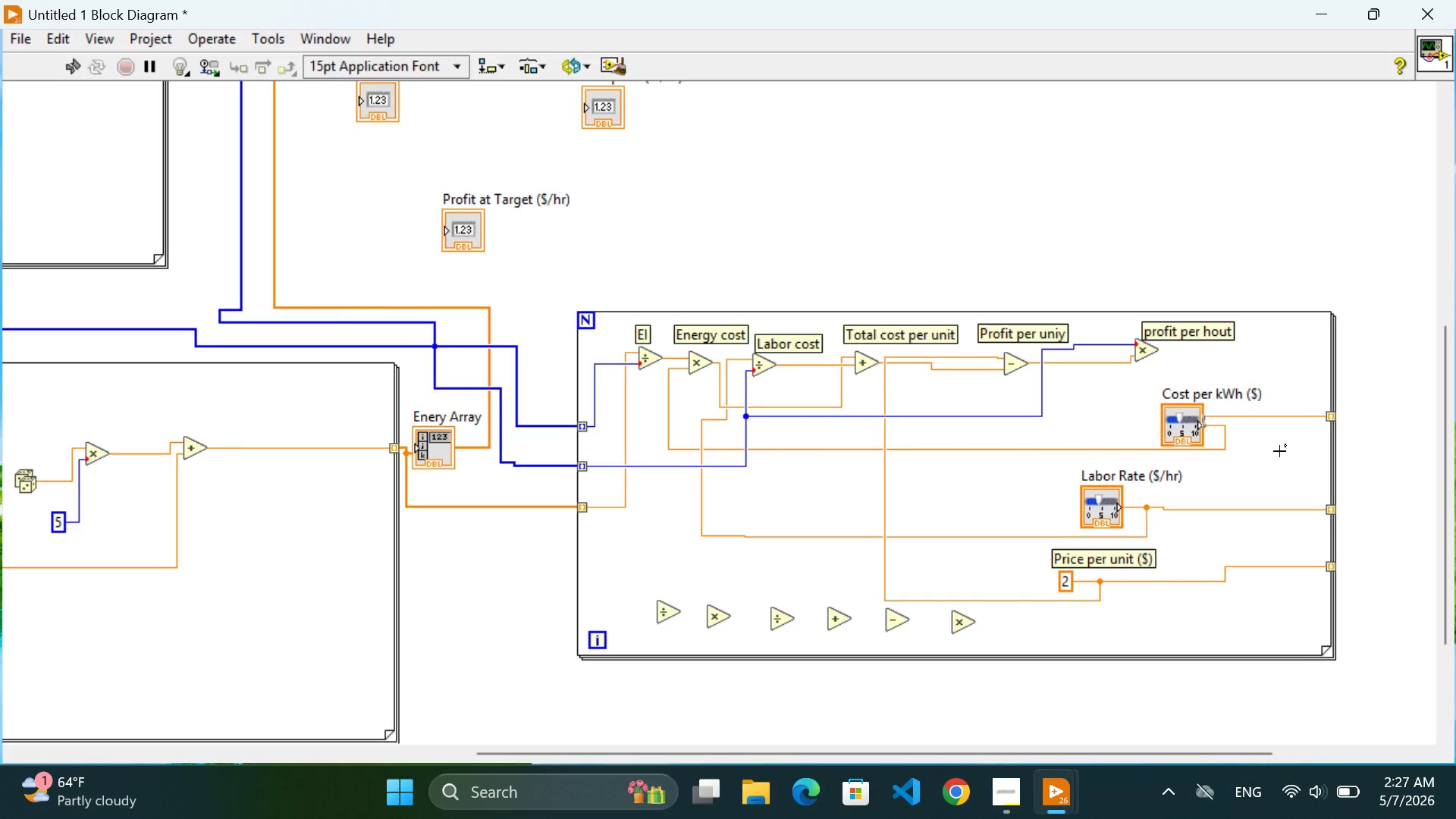 
left_click([1279, 451])
 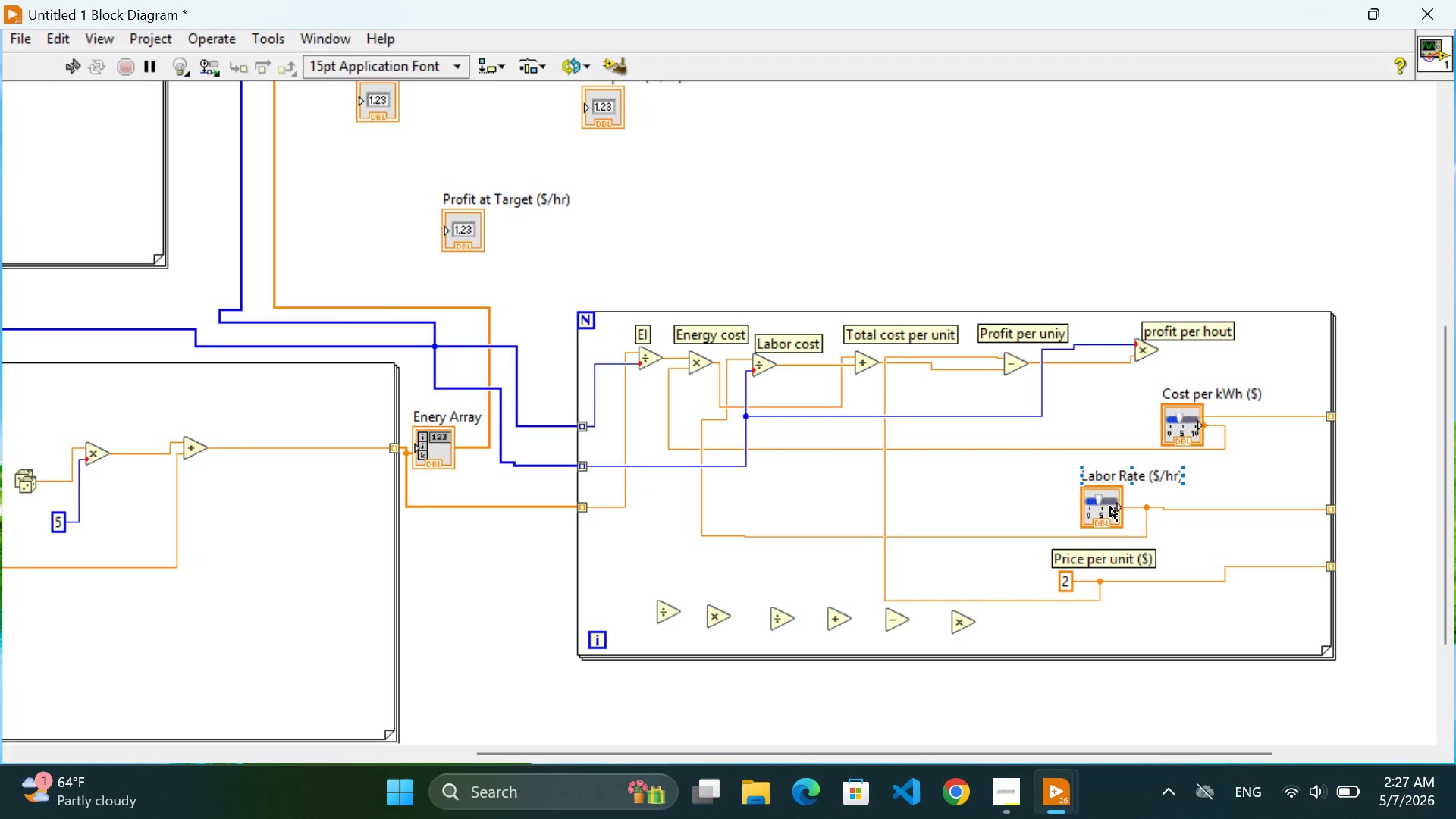 
left_click([1099, 509])
 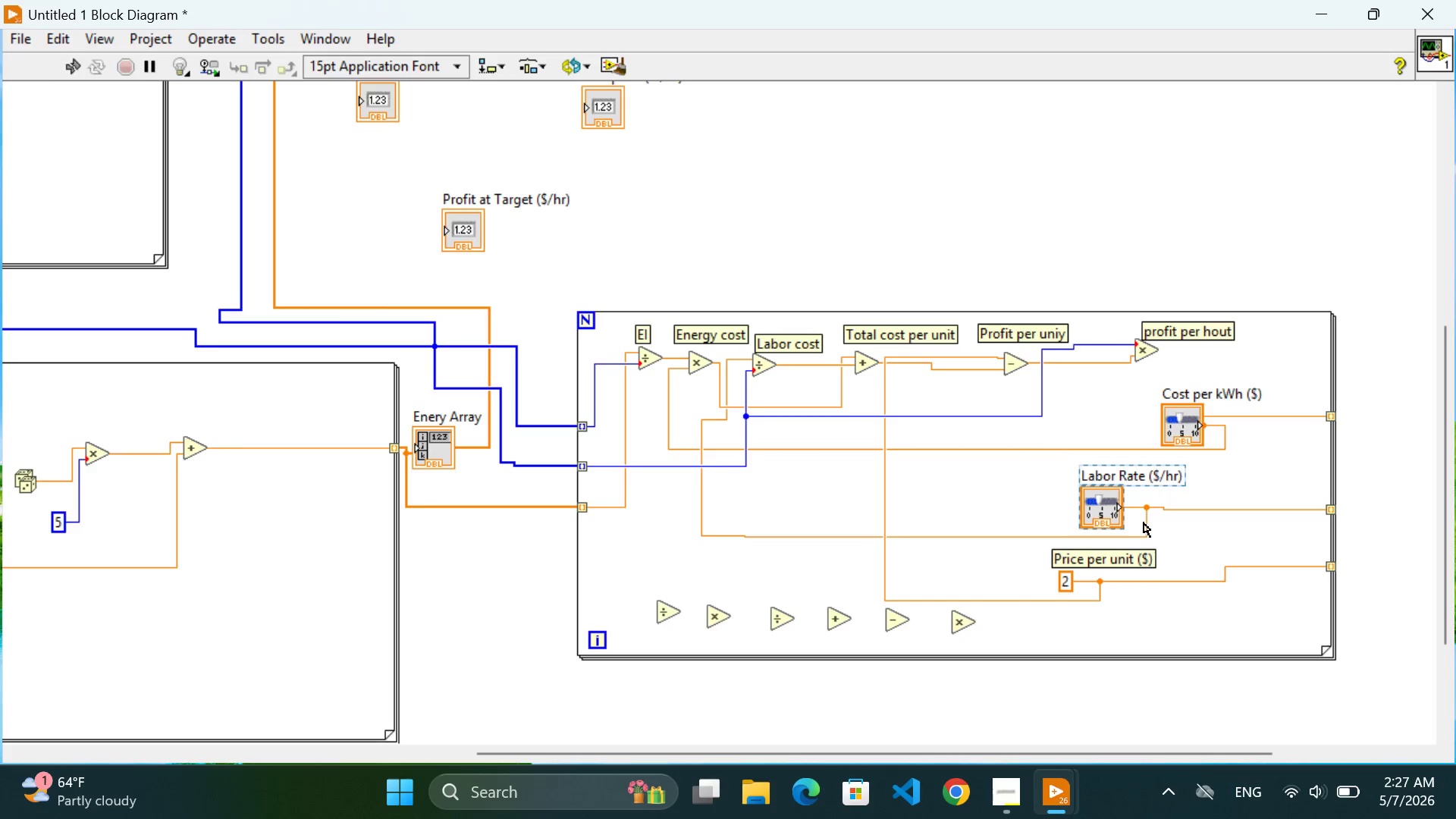 
left_click_drag(start_coordinate=[1146, 522], to_coordinate=[1238, 530])
 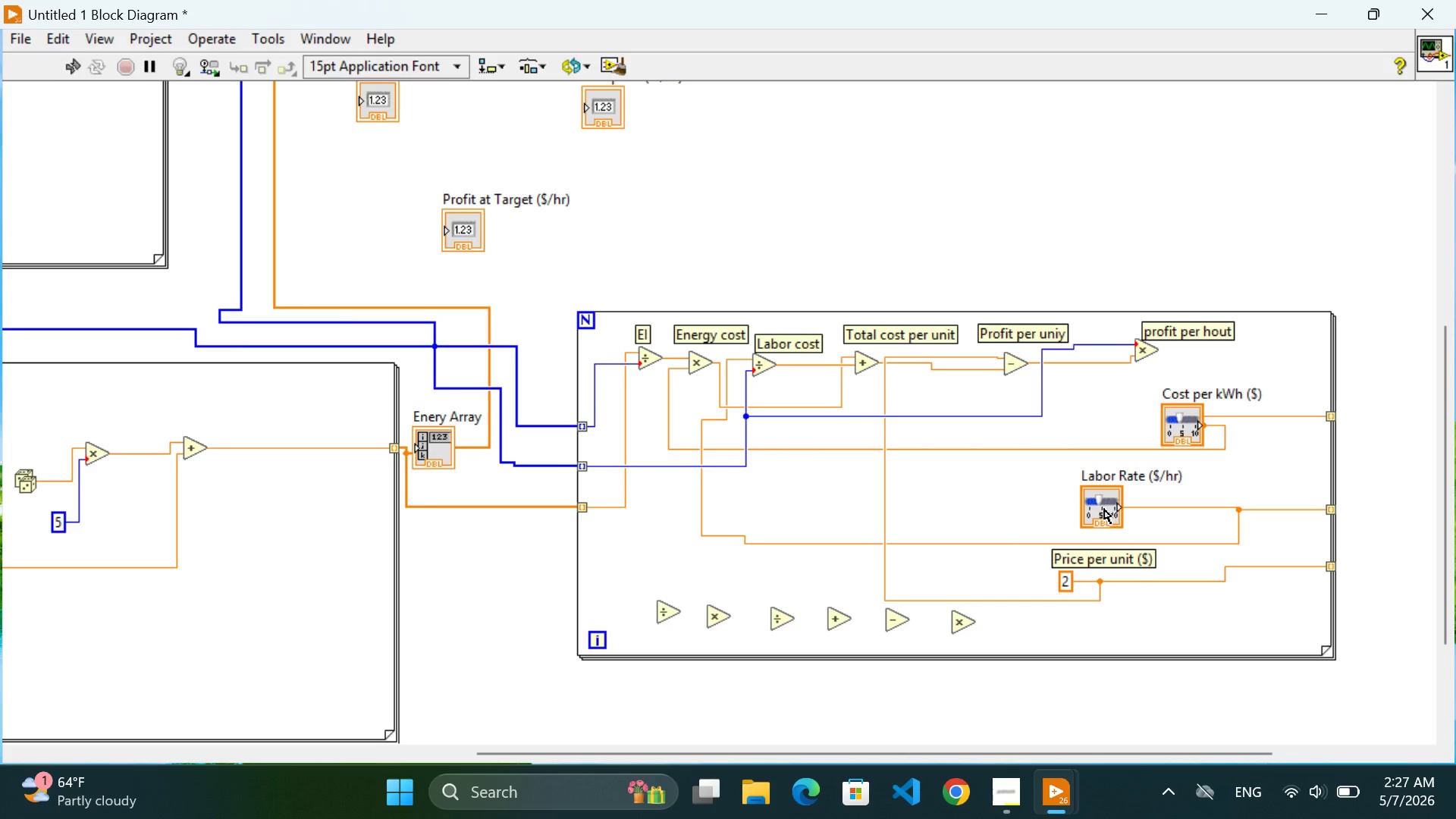 
left_click_drag(start_coordinate=[1101, 506], to_coordinate=[1194, 506])
 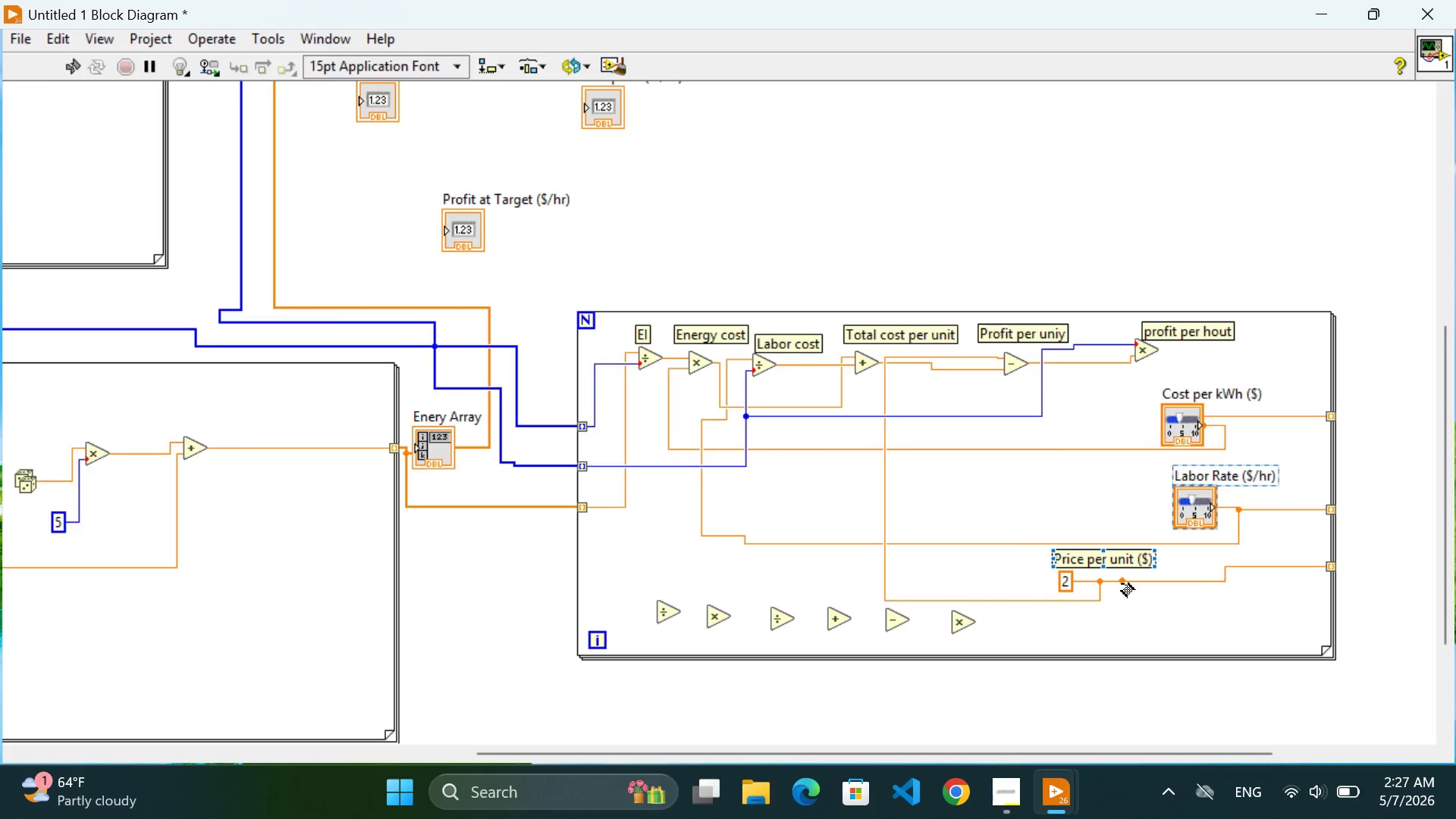 
left_click_drag(start_coordinate=[1100, 592], to_coordinate=[1207, 597])
 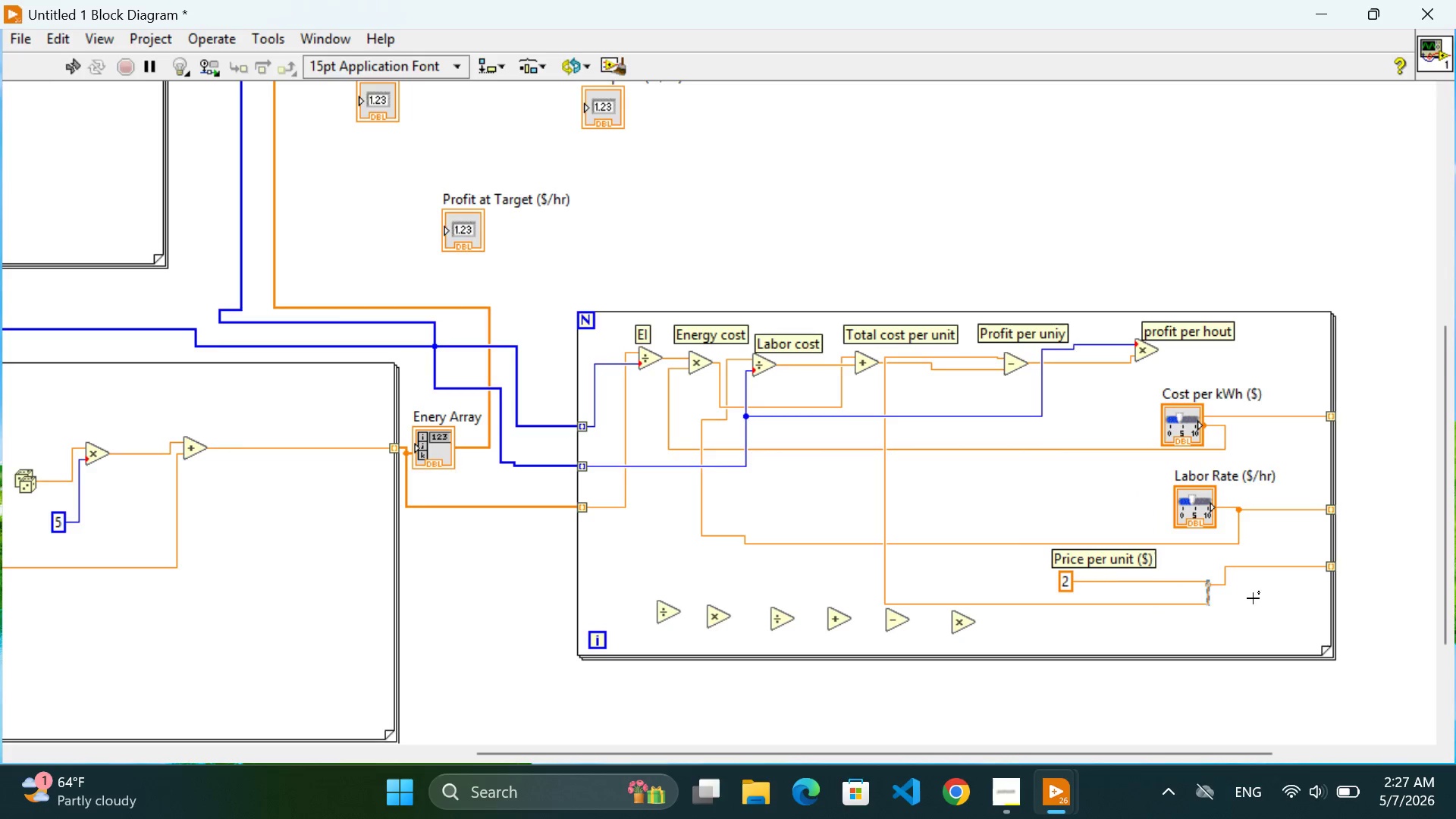 
left_click([1253, 598])
 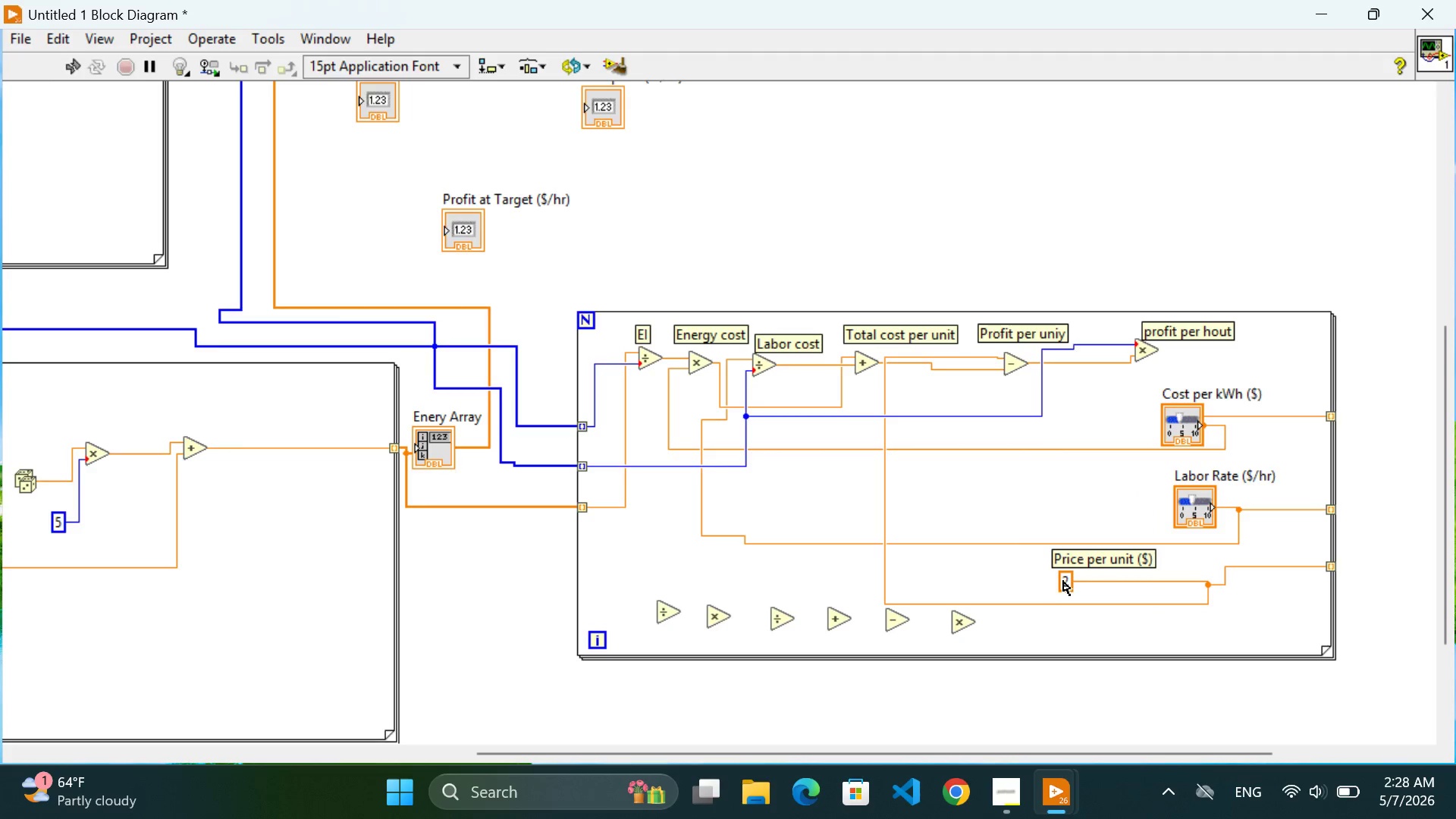 
left_click([1038, 582])
 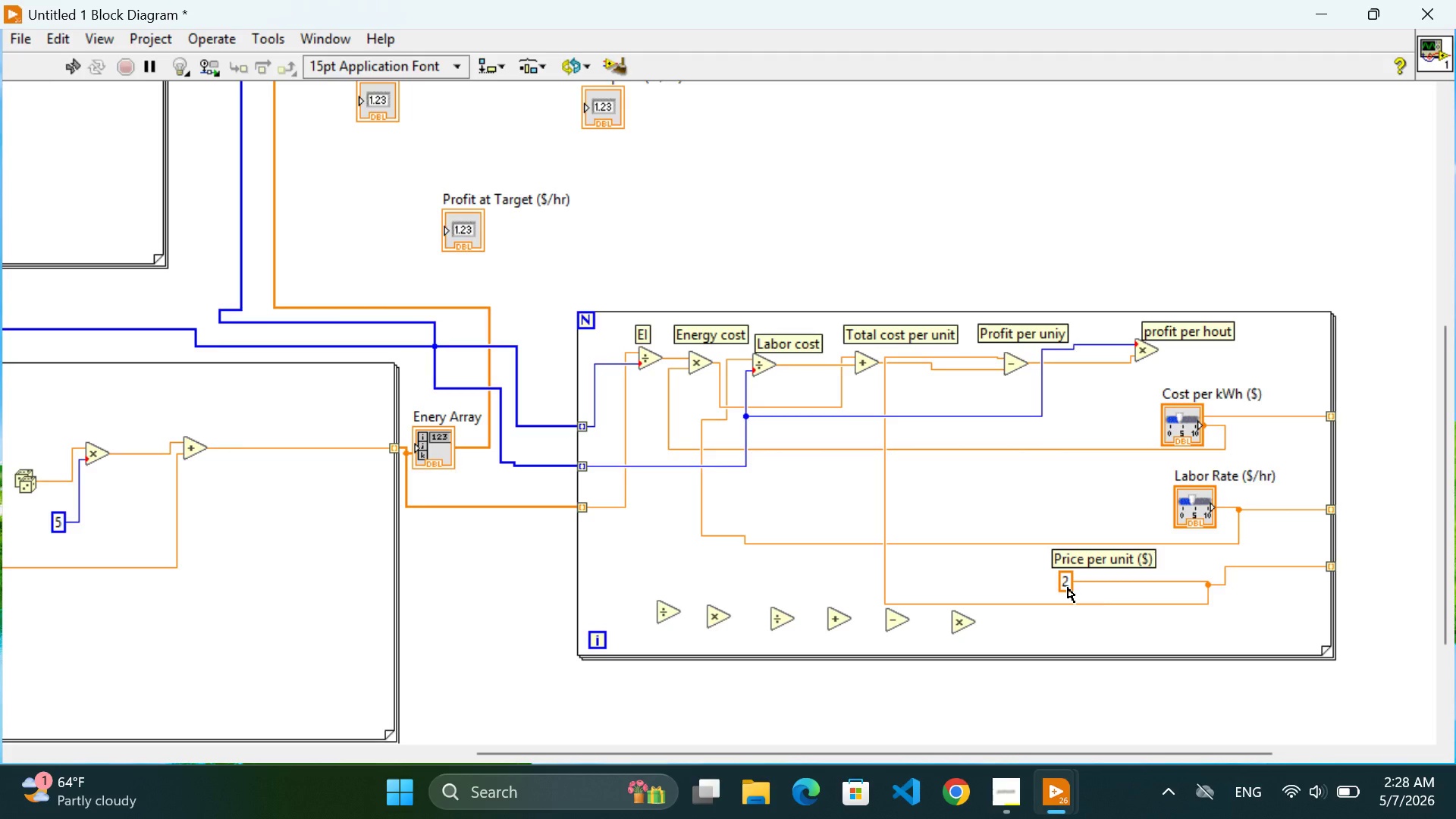 
left_click_drag(start_coordinate=[1068, 588], to_coordinate=[1138, 592])
 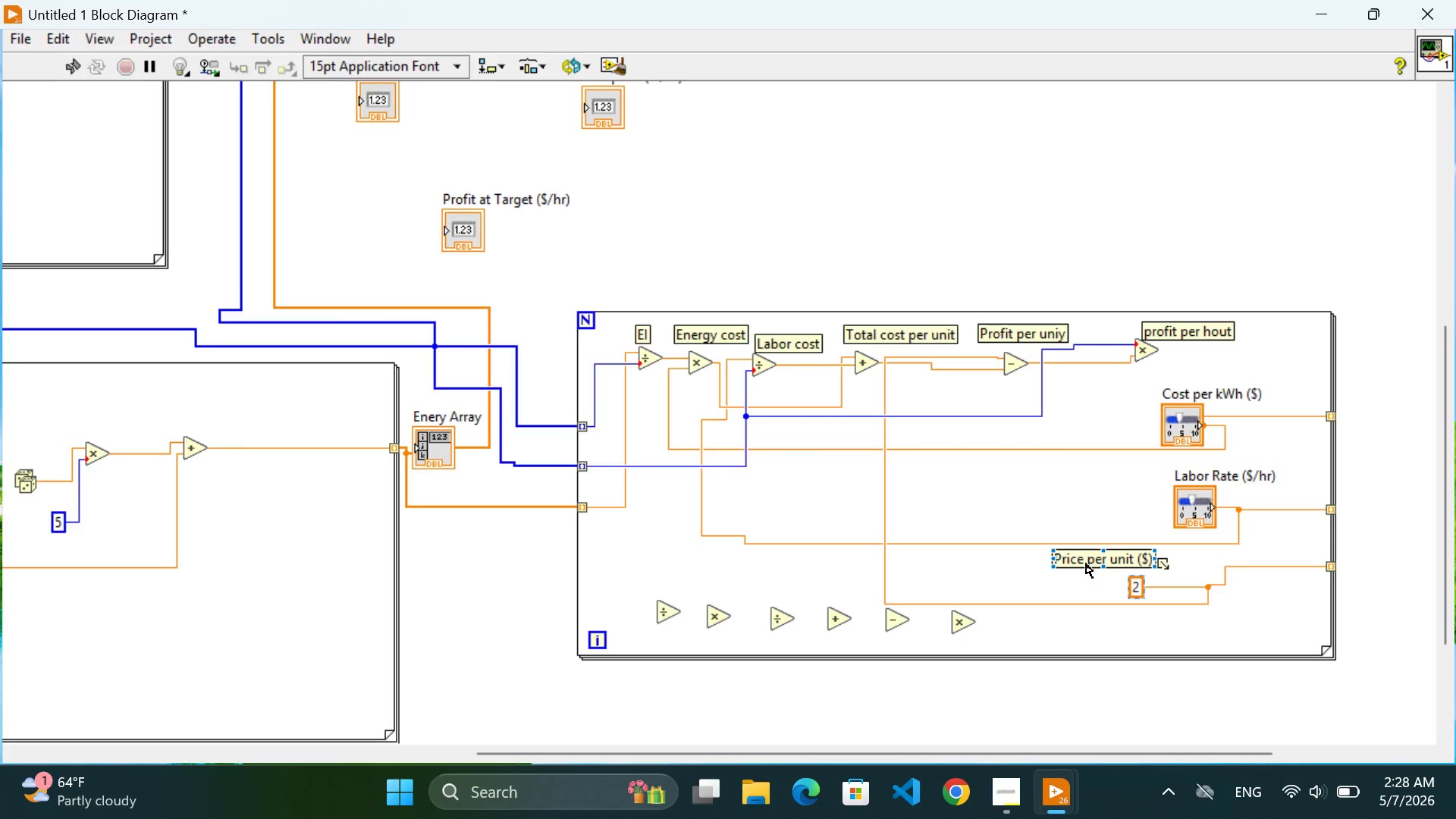 
left_click_drag(start_coordinate=[1086, 563], to_coordinate=[1141, 567])
 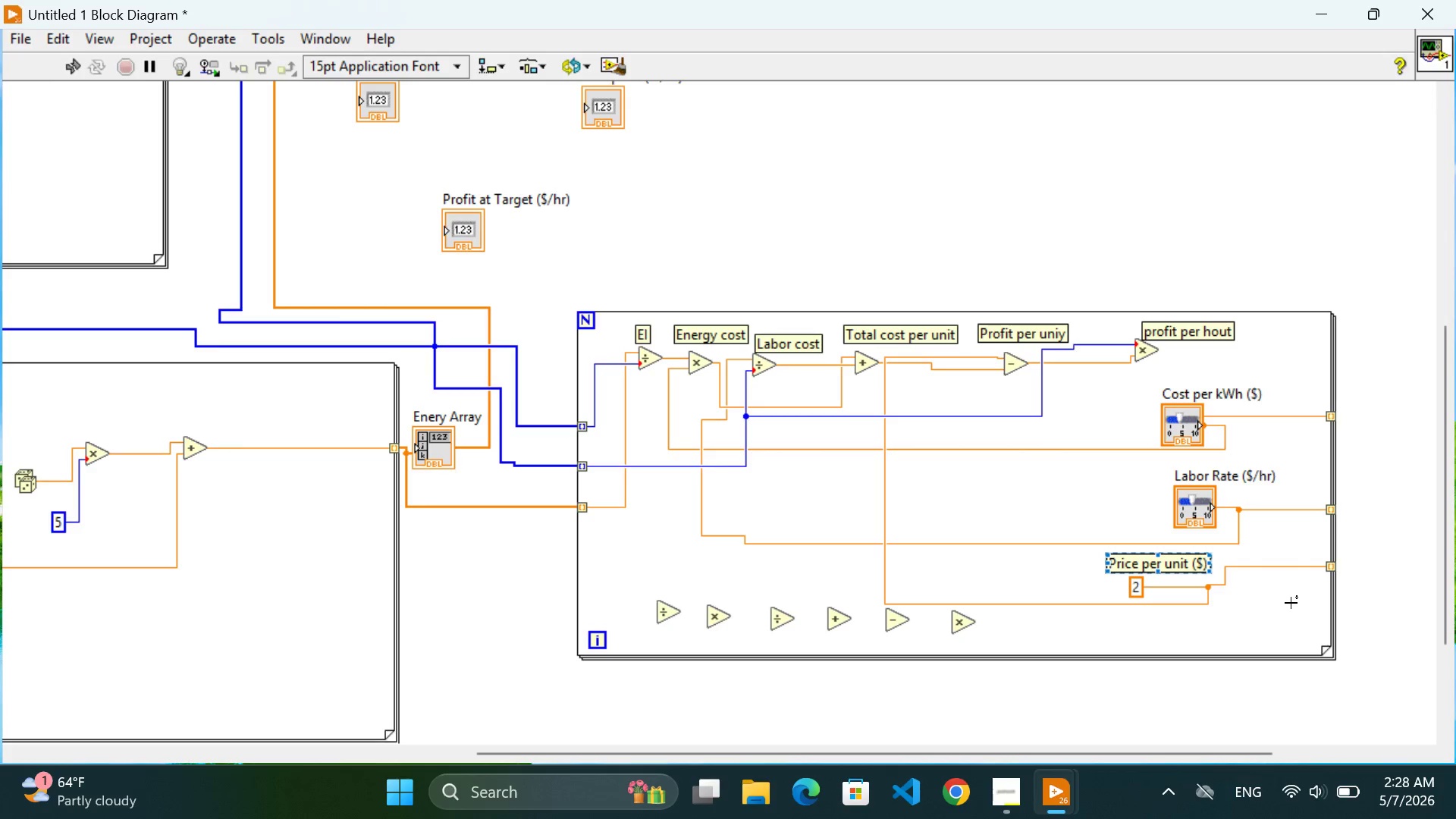 
left_click([1291, 603])
 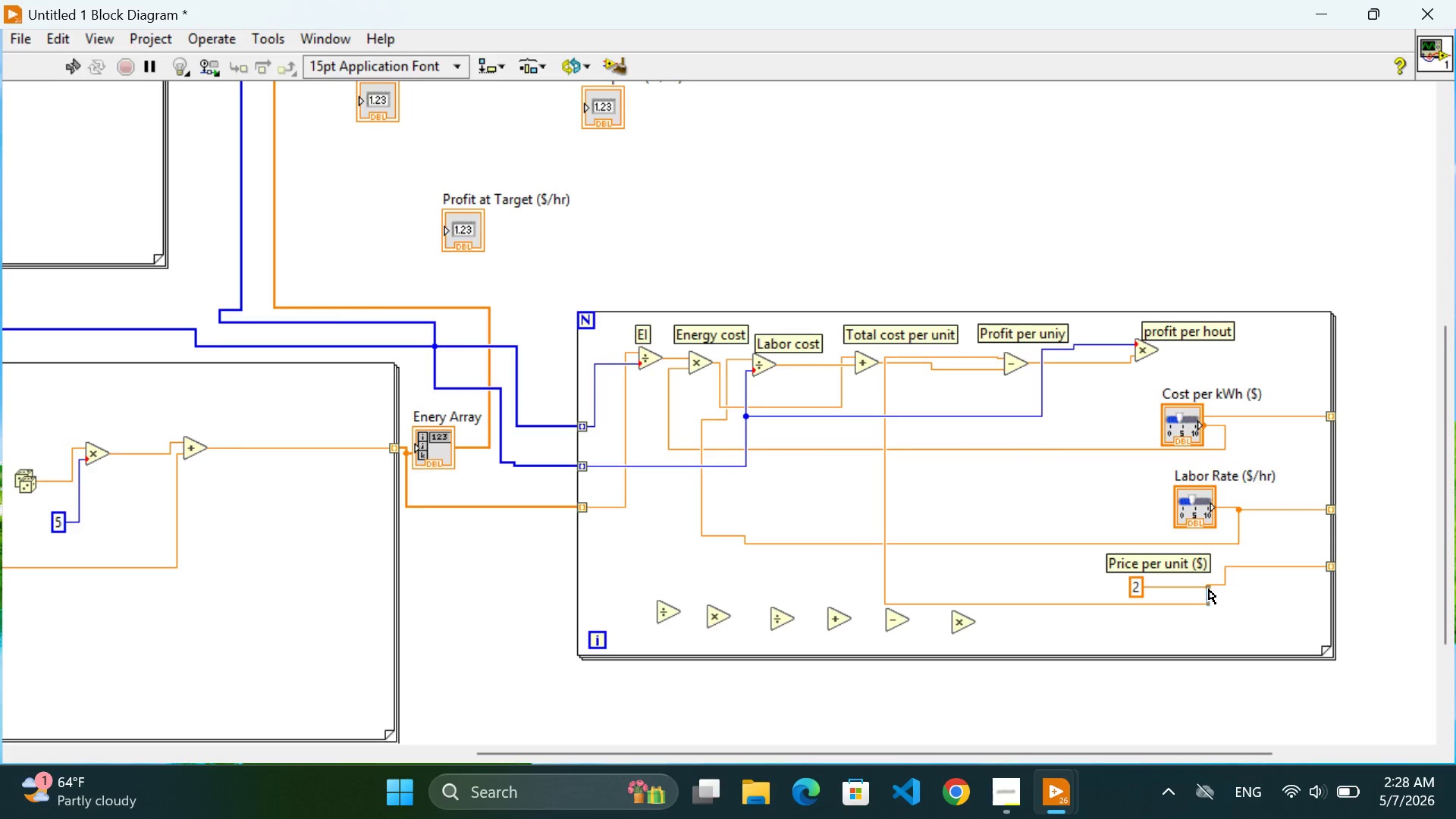 
left_click_drag(start_coordinate=[1209, 589], to_coordinate=[1217, 585])
 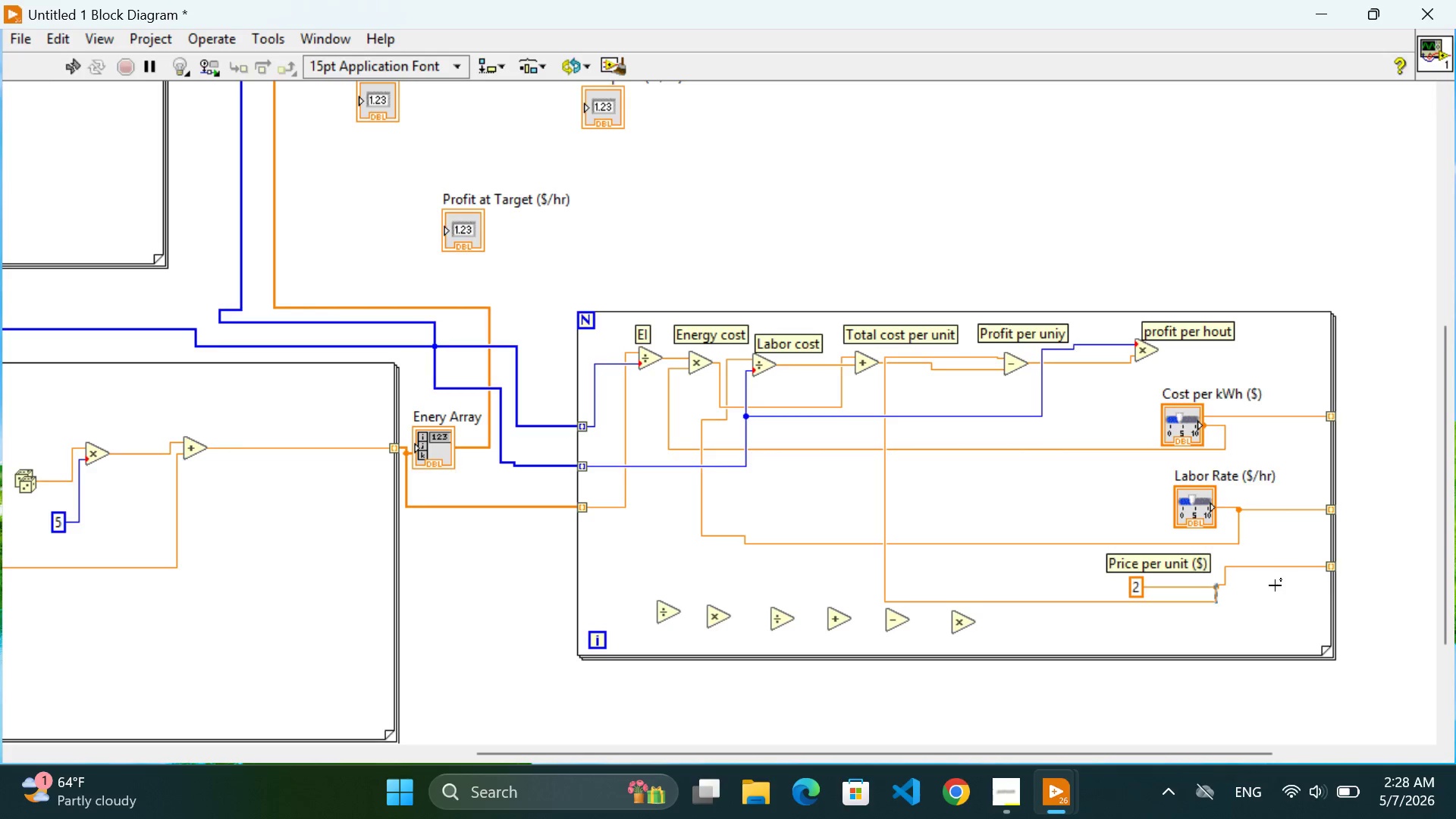 
left_click([1275, 585])
 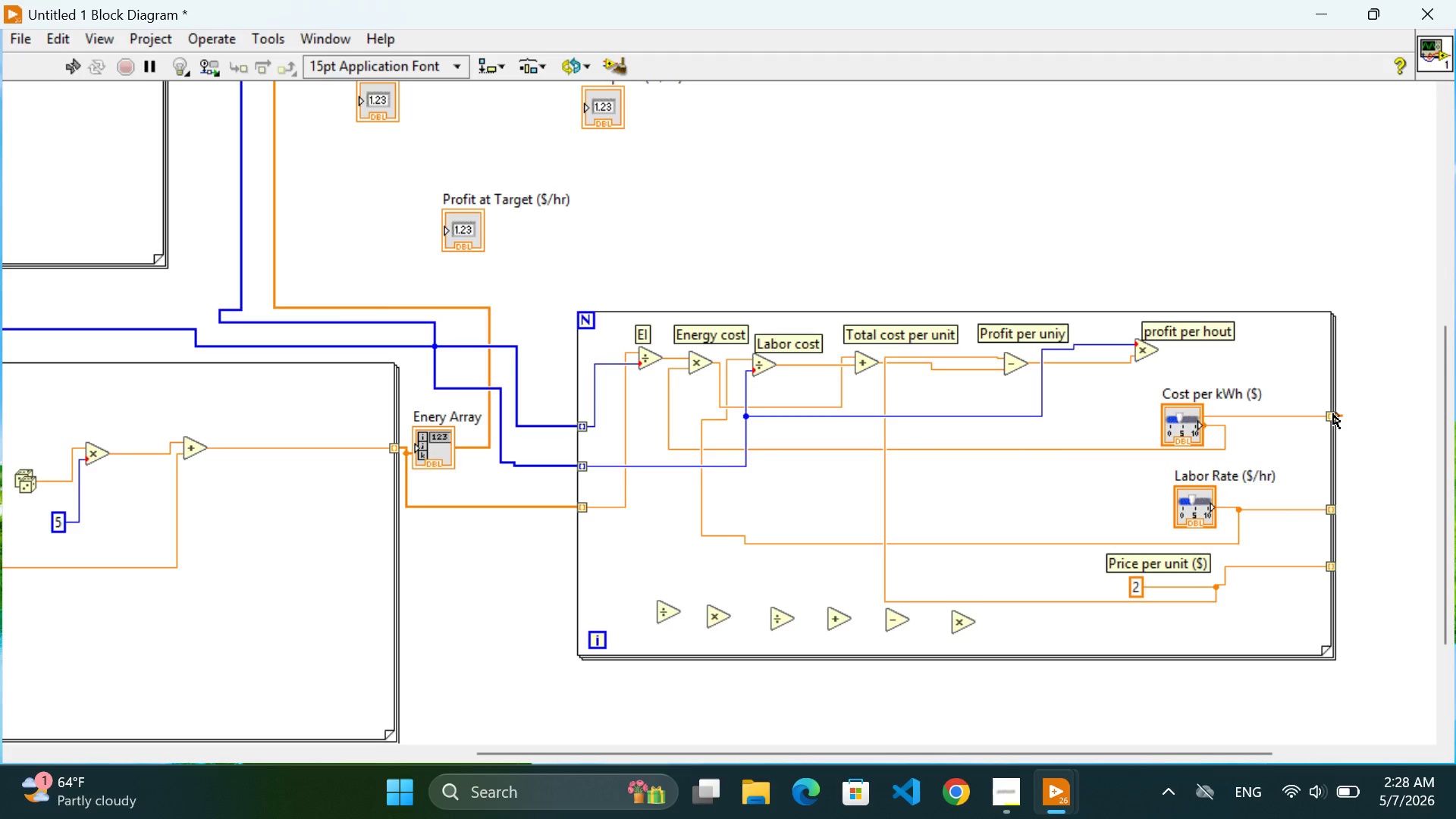 
wait(44.77)
 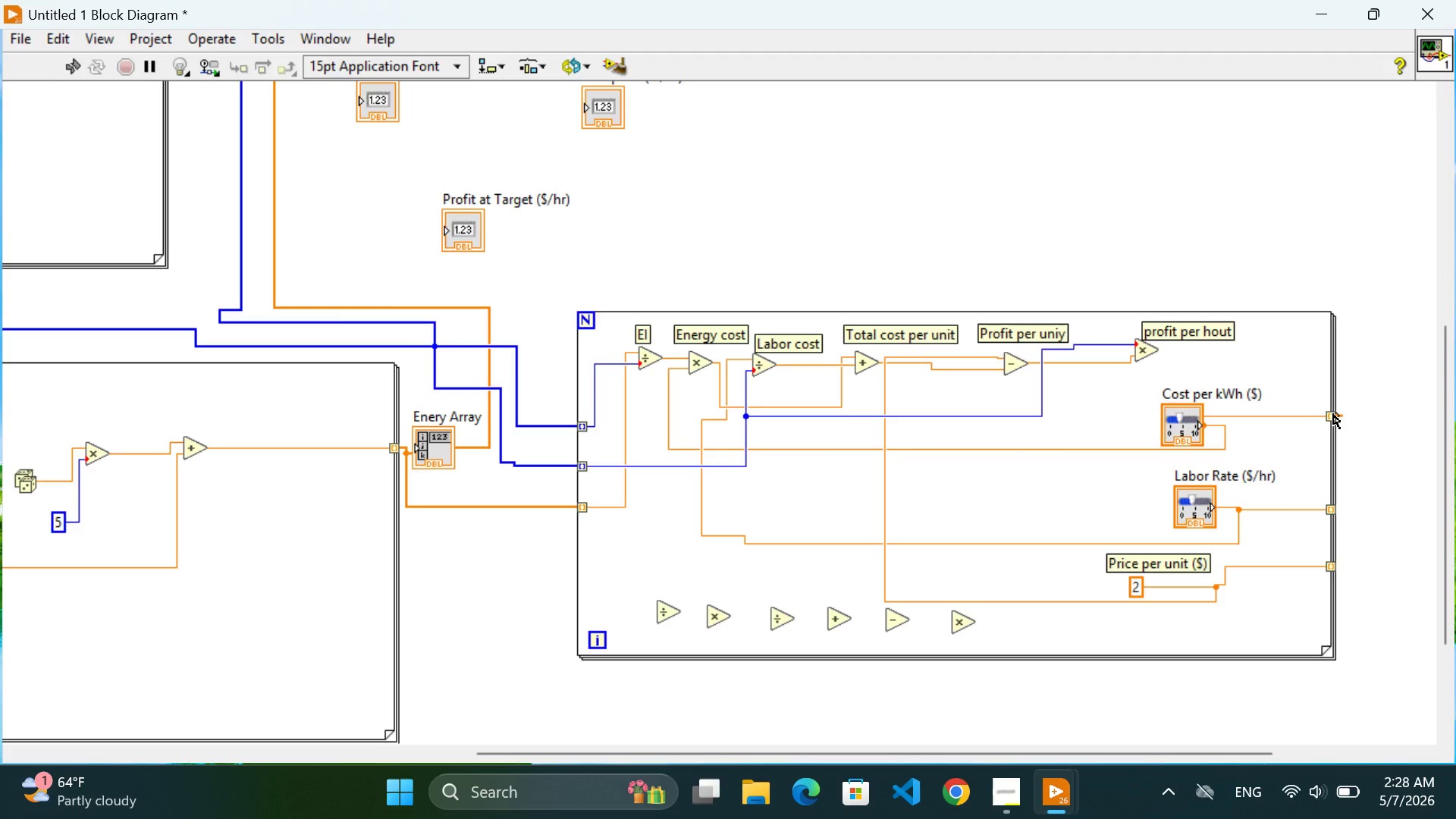 
left_click([1159, 354])
 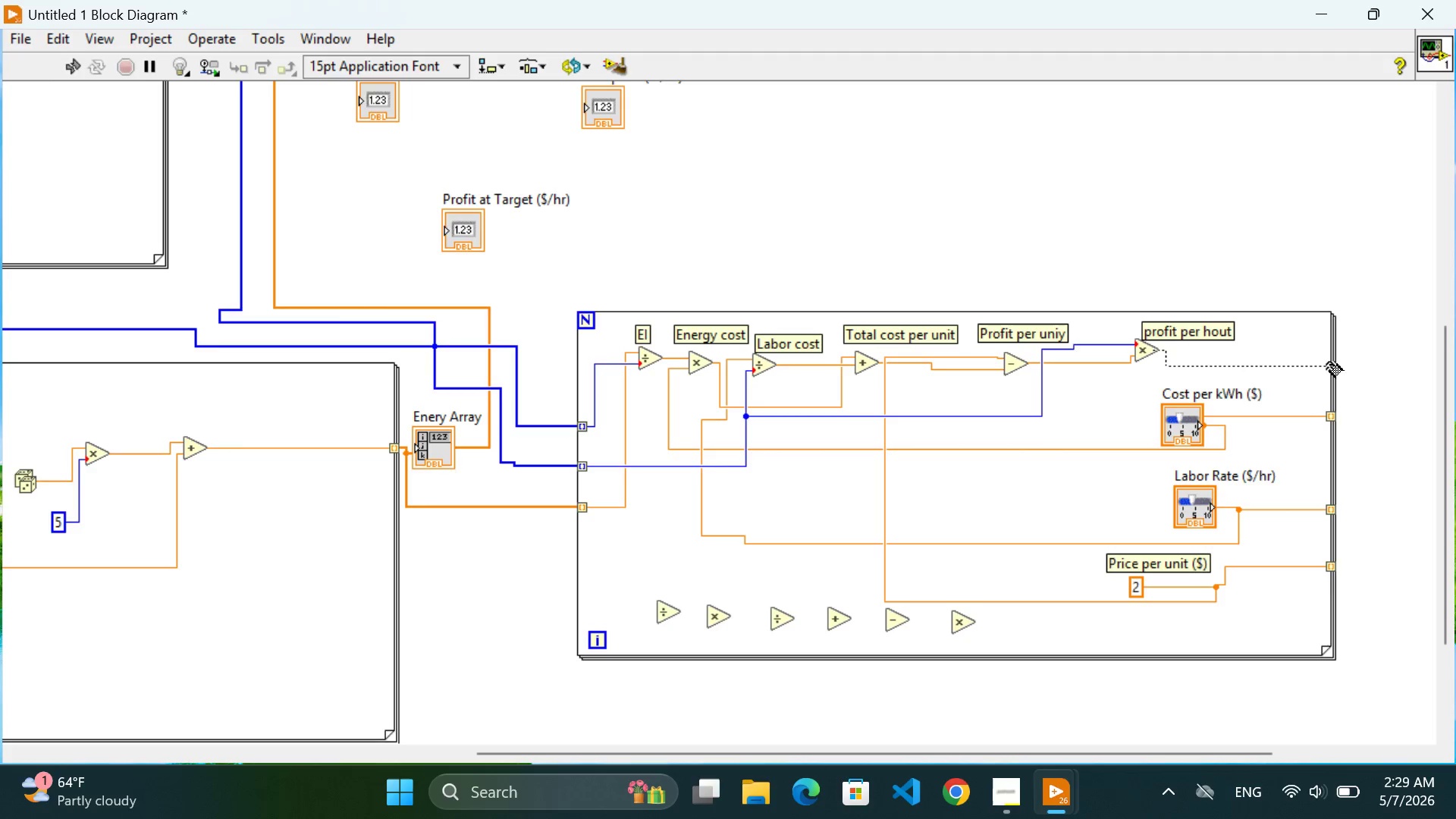 
left_click([1332, 362])
 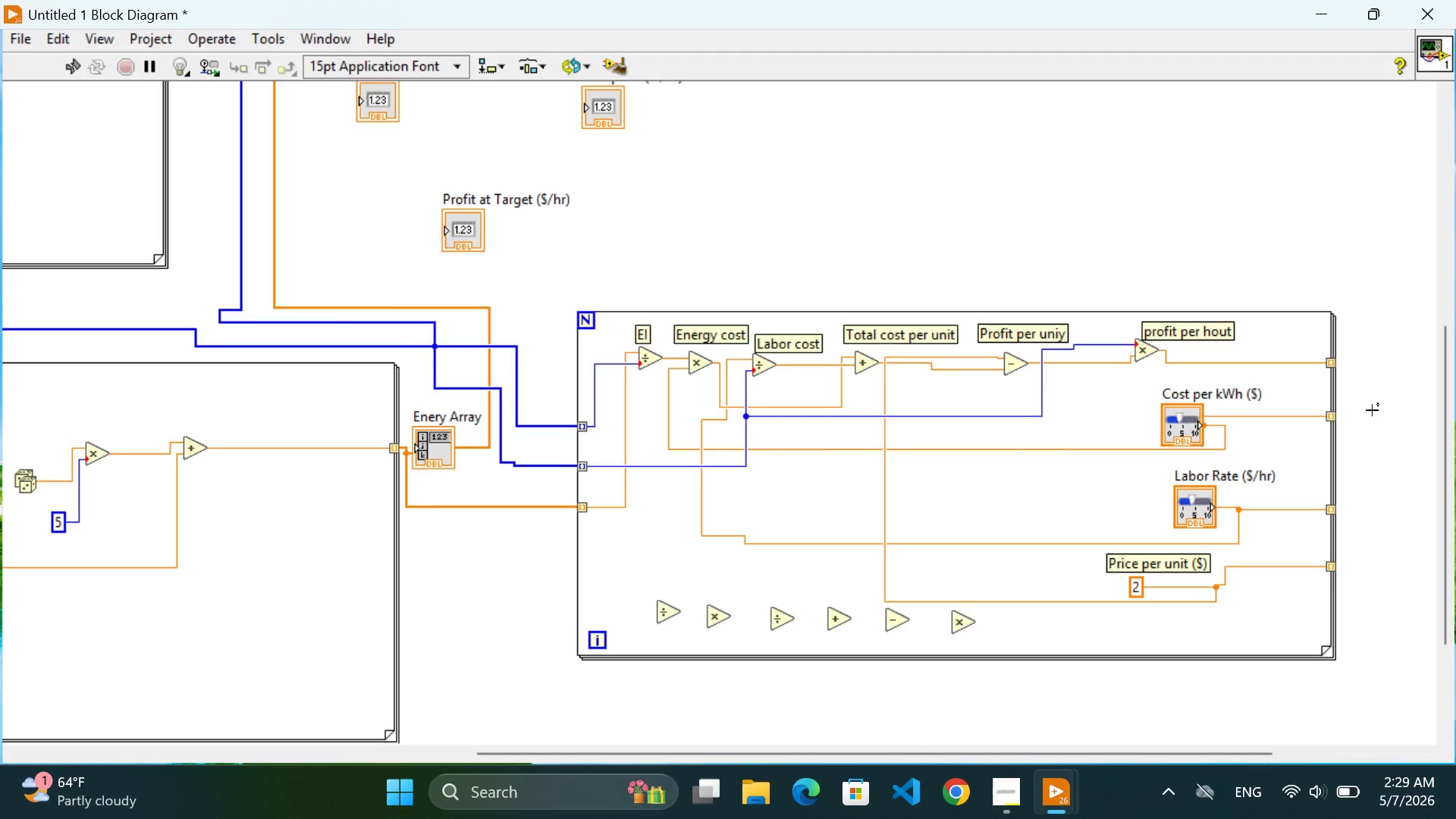 
wait(22.08)
 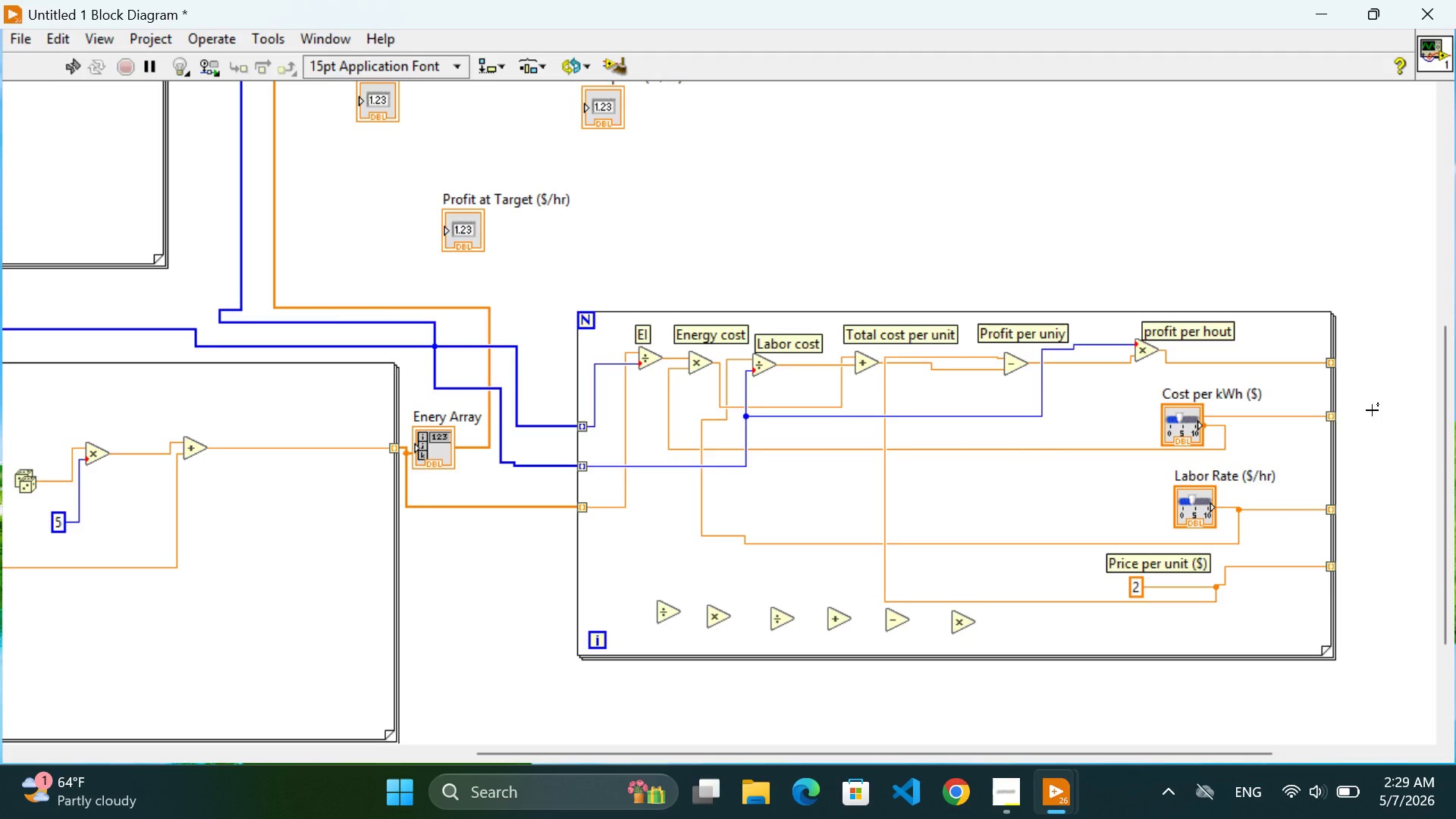 
key(Control+Z)
 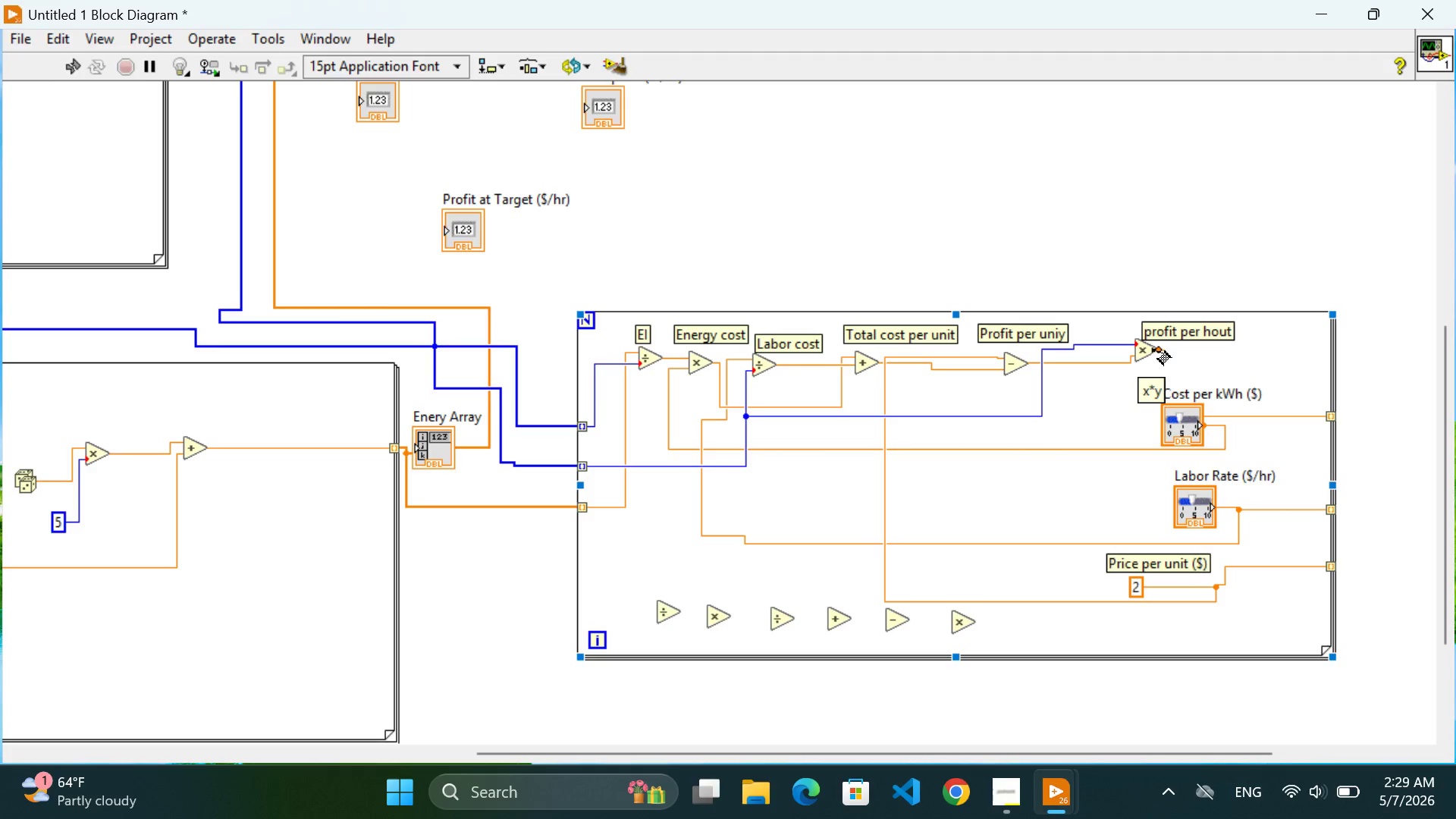 
left_click([1156, 352])
 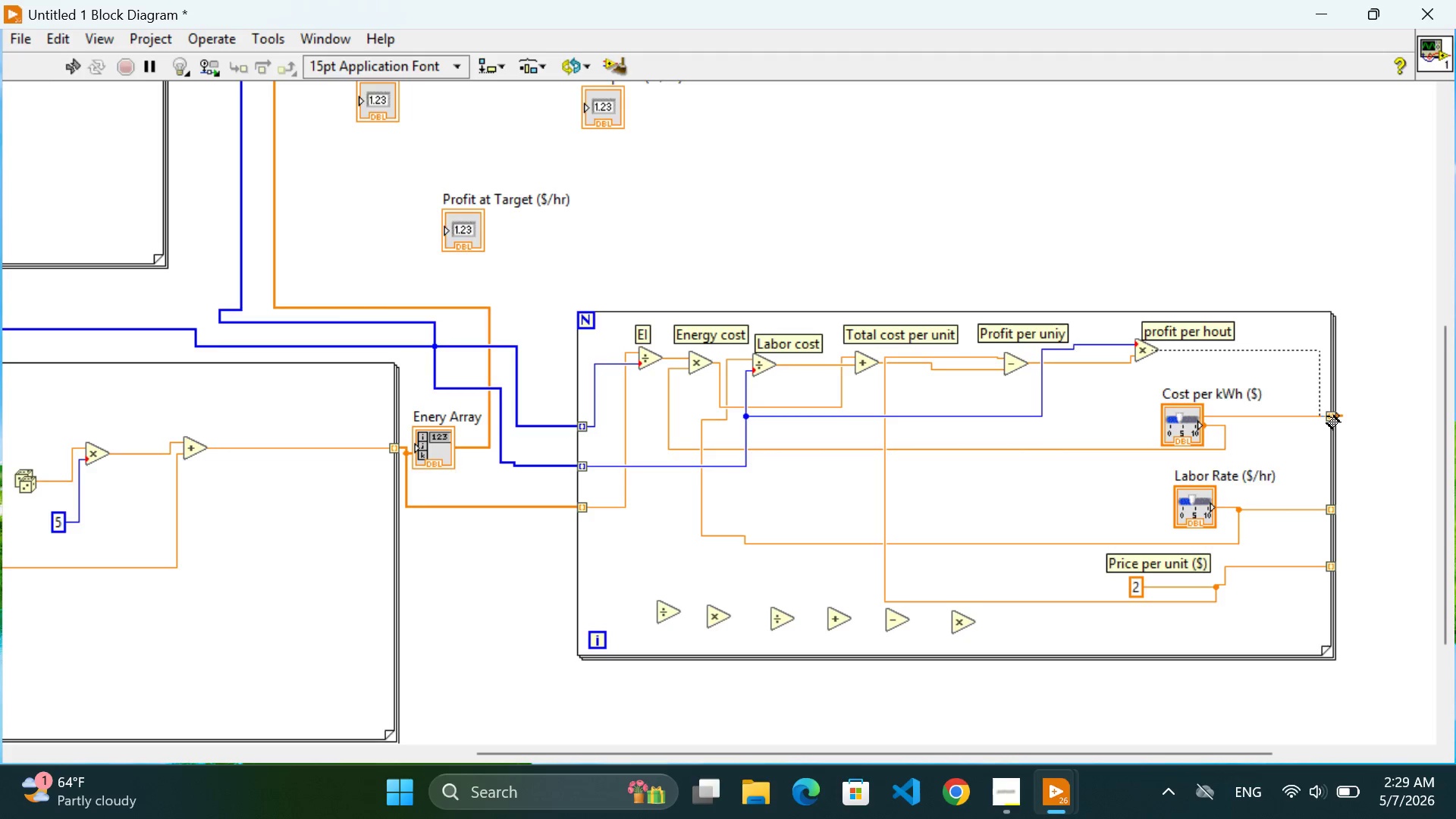 
left_click([1327, 414])
 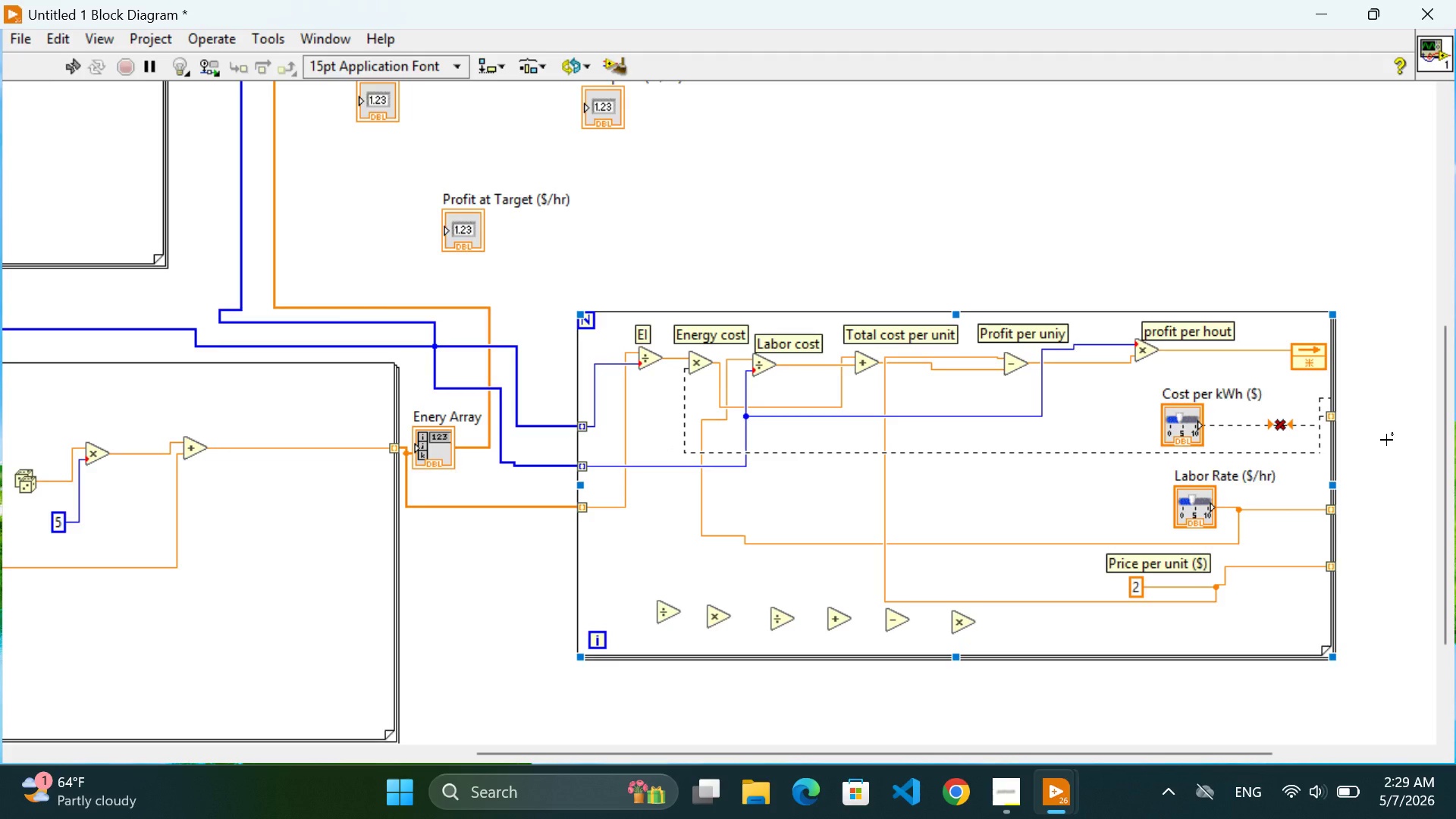 
key(Control+ControlLeft)
 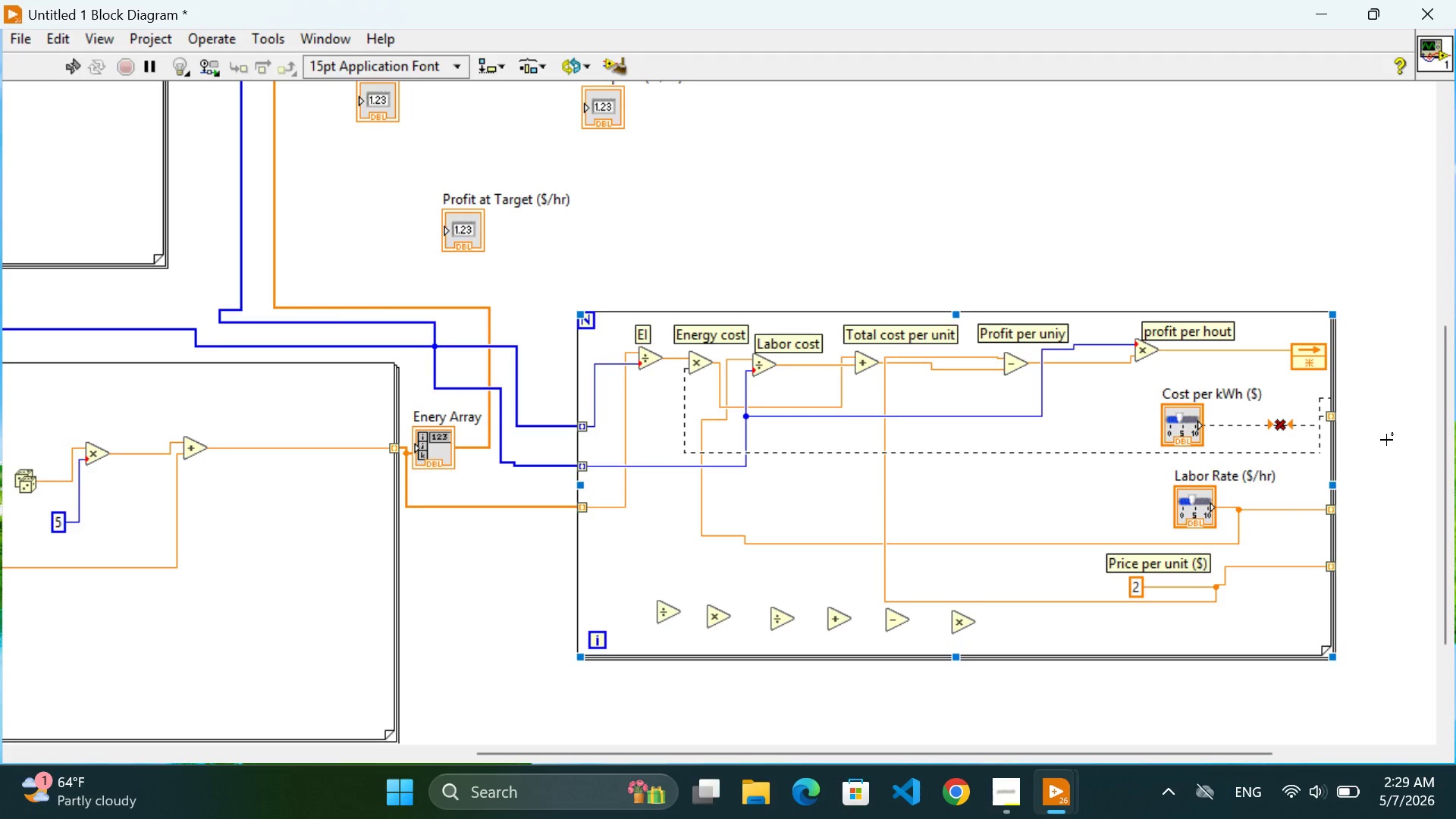 
key(Control+Z)
 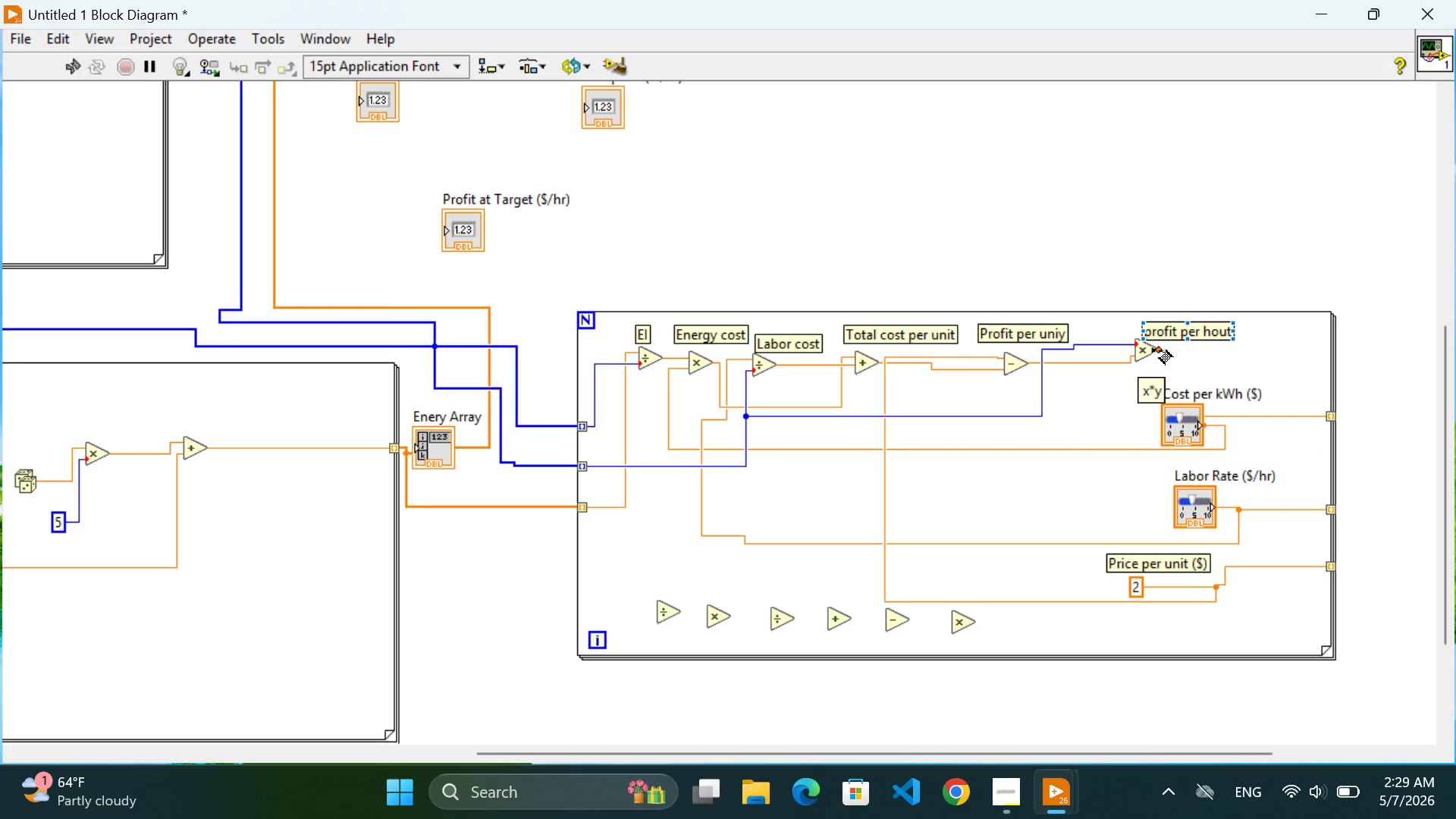 
left_click([1159, 351])
 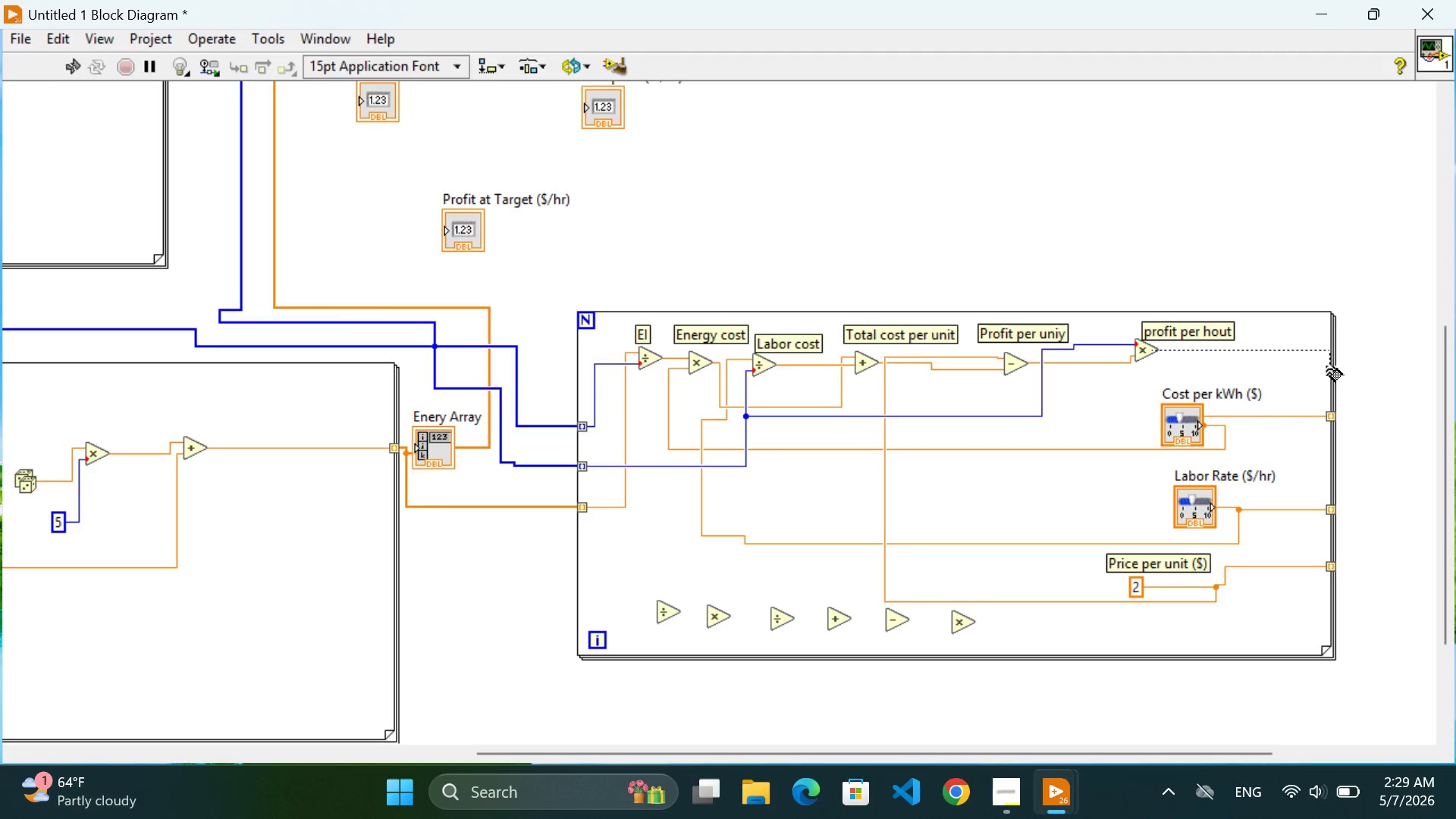 
left_click([1332, 369])
 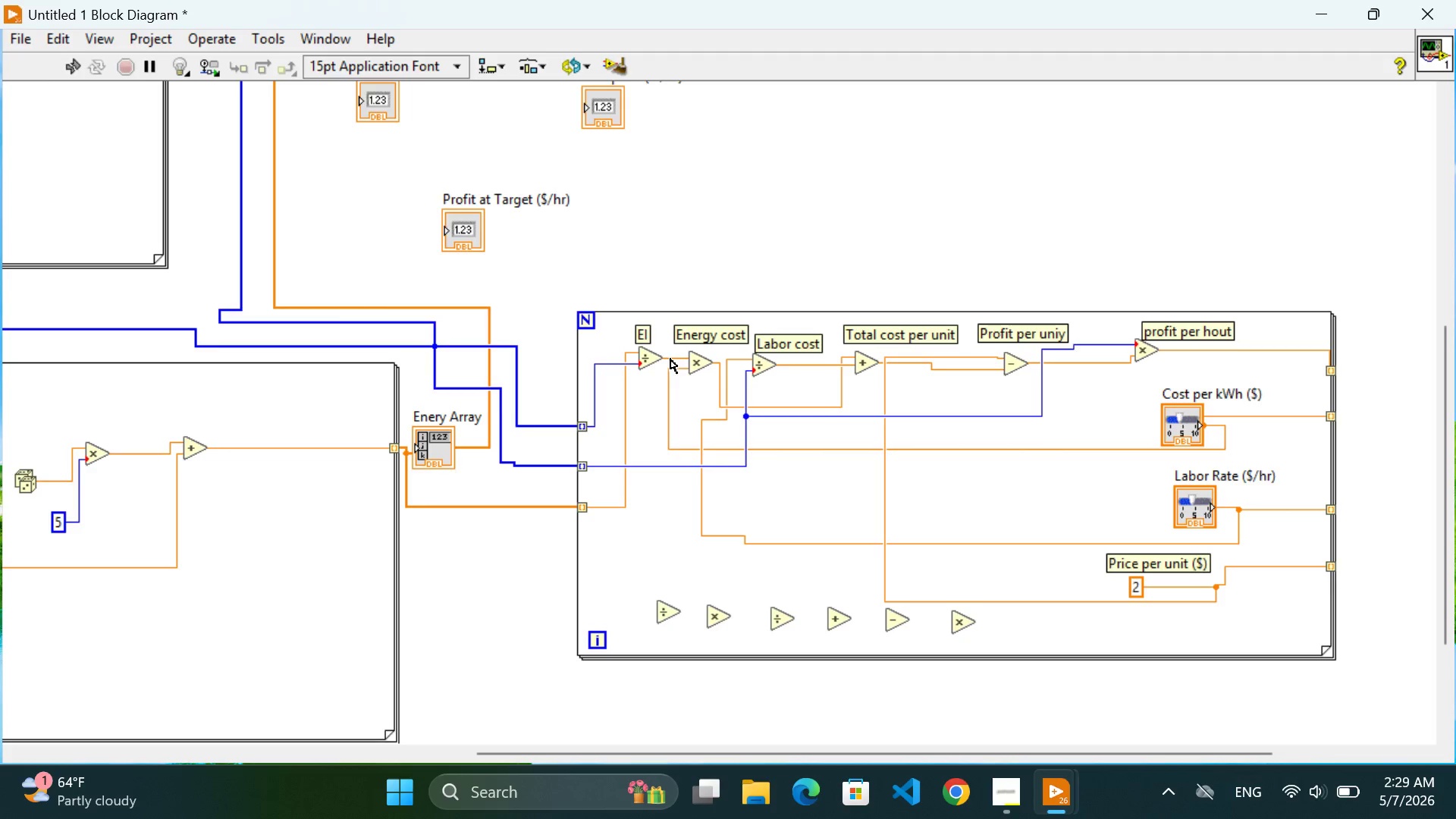 
wait(10.7)
 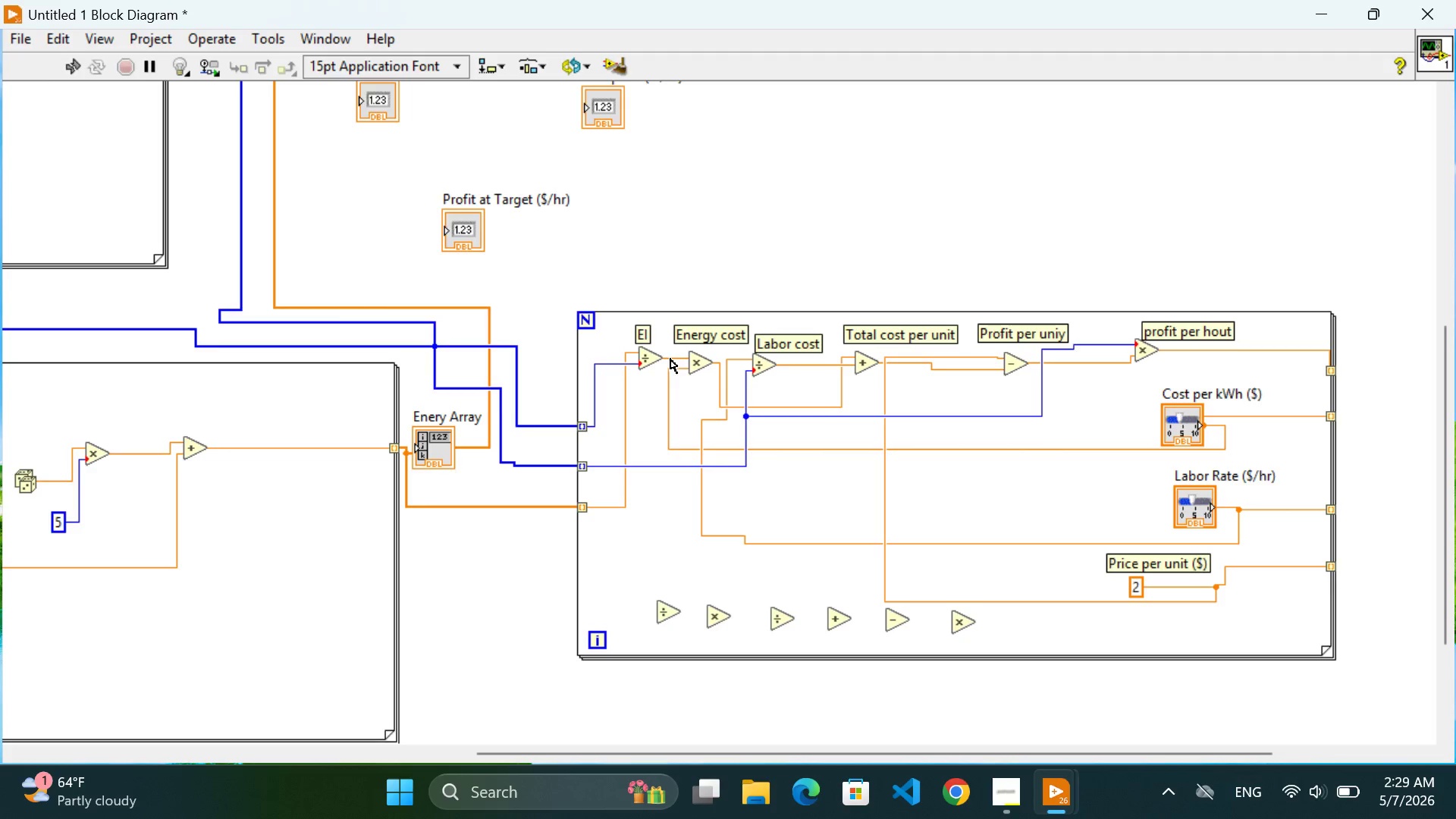 
left_click([673, 362])
 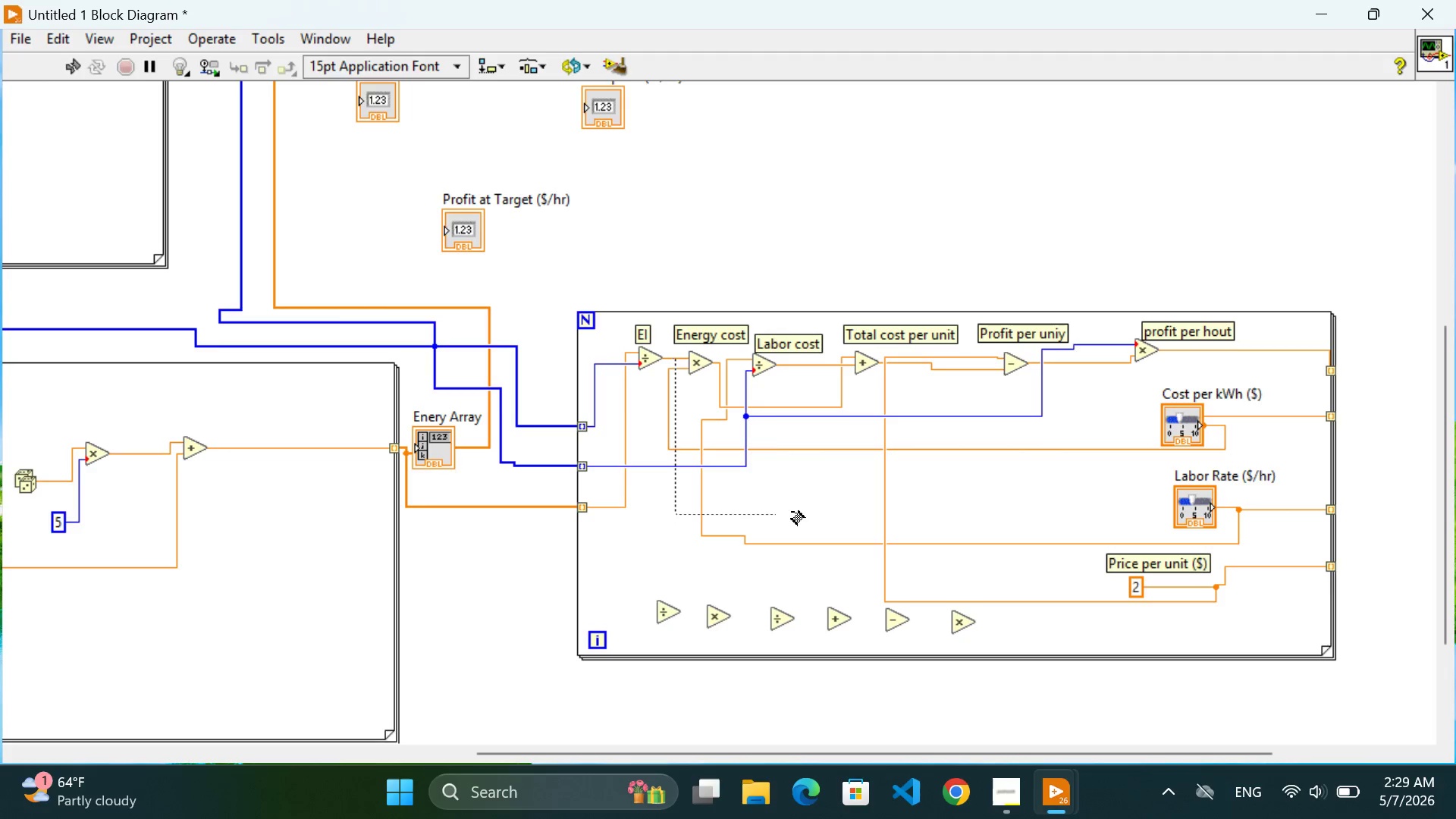 
wait(8.91)
 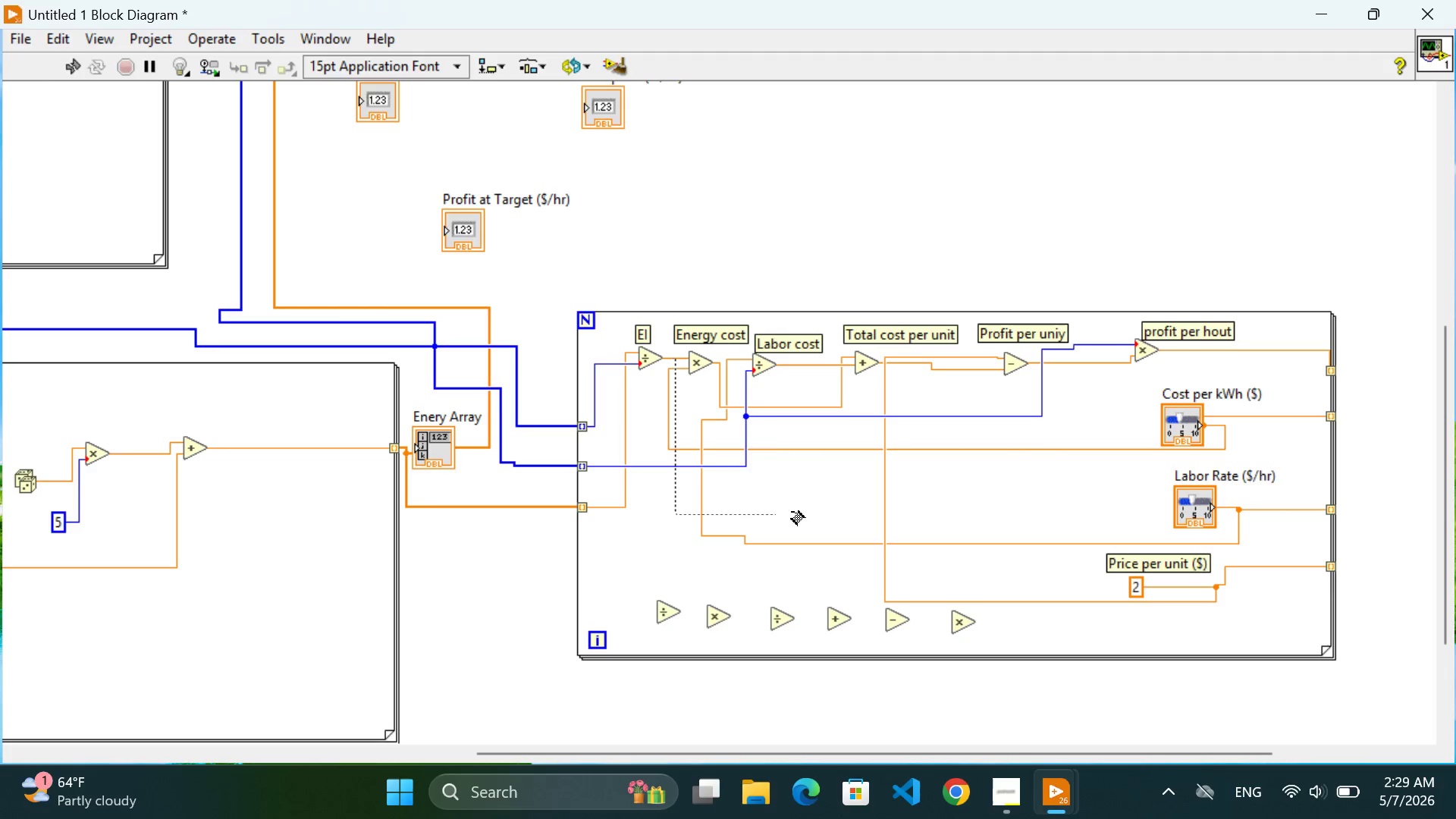 
left_click([1000, 487])
 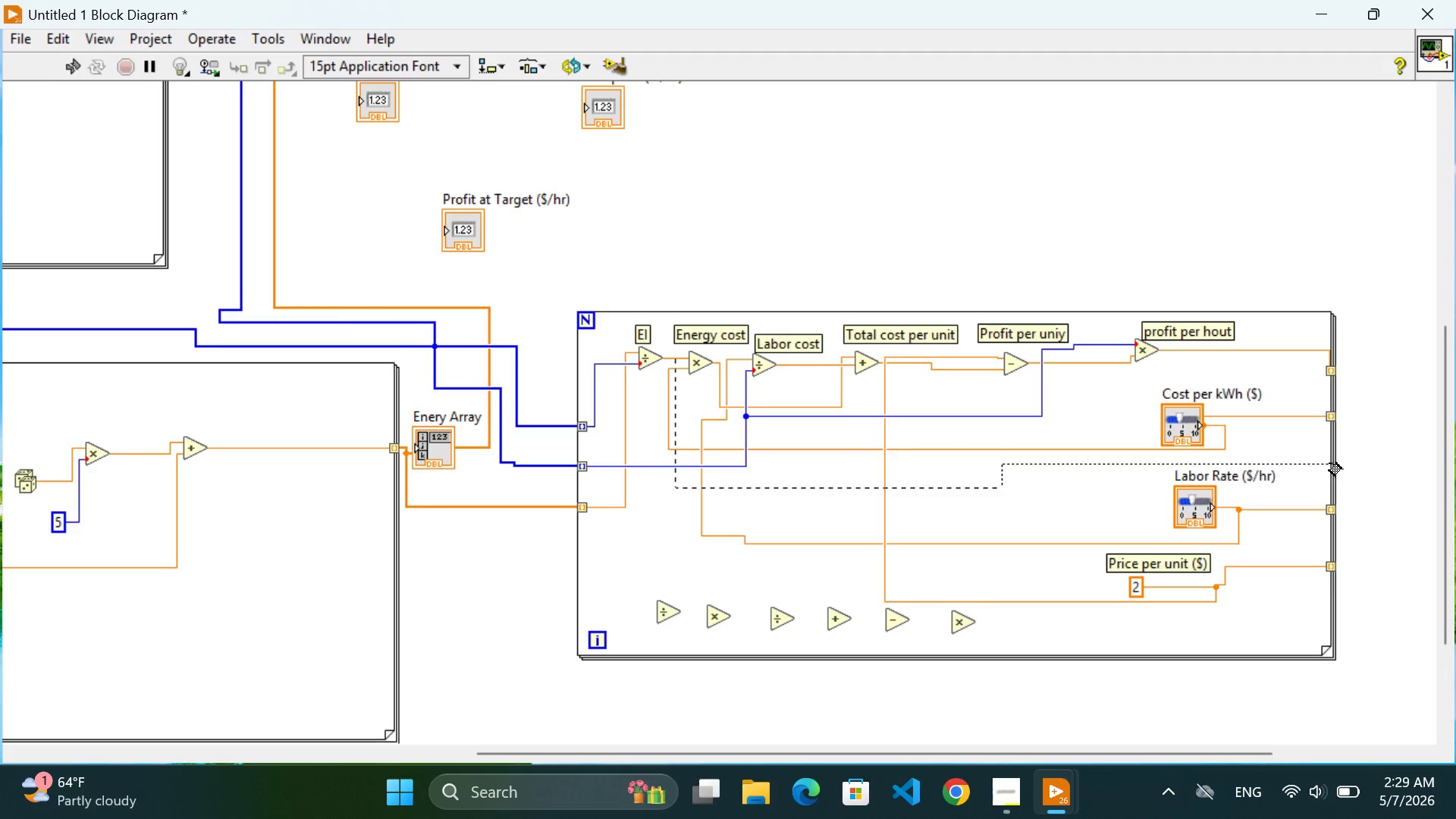 
left_click([1330, 463])
 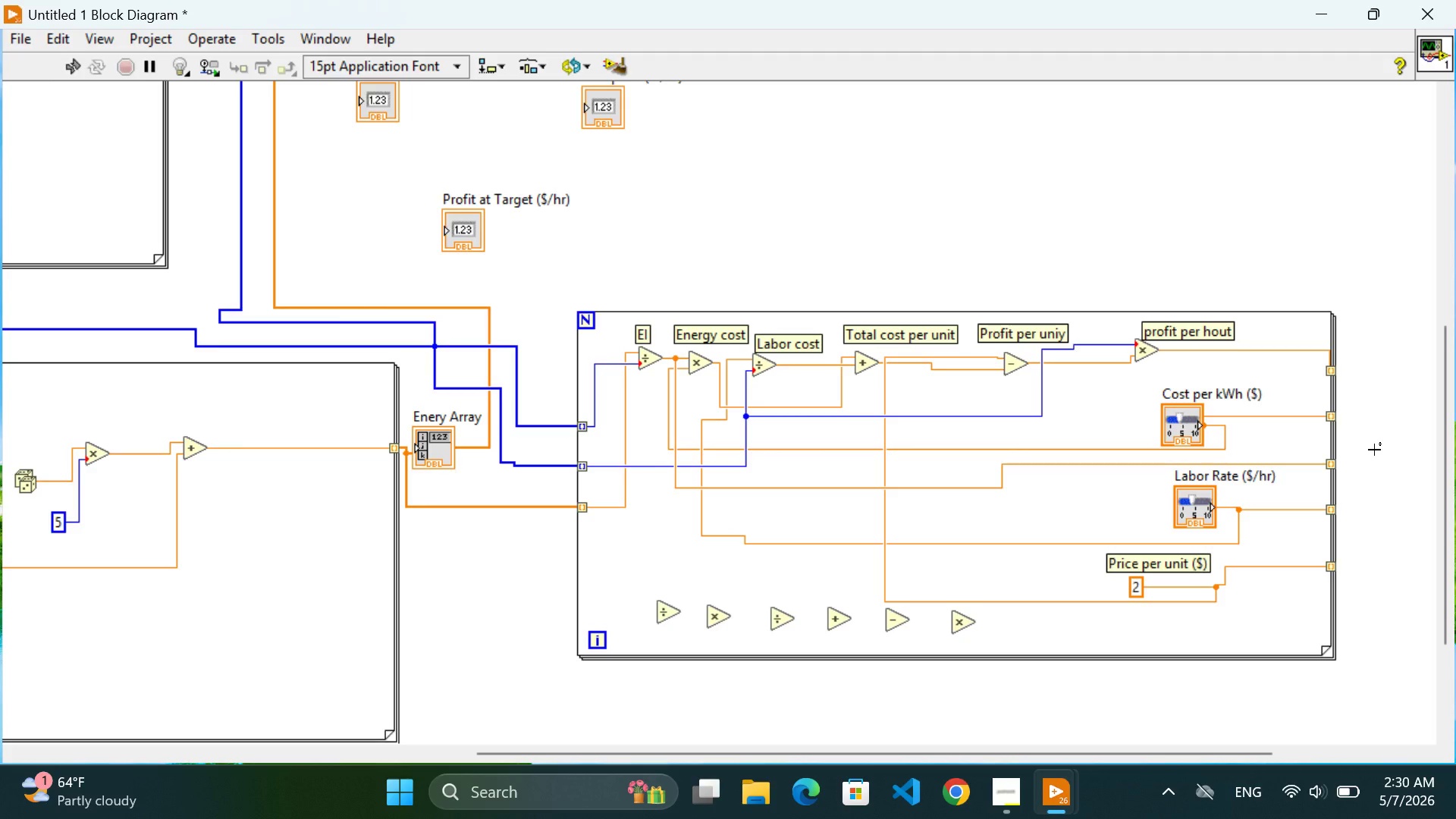 
wait(18.62)
 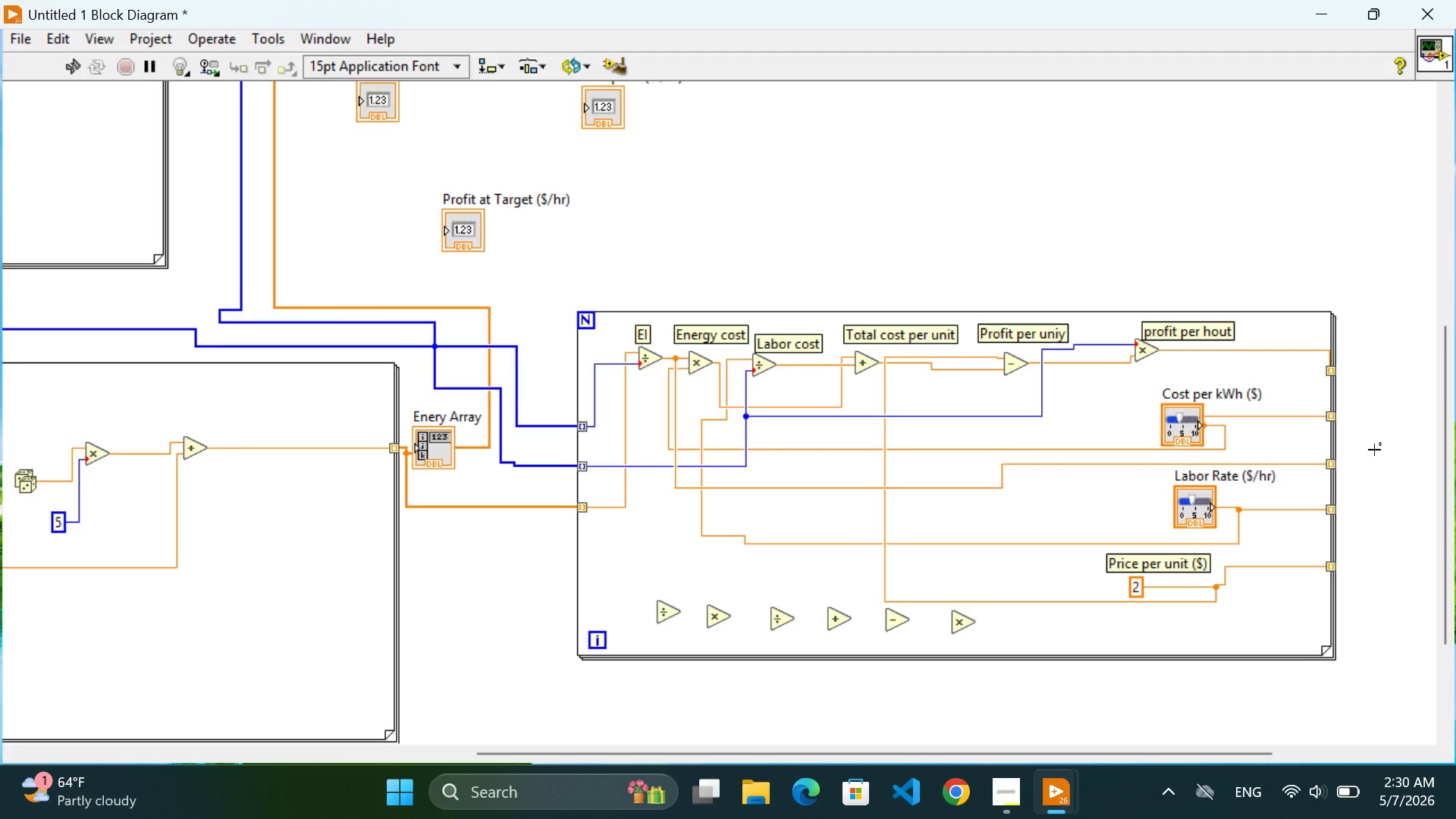 
left_click_drag(start_coordinate=[637, 605], to_coordinate=[990, 645])
 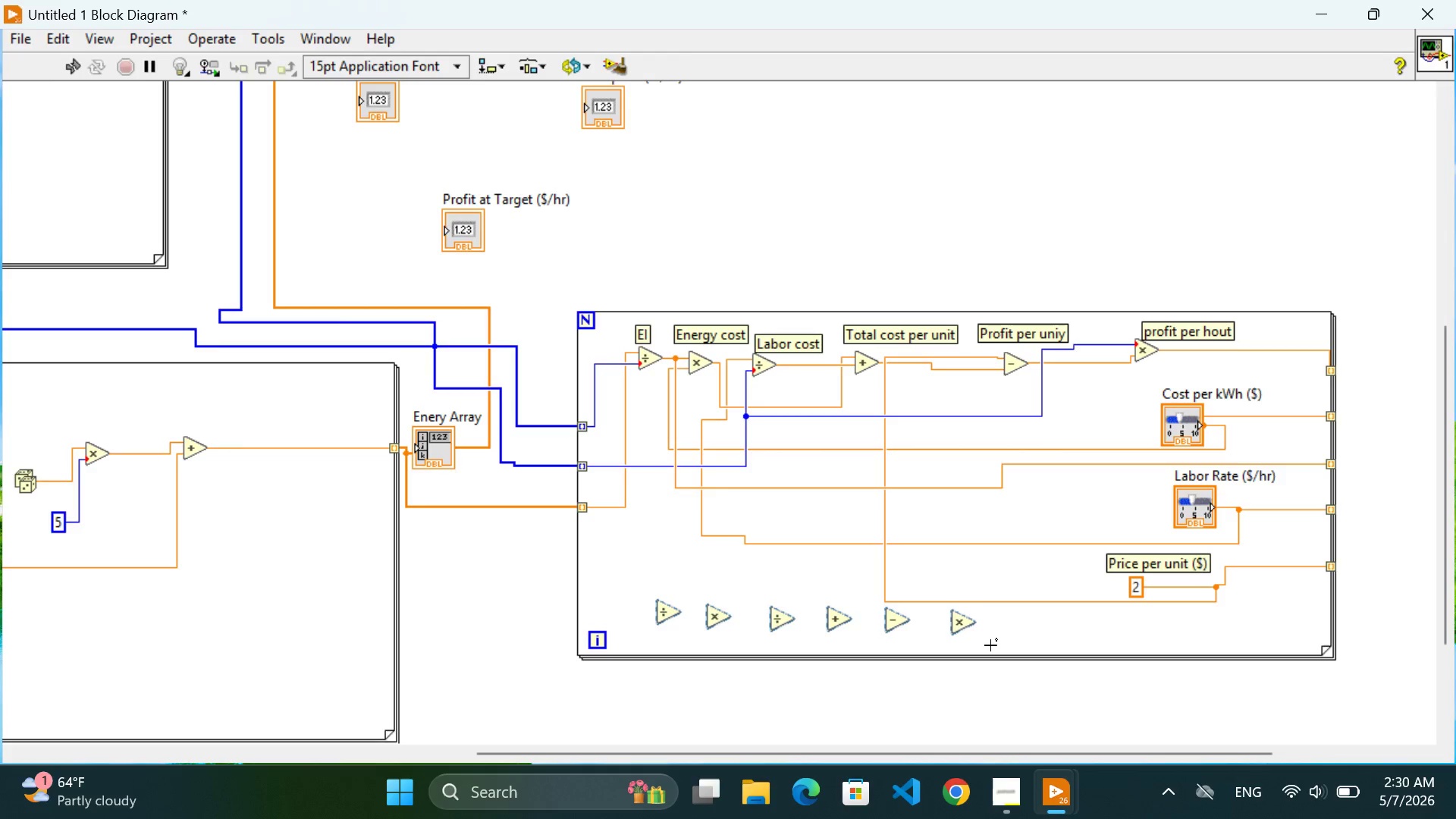 
wait(32.33)
 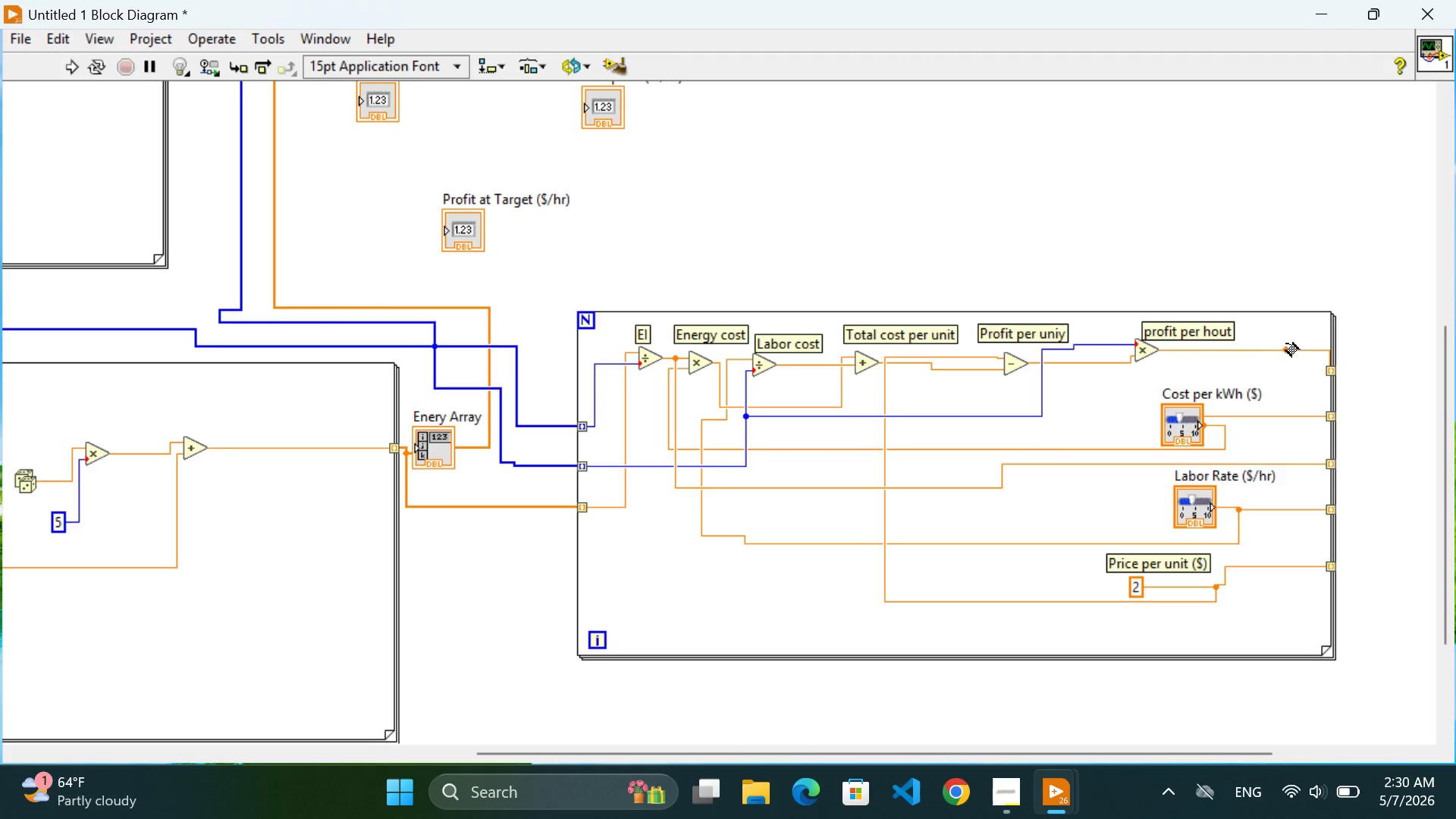 
double_click([1283, 340])
 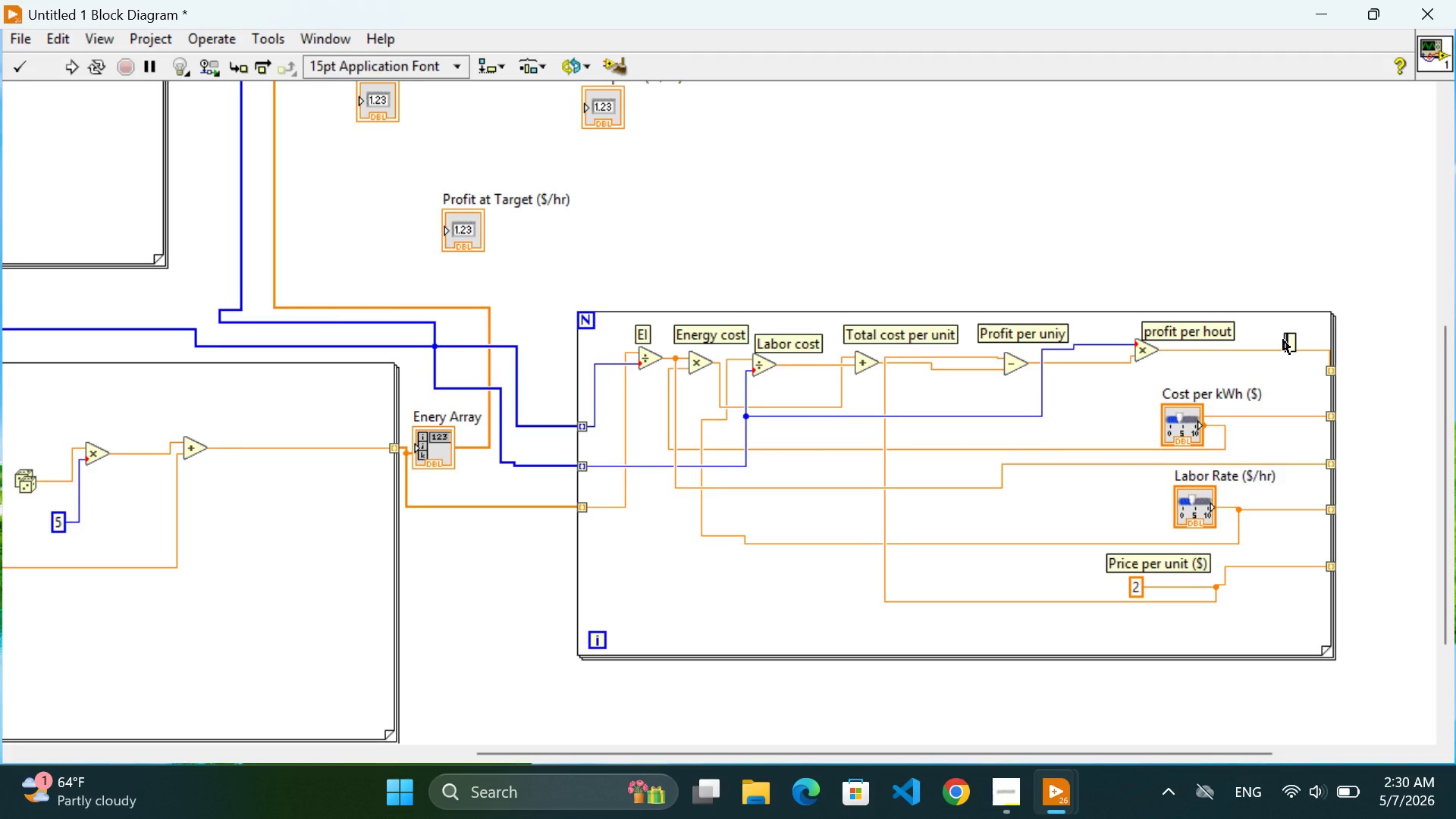 
type(Profic)
key(Backspace)
type(t Array)
 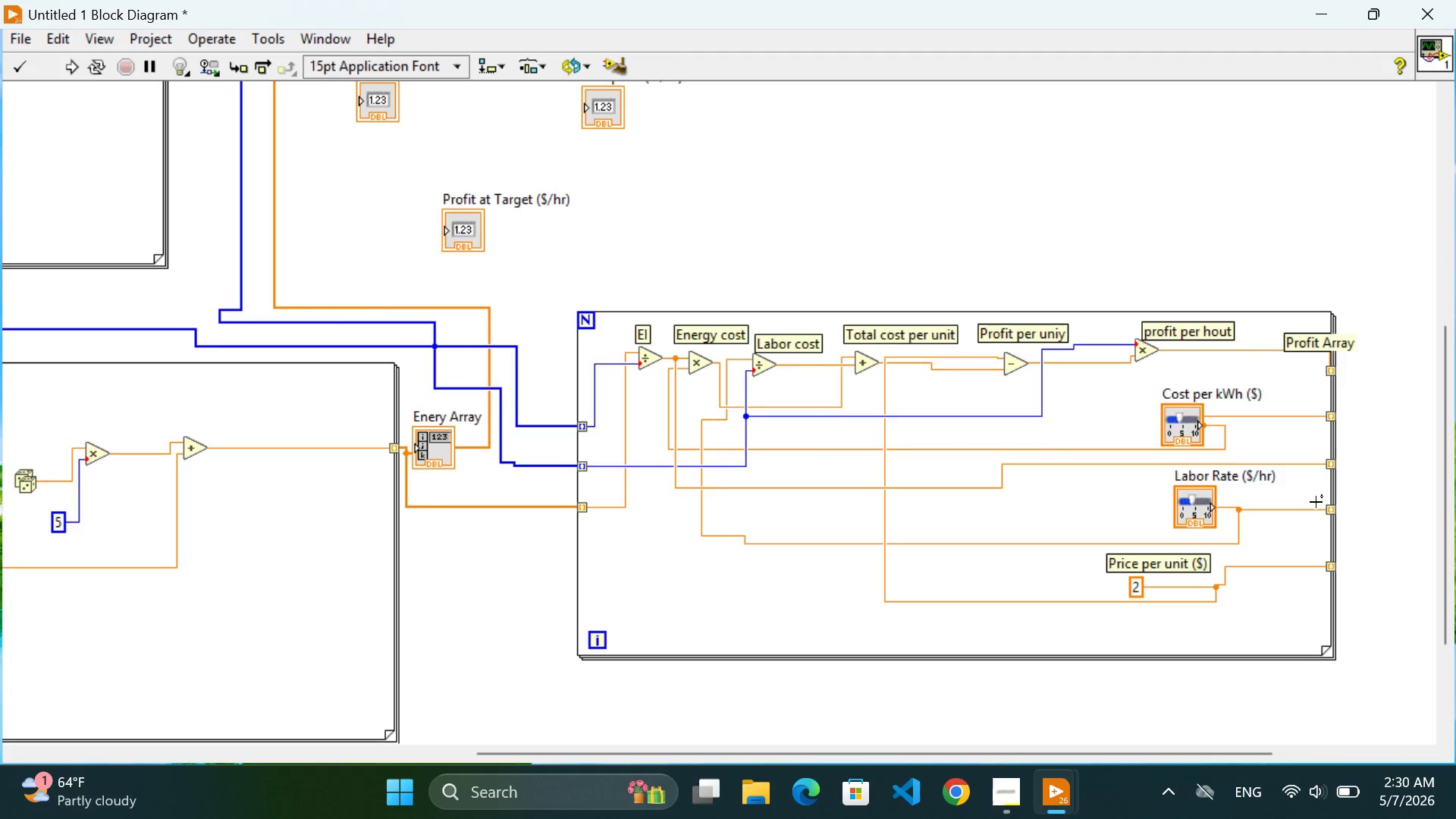 
left_click([1361, 496])
 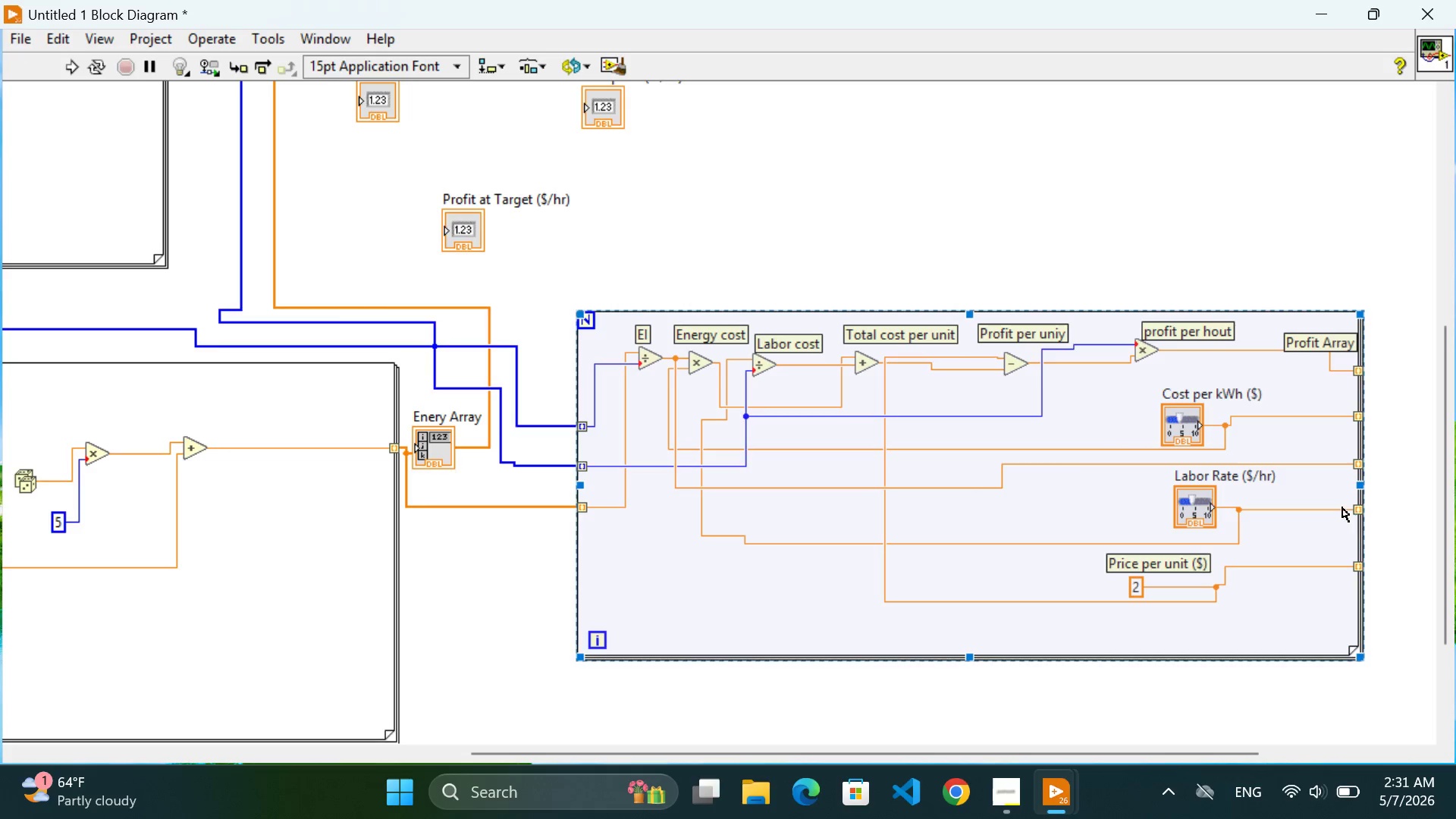 
left_click_drag(start_coordinate=[1262, 644], to_coordinate=[1266, 644])
 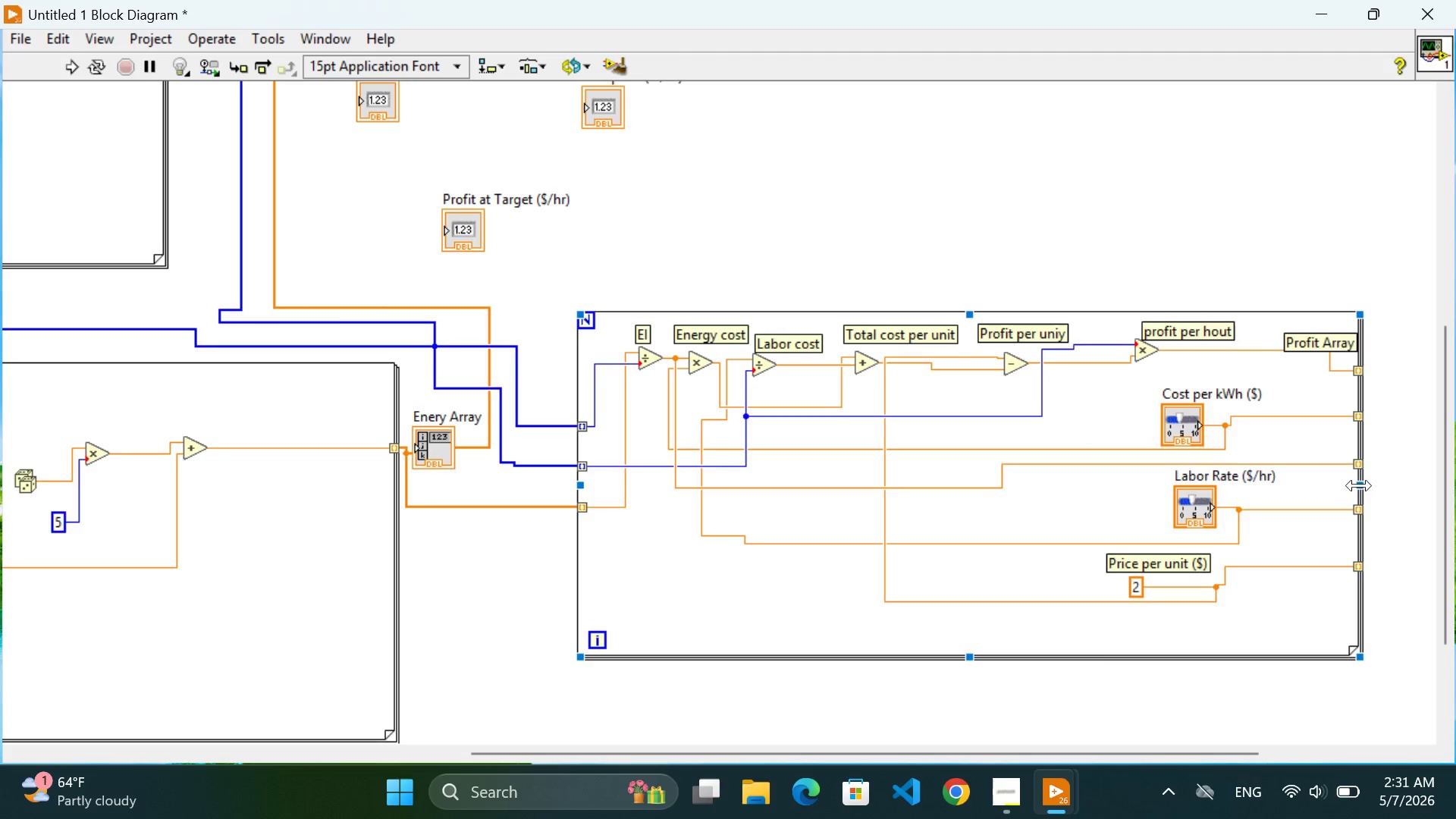 
left_click_drag(start_coordinate=[1359, 485], to_coordinate=[1395, 486])
 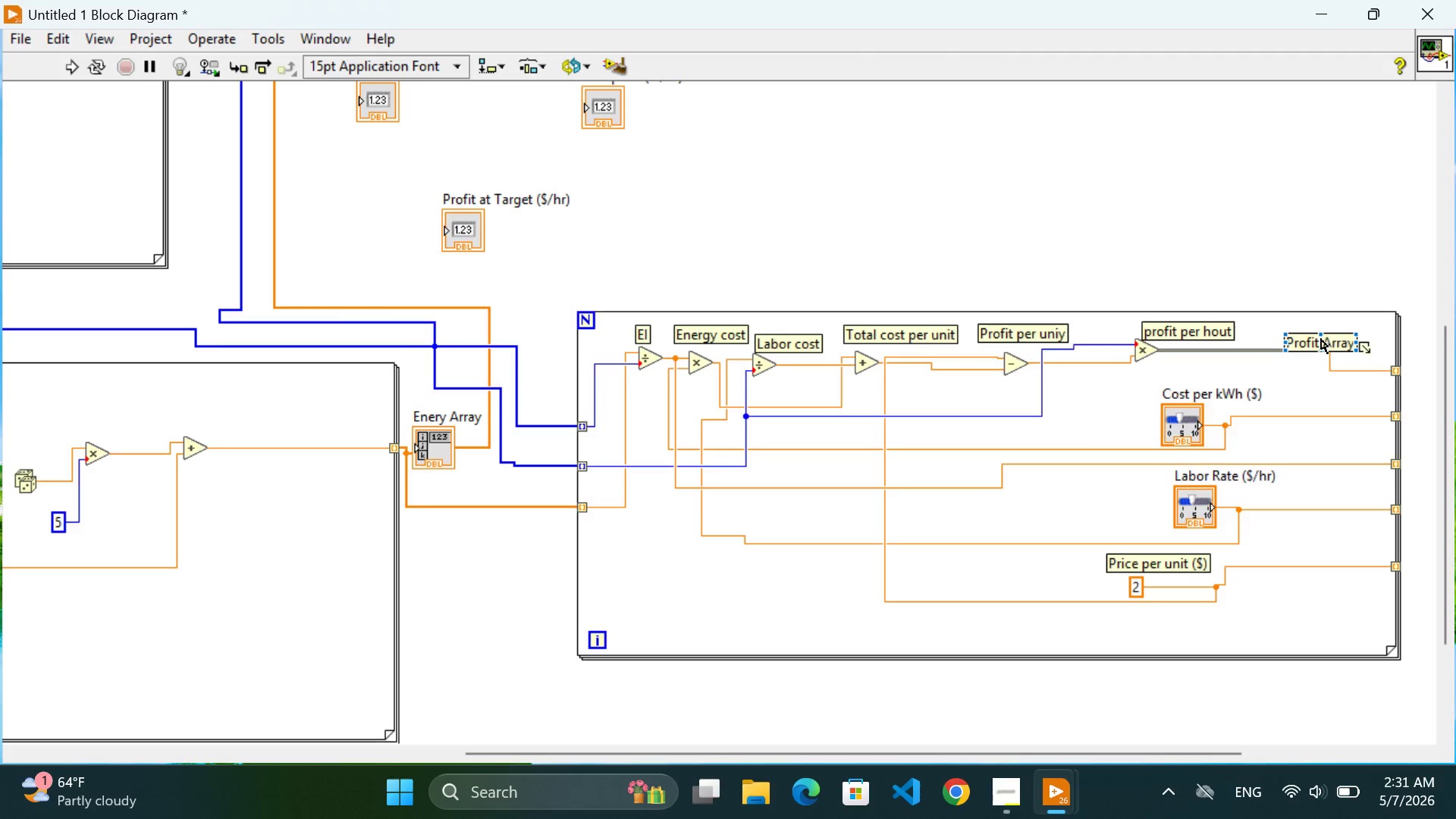 
left_click_drag(start_coordinate=[1323, 337], to_coordinate=[1340, 328])
 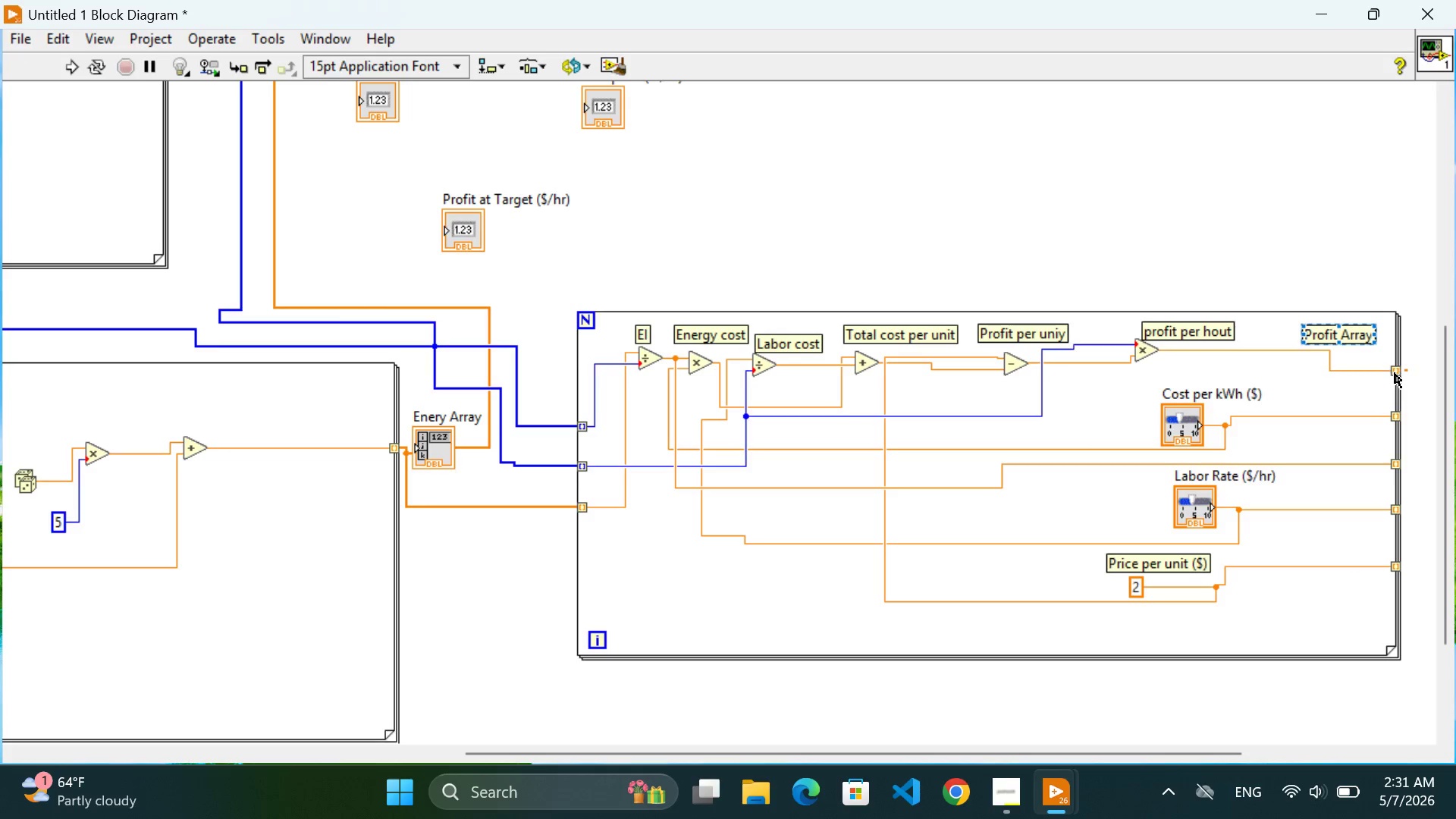 
left_click_drag(start_coordinate=[1395, 373], to_coordinate=[1403, 353])
 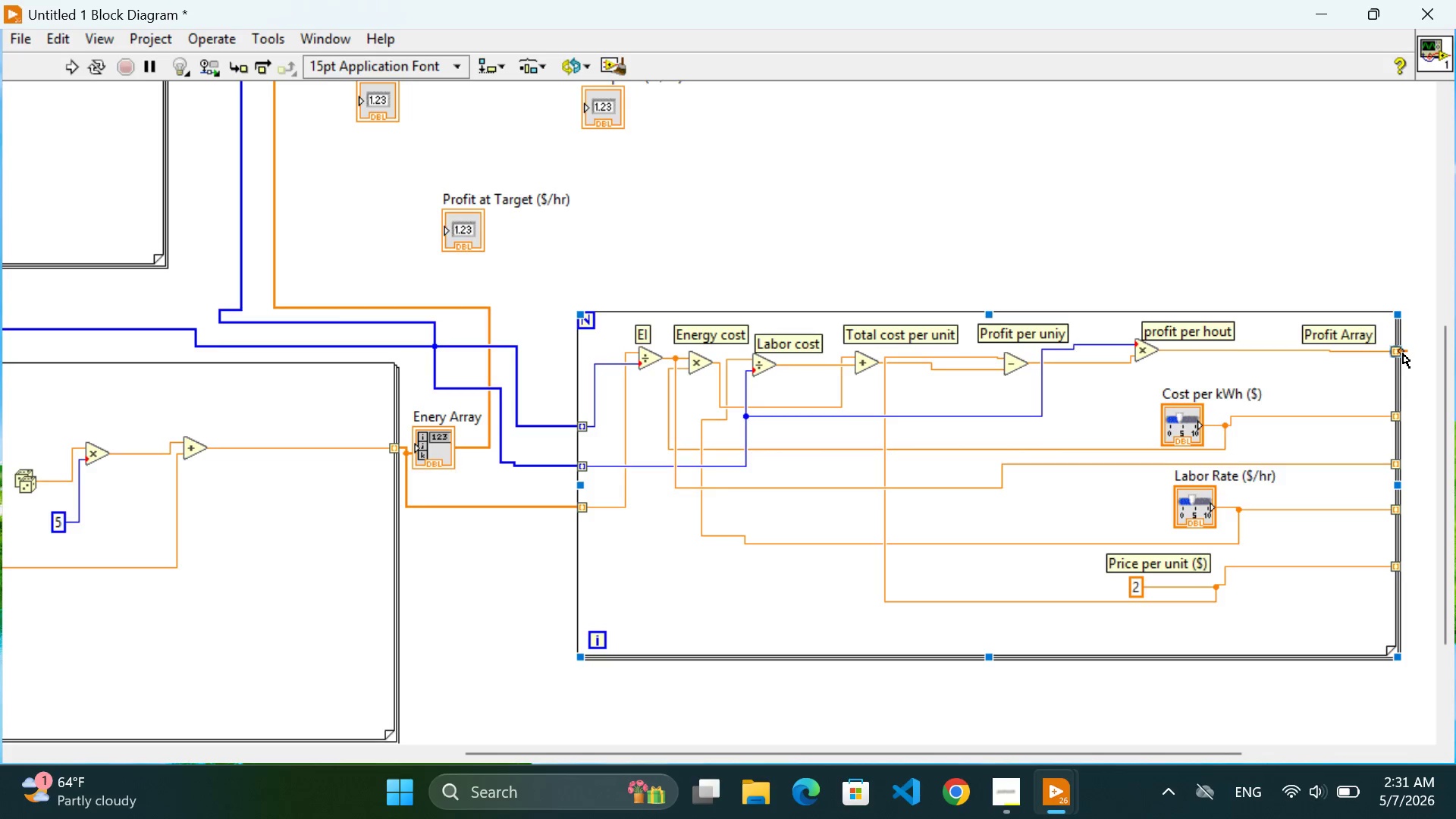 
left_click_drag(start_coordinate=[1403, 353], to_coordinate=[1407, 353])
 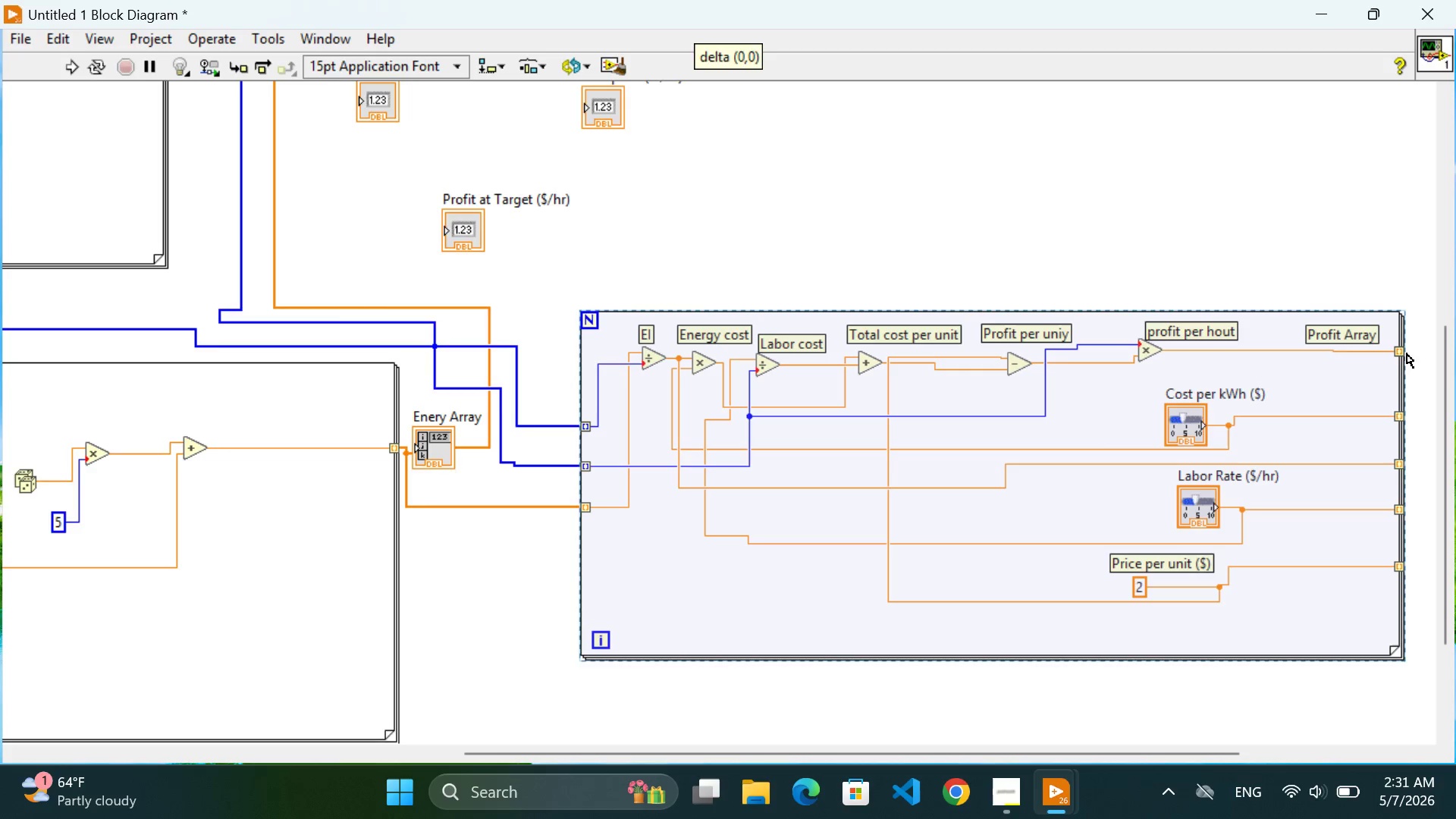 
left_click([1407, 353])
 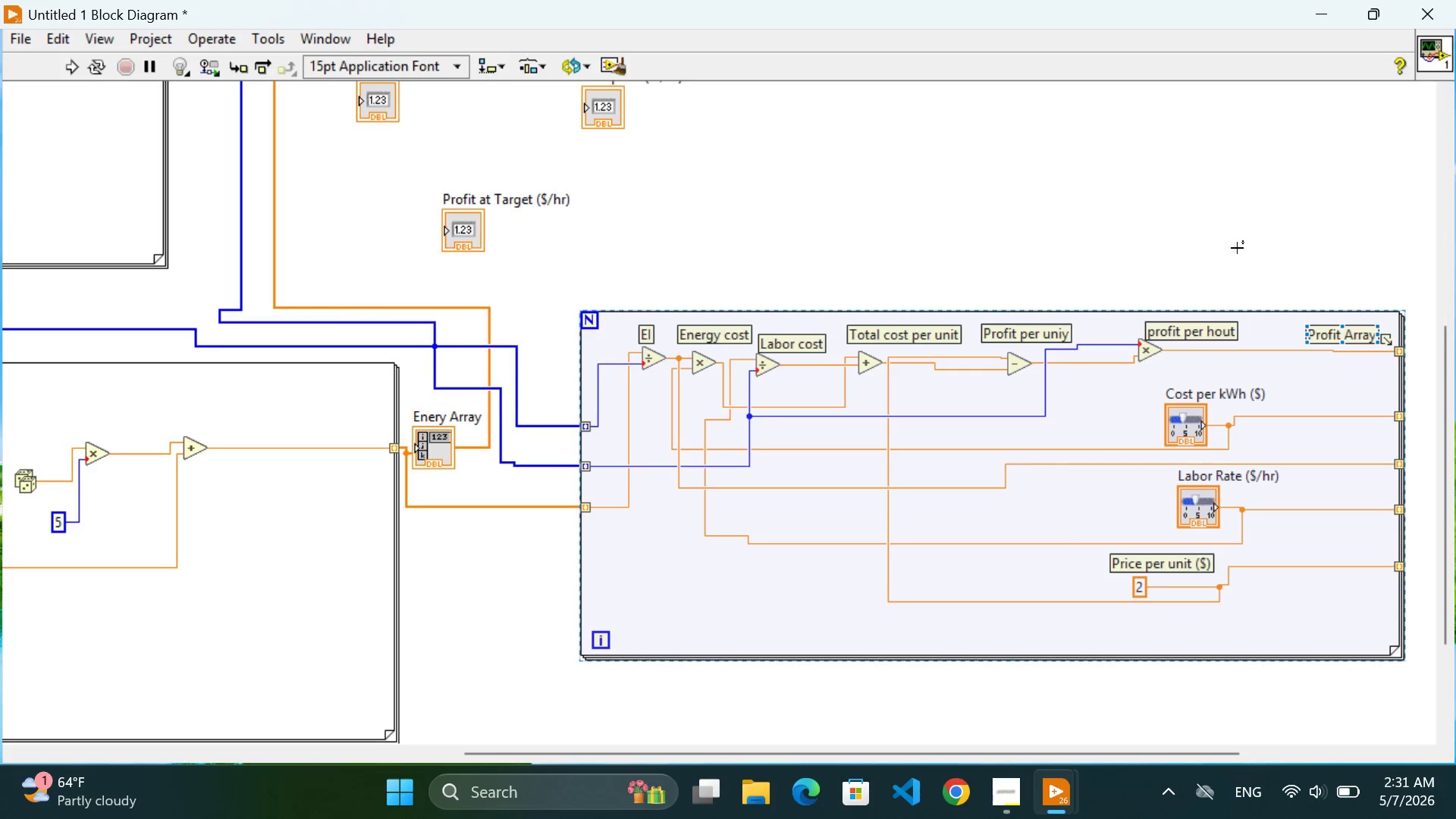 
left_click([1237, 248])
 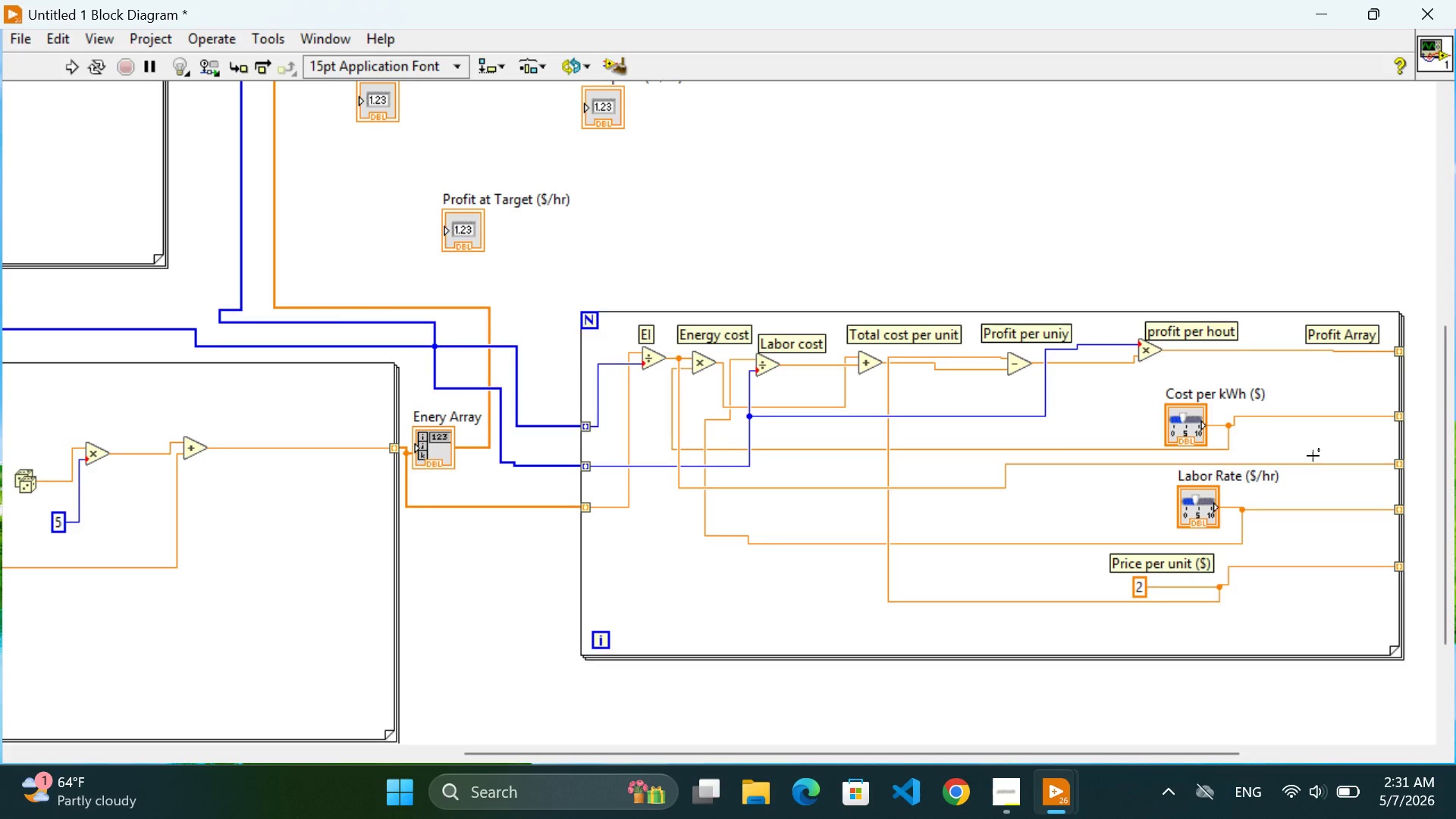 
double_click([1313, 456])
 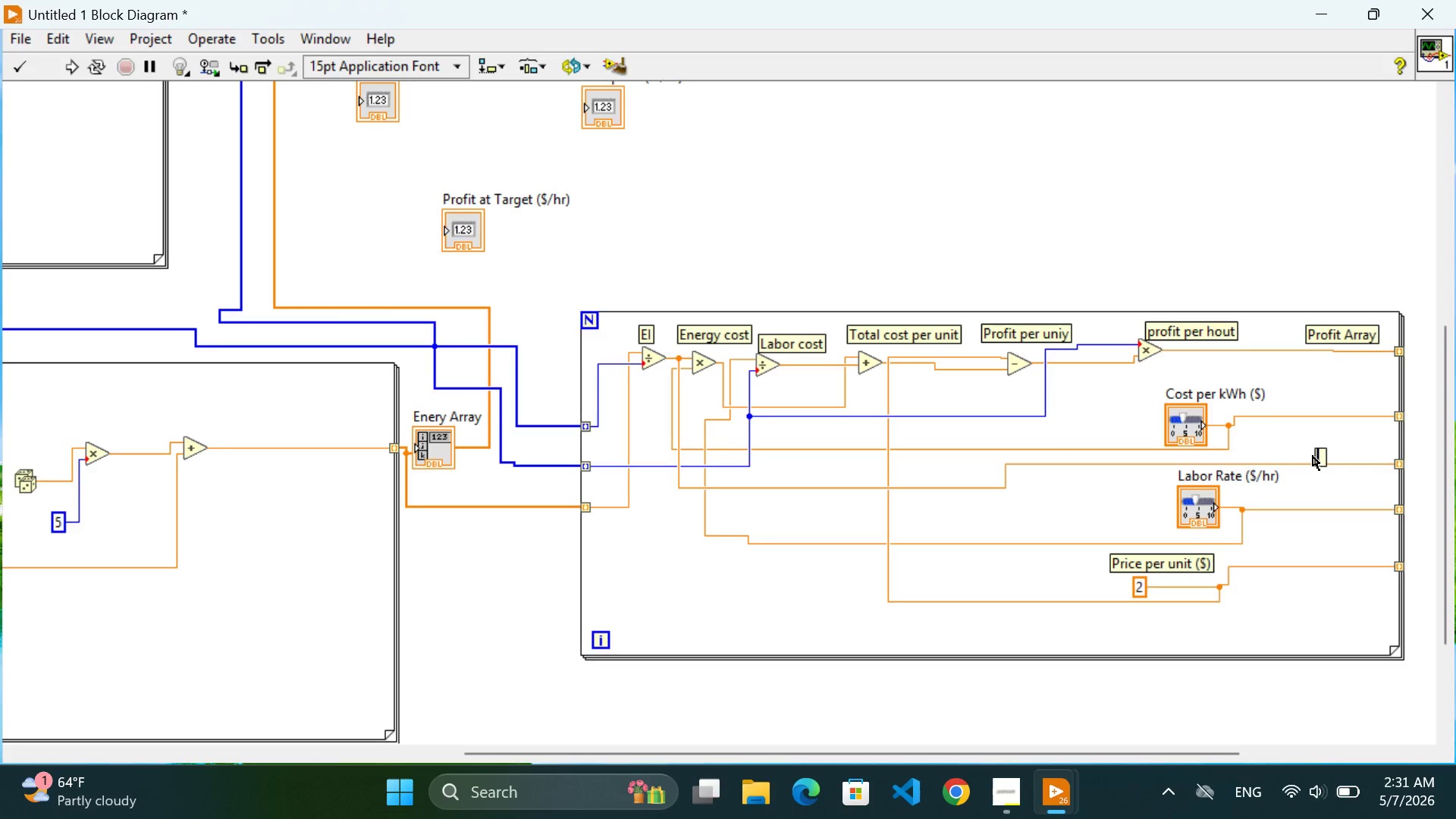 
type(Ins)
key(Backspace)
type(tensity array)
key(Backspace)
key(Backspace)
key(Backspace)
key(Backspace)
key(Backspace)
type(arr)
key(Backspace)
key(Backspace)
key(Backspace)
type(Array)
 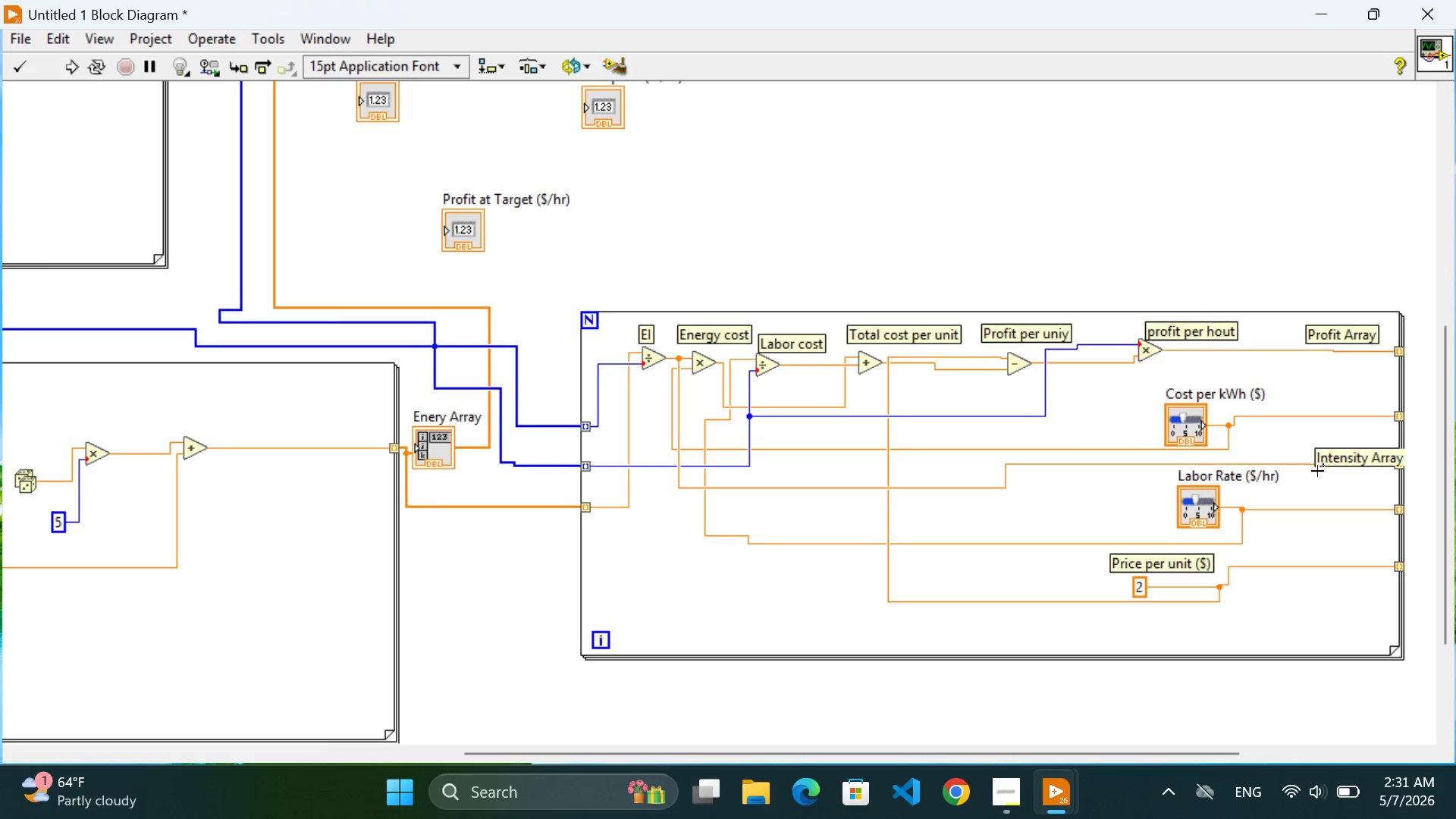 
left_click([1317, 491])
 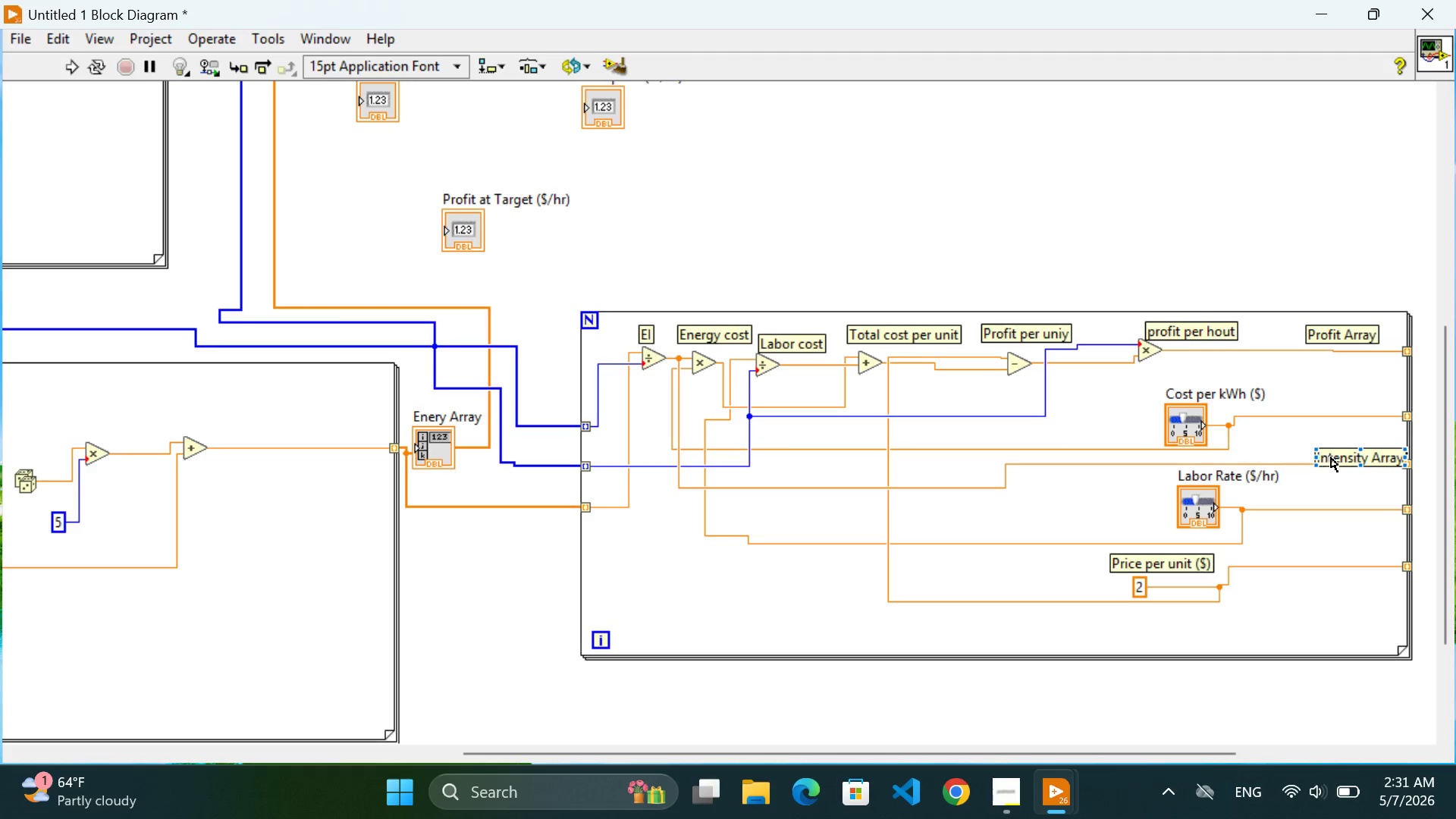 
left_click_drag(start_coordinate=[1332, 457], to_coordinate=[1310, 450])
 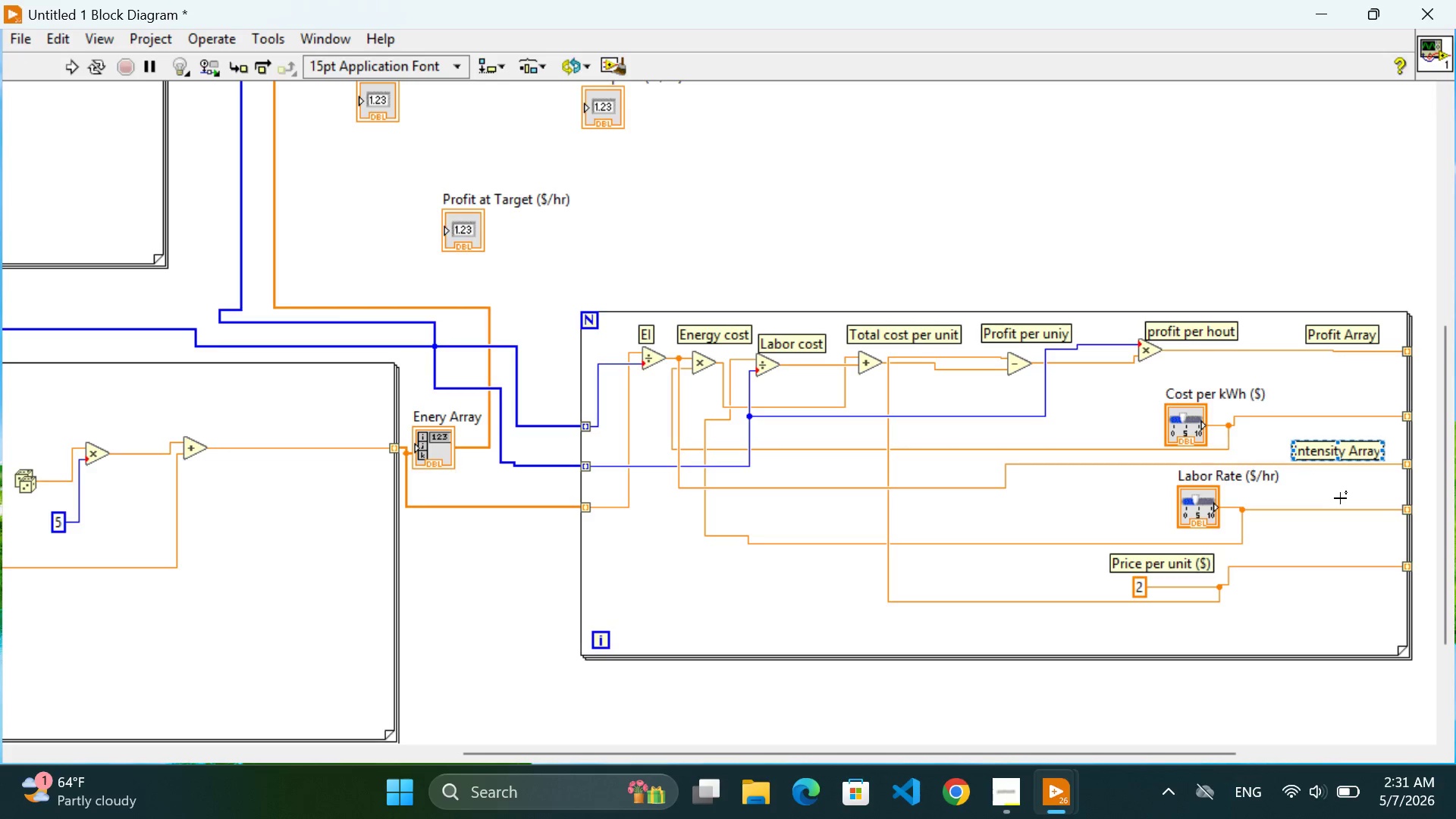 
left_click([1339, 498])
 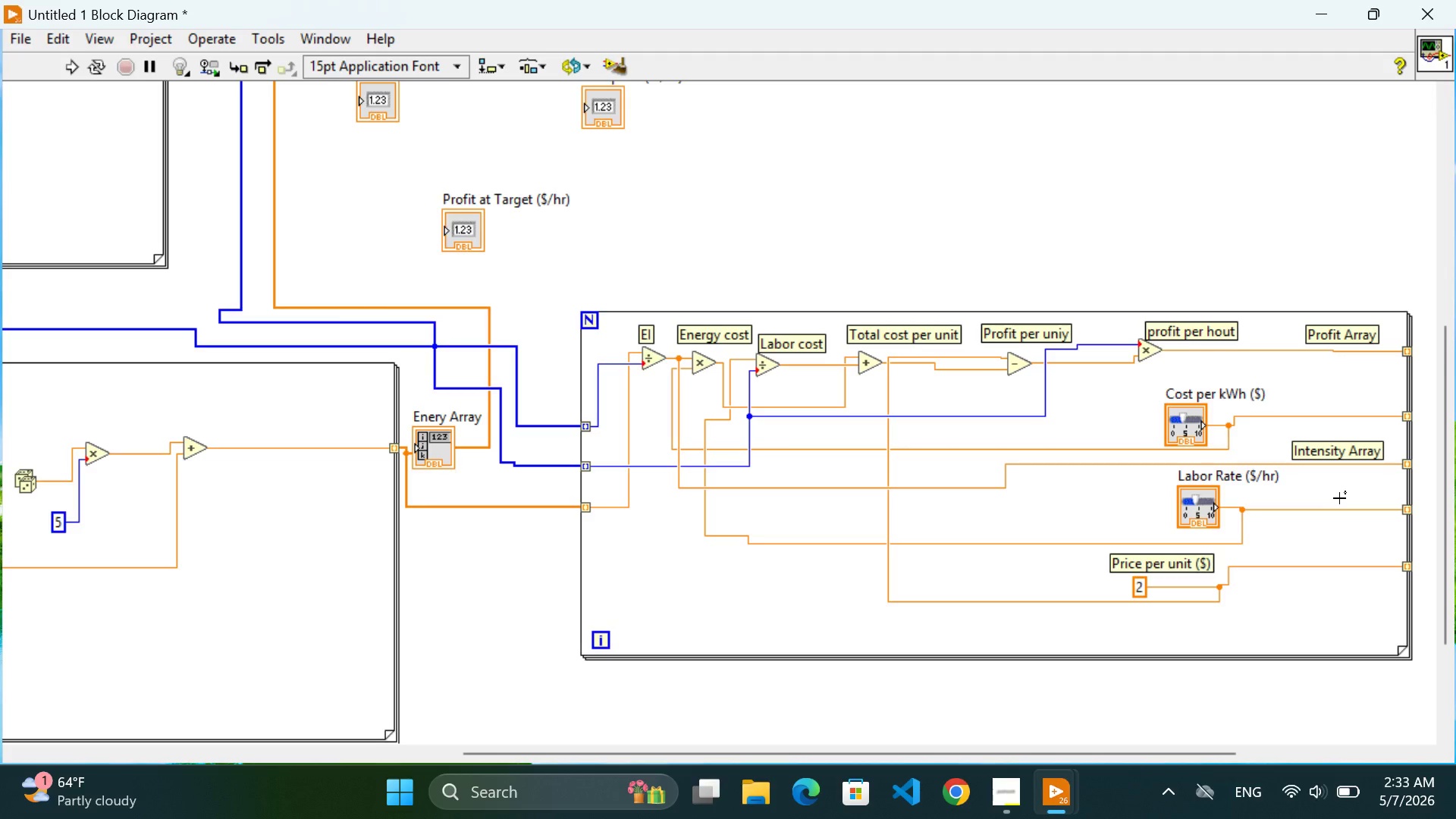 
wait(103.2)
 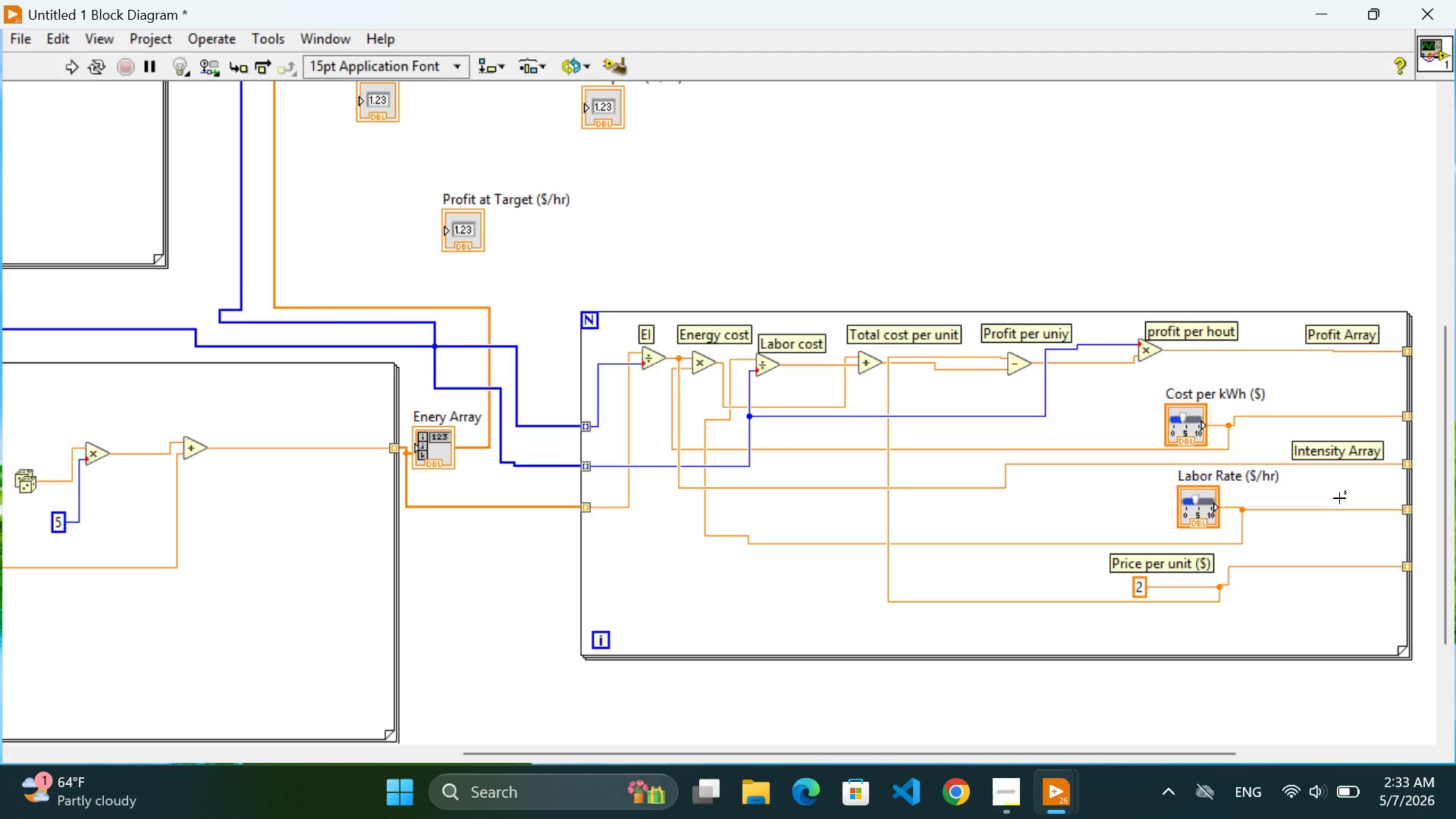 
left_click([73, 64])
 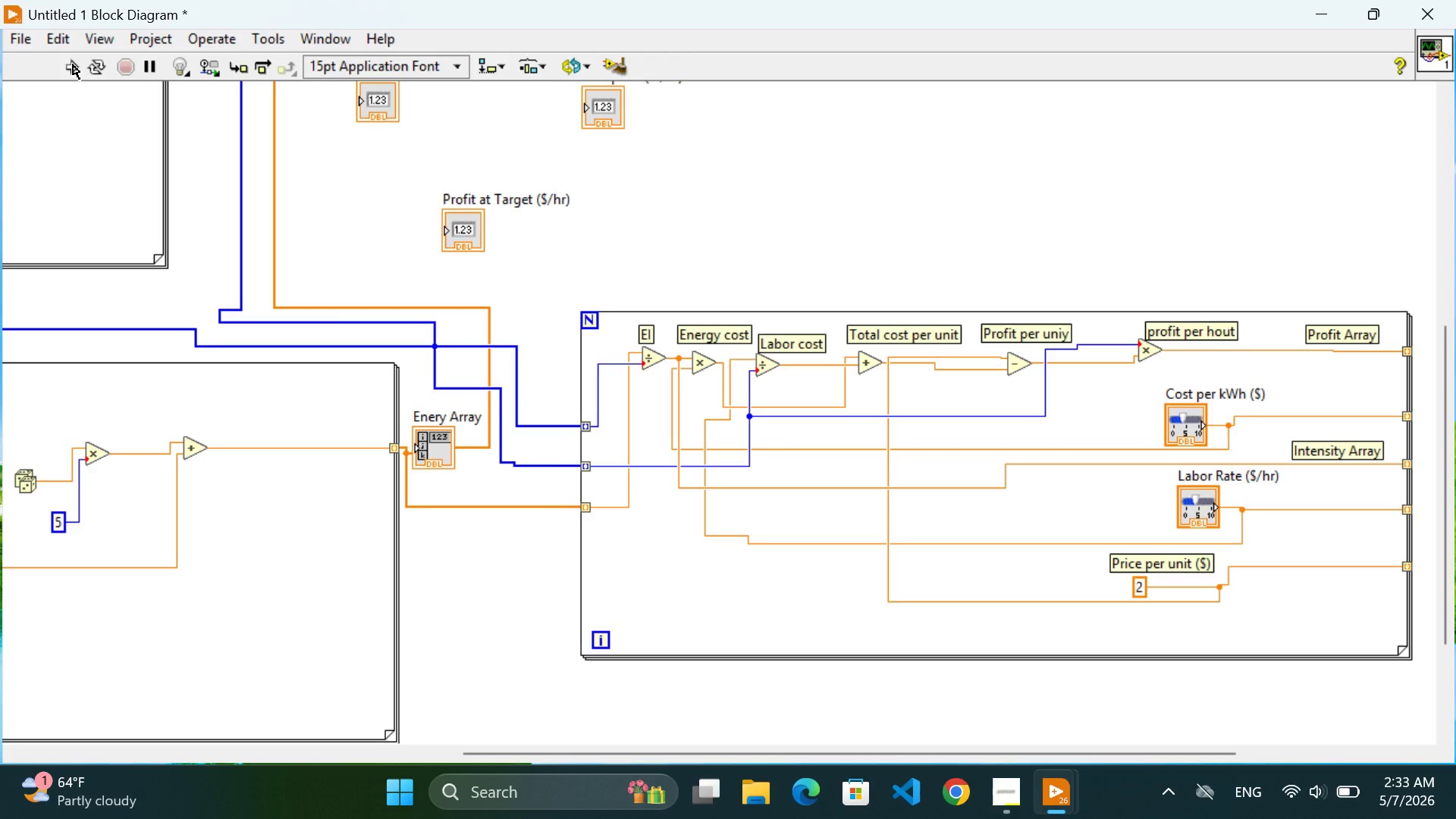 
wait(10.98)
 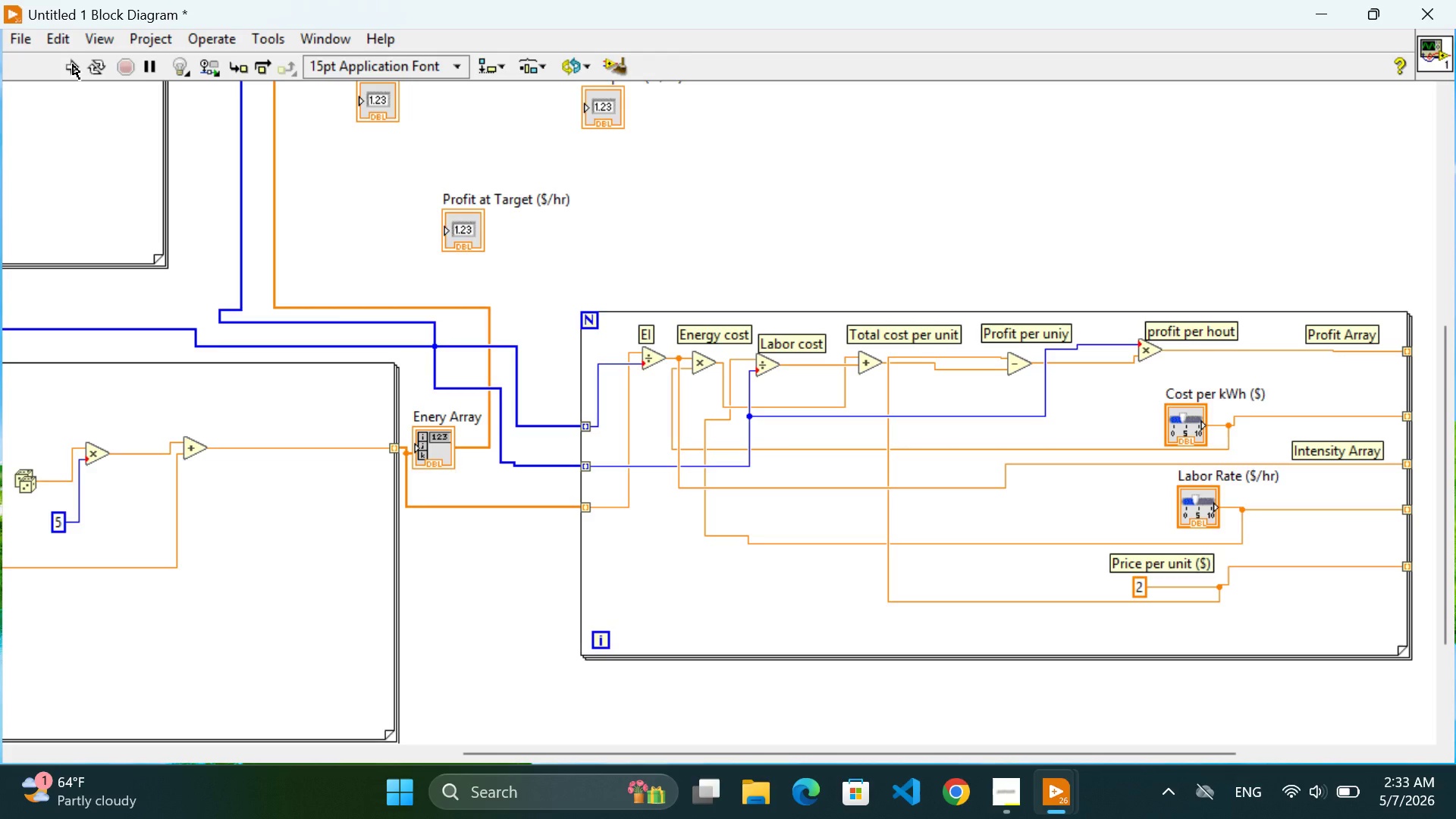 
mouse_move([126, 69])
 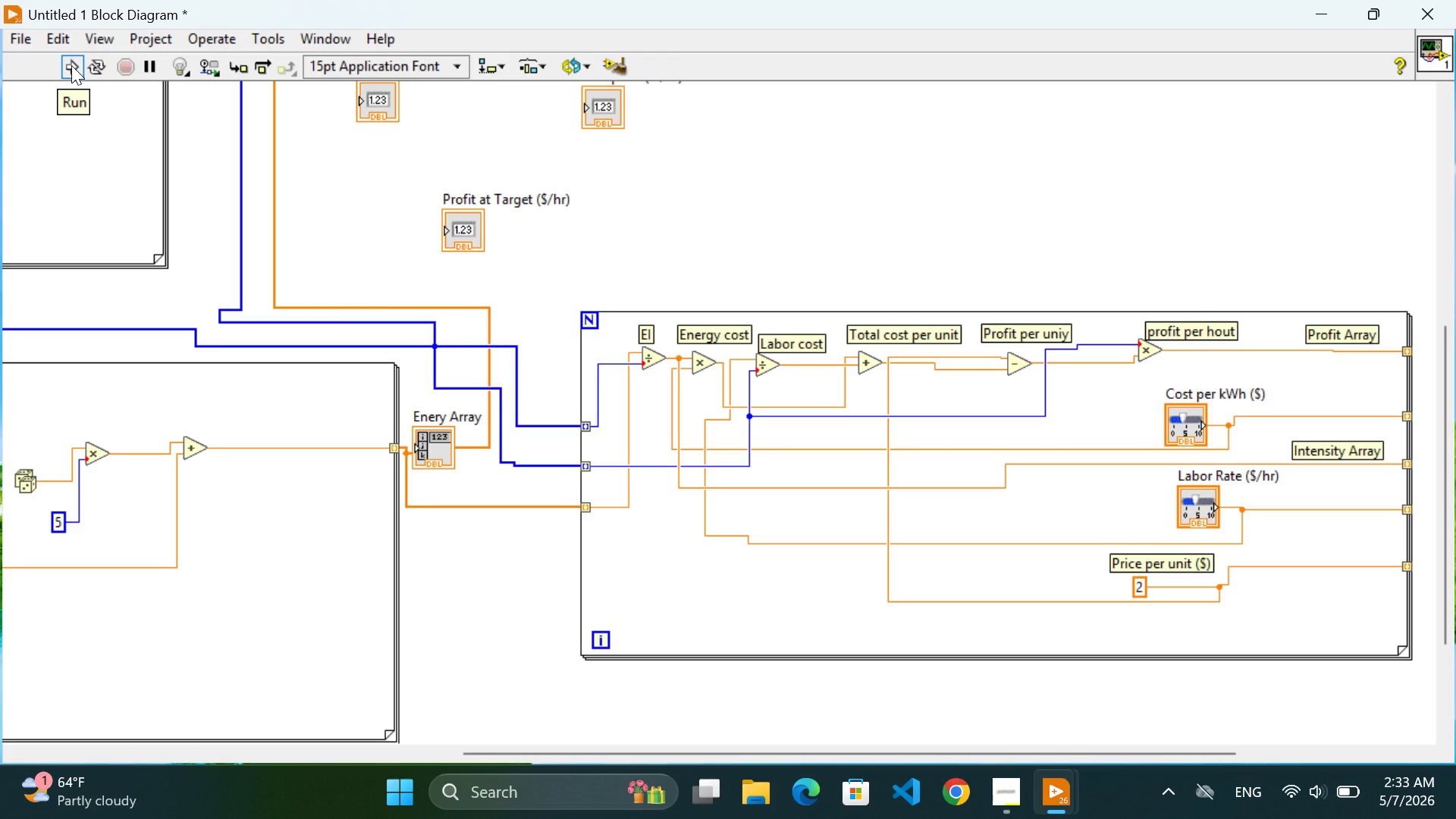 
left_click([71, 65])
 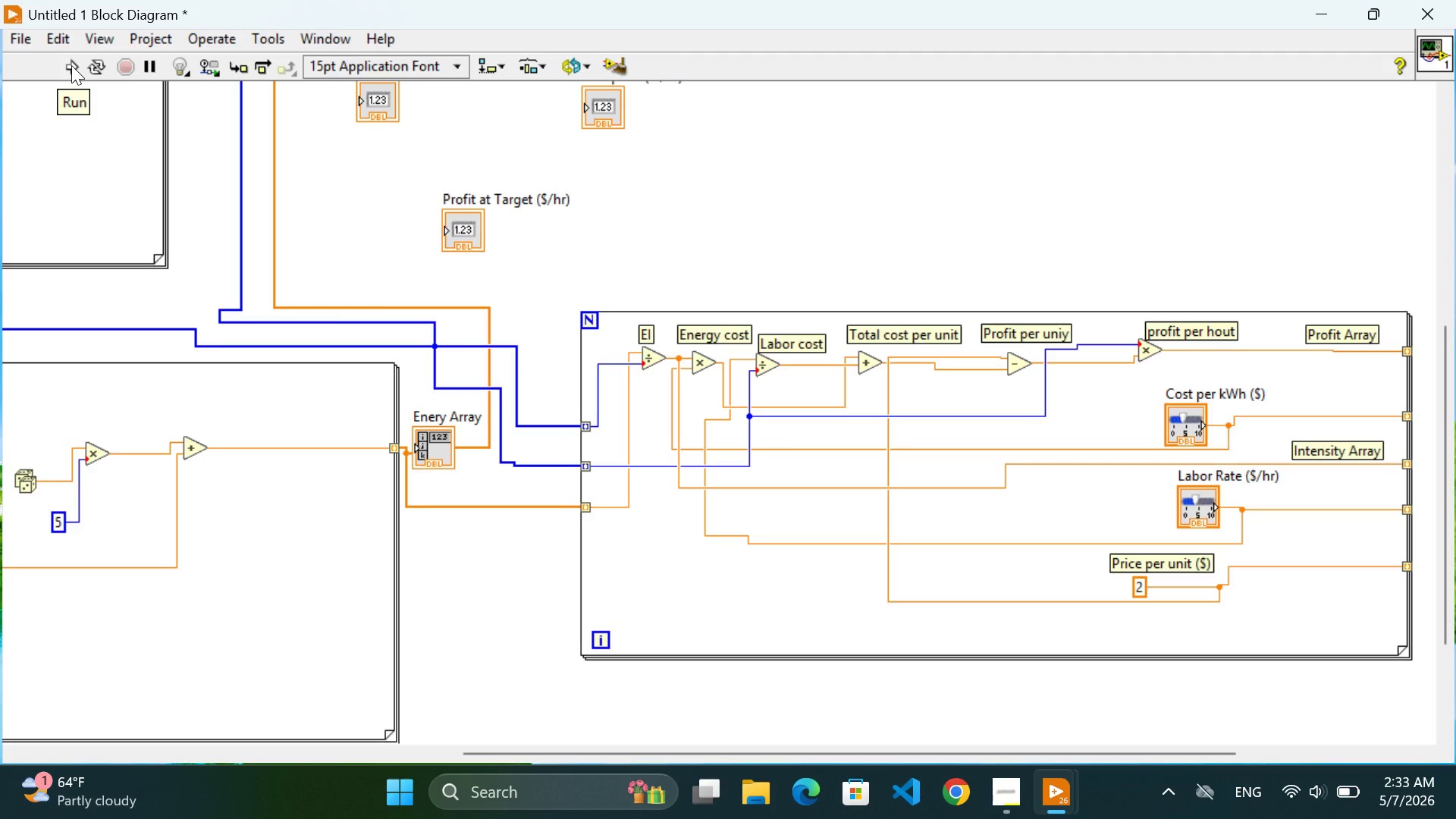 
left_click([71, 65])
 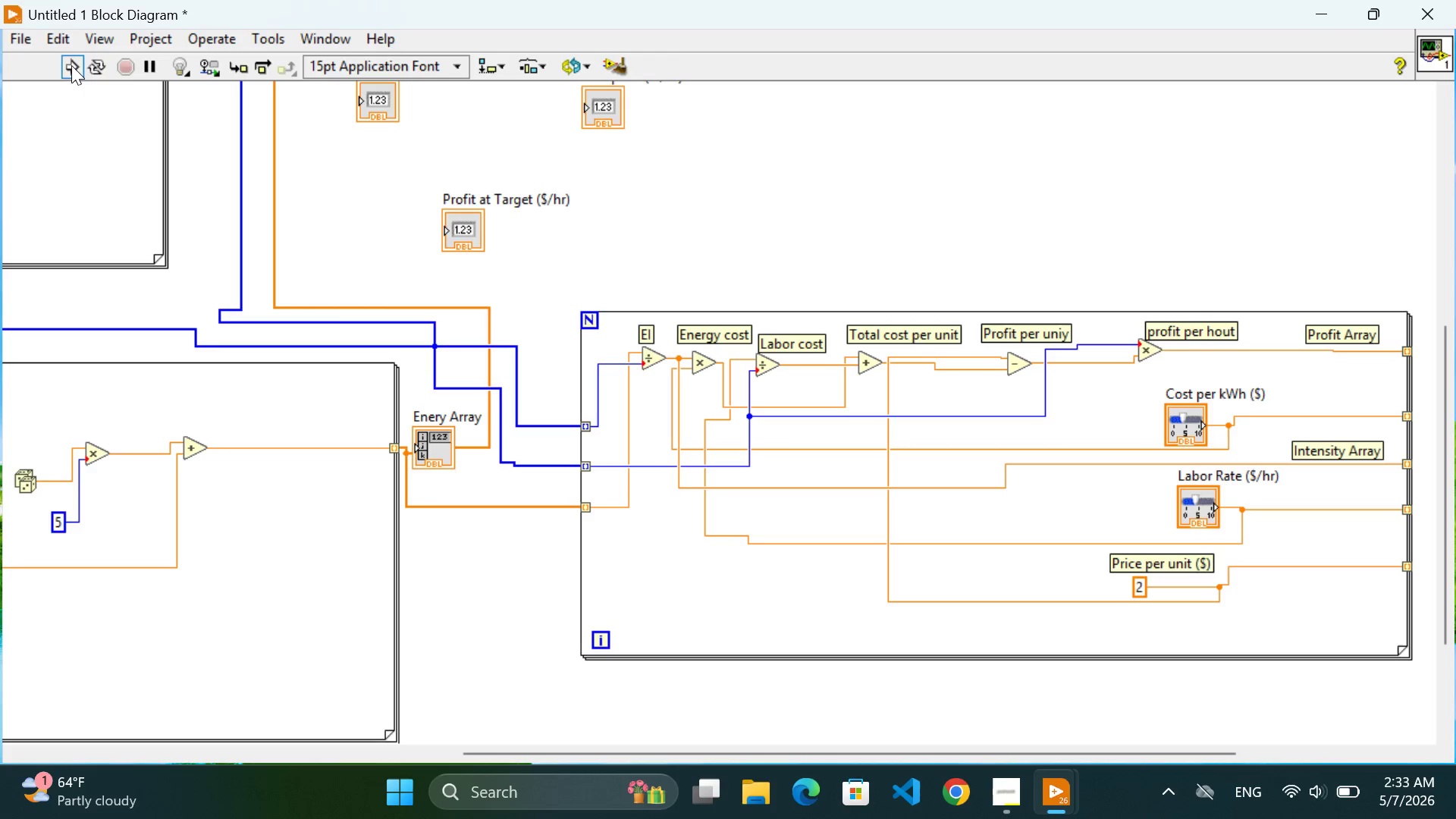 
double_click([71, 65])
 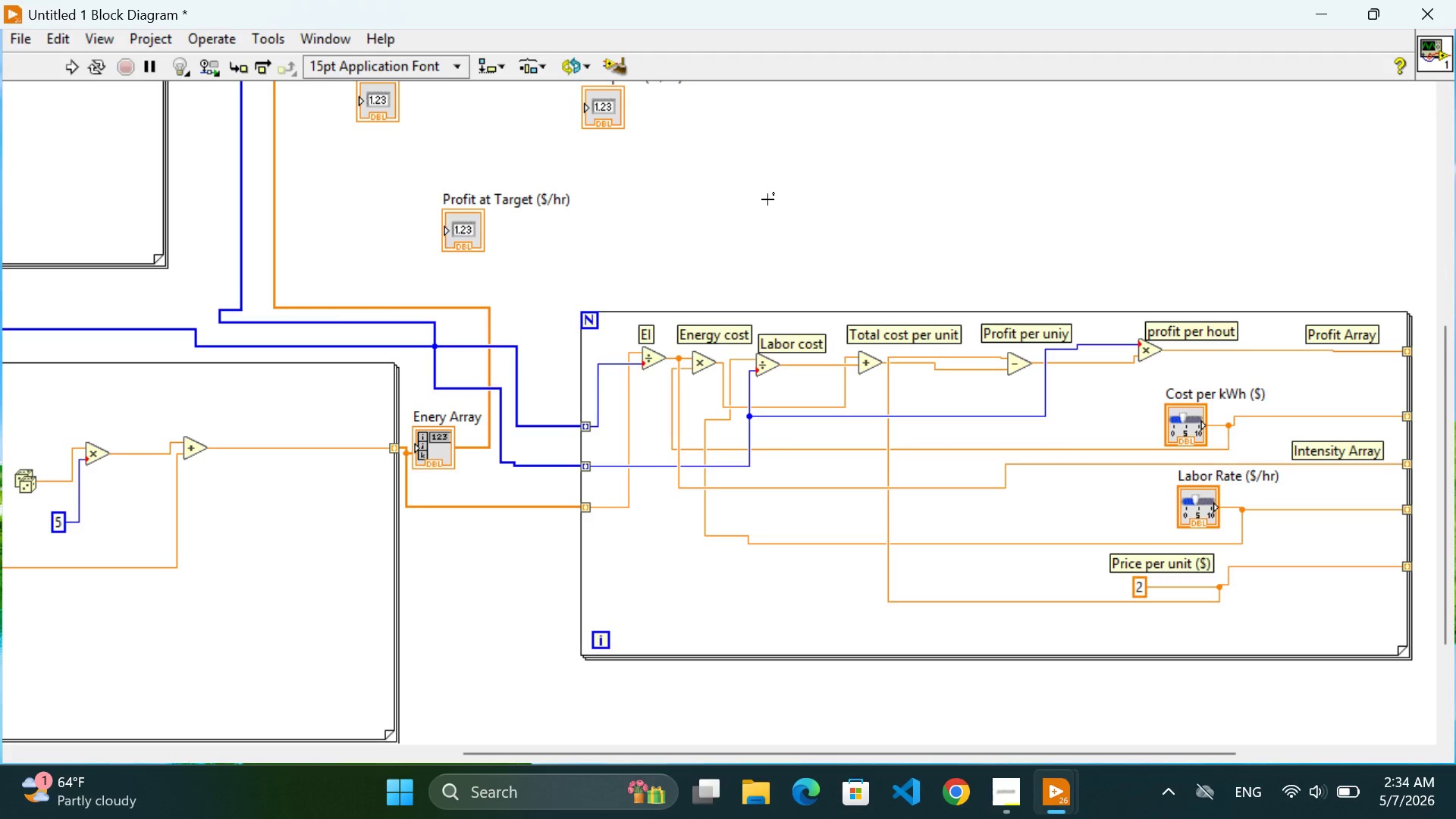 
wait(39.56)
 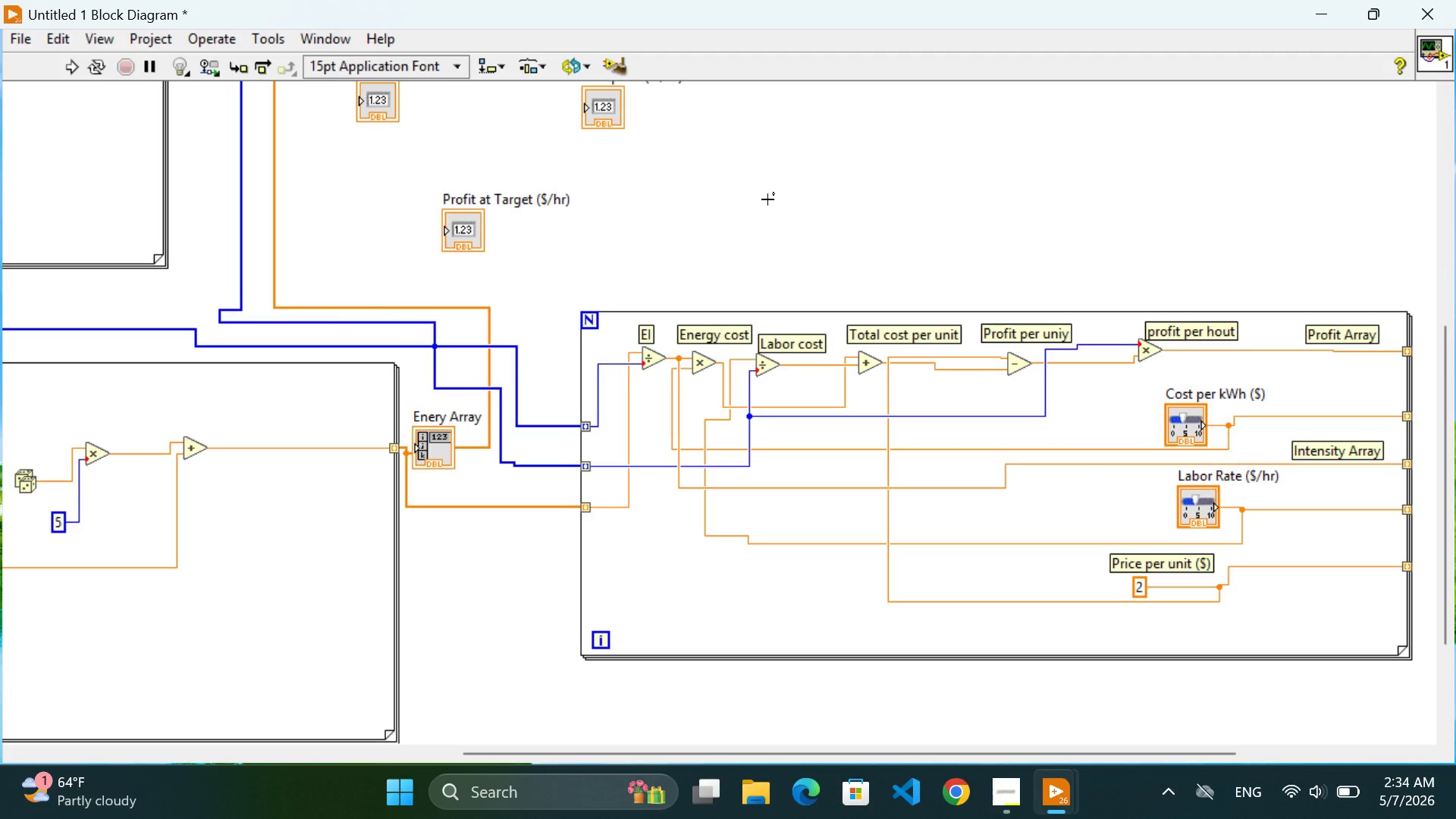 
scroll: coordinate [509, 554], scroll_direction: up, amount: 7.0
 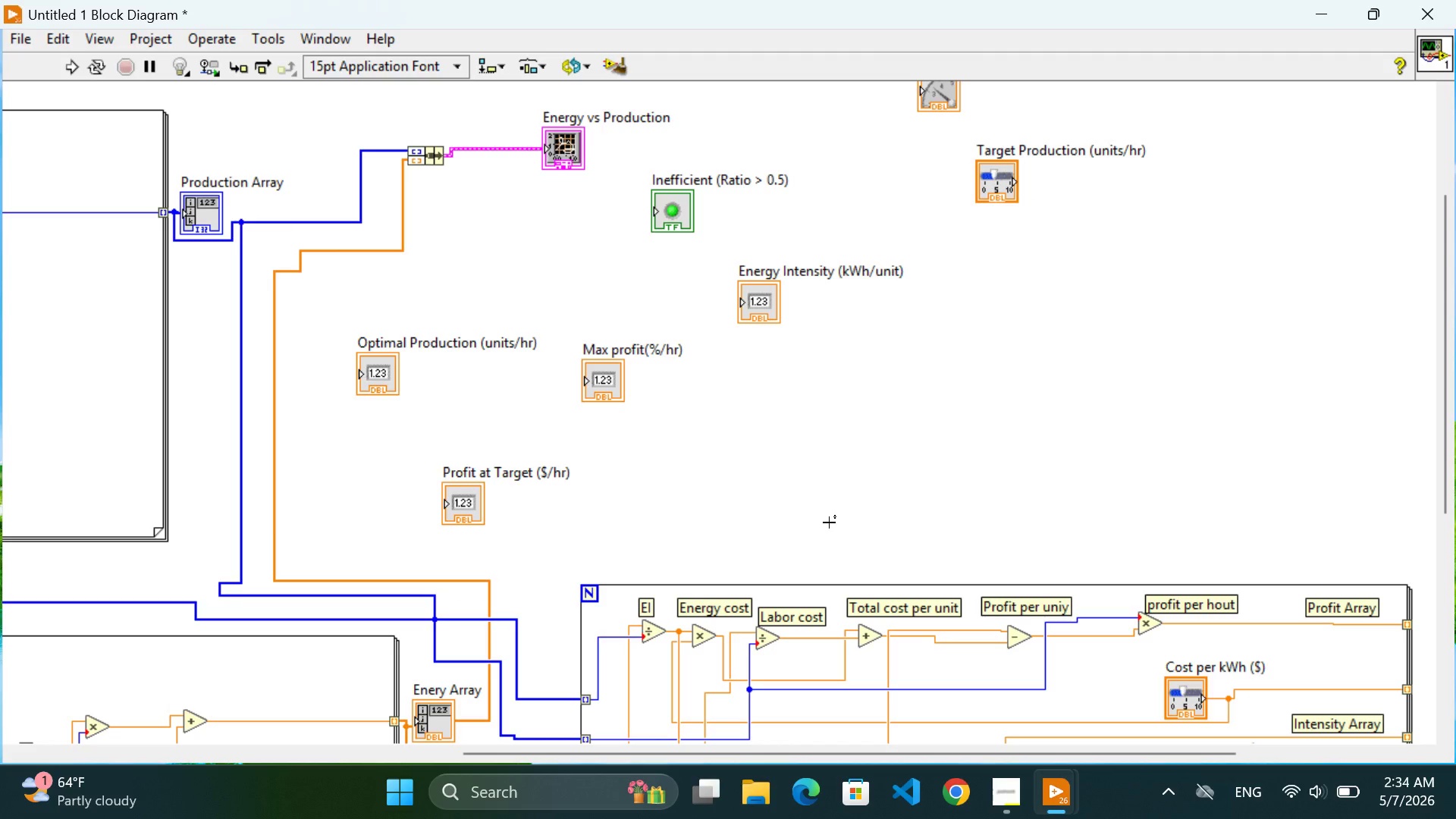 
wait(42.64)
 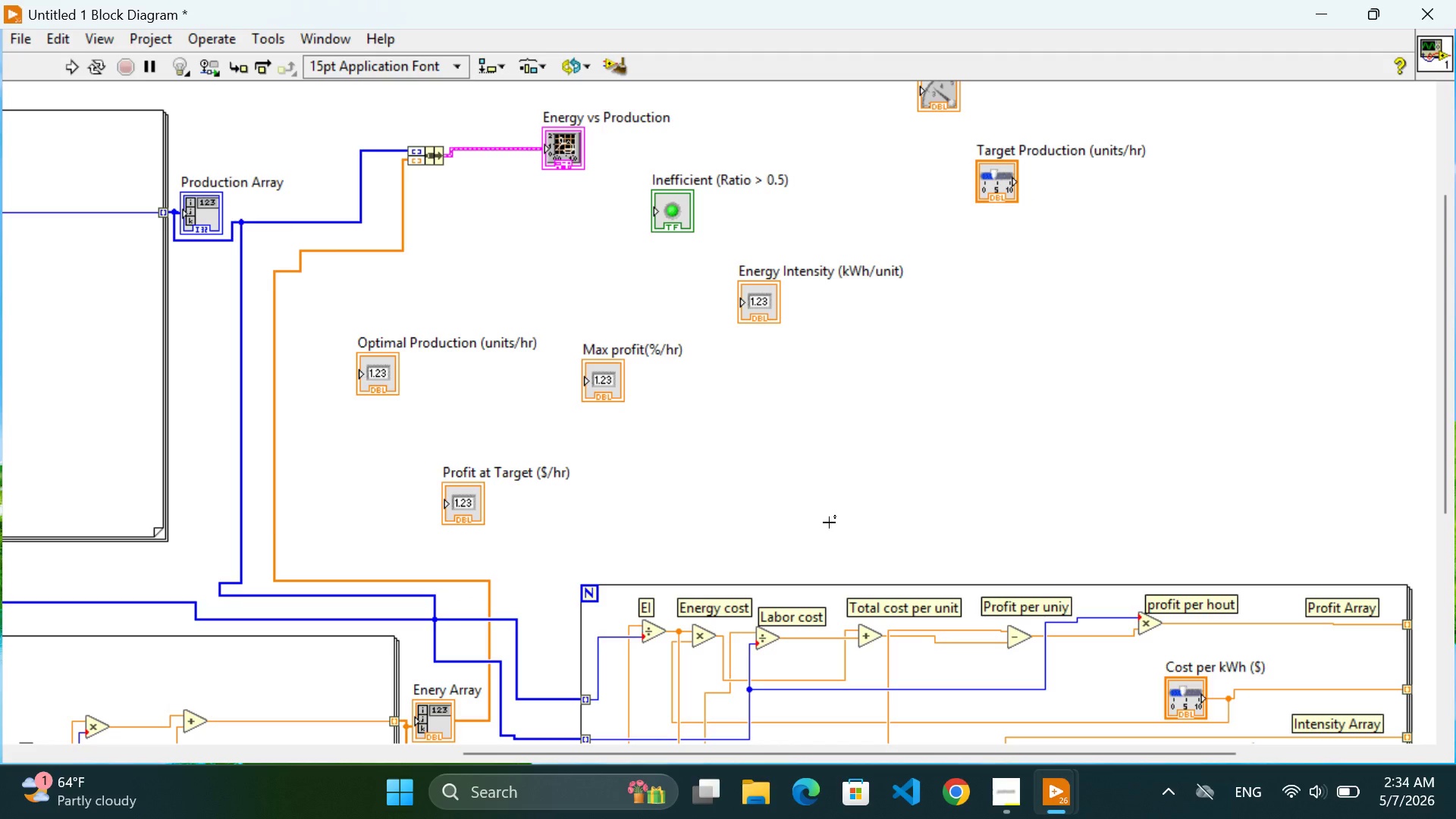 
left_click([999, 783])